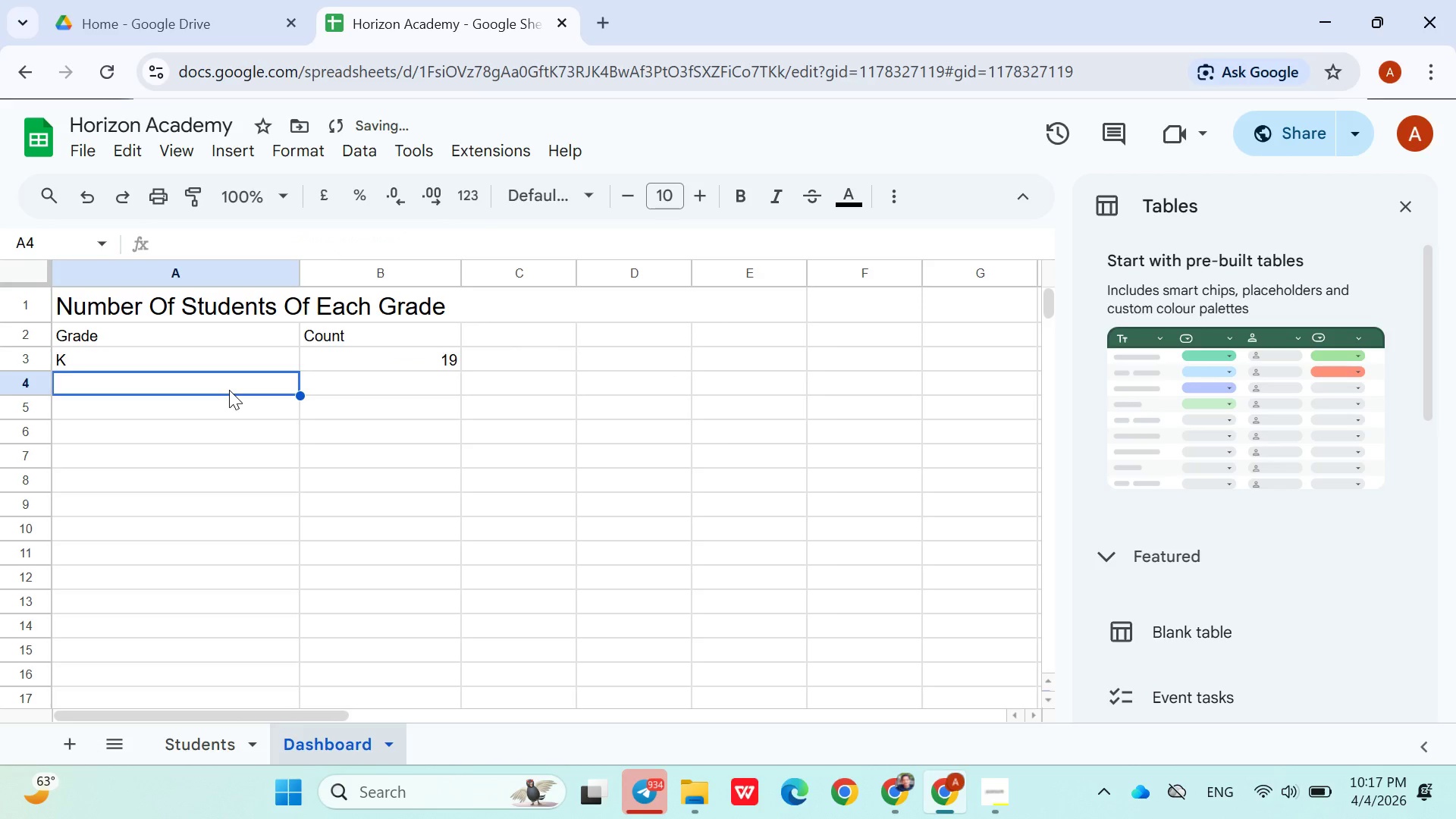 
hold_key(key=ShiftLeft, duration=0.52)
 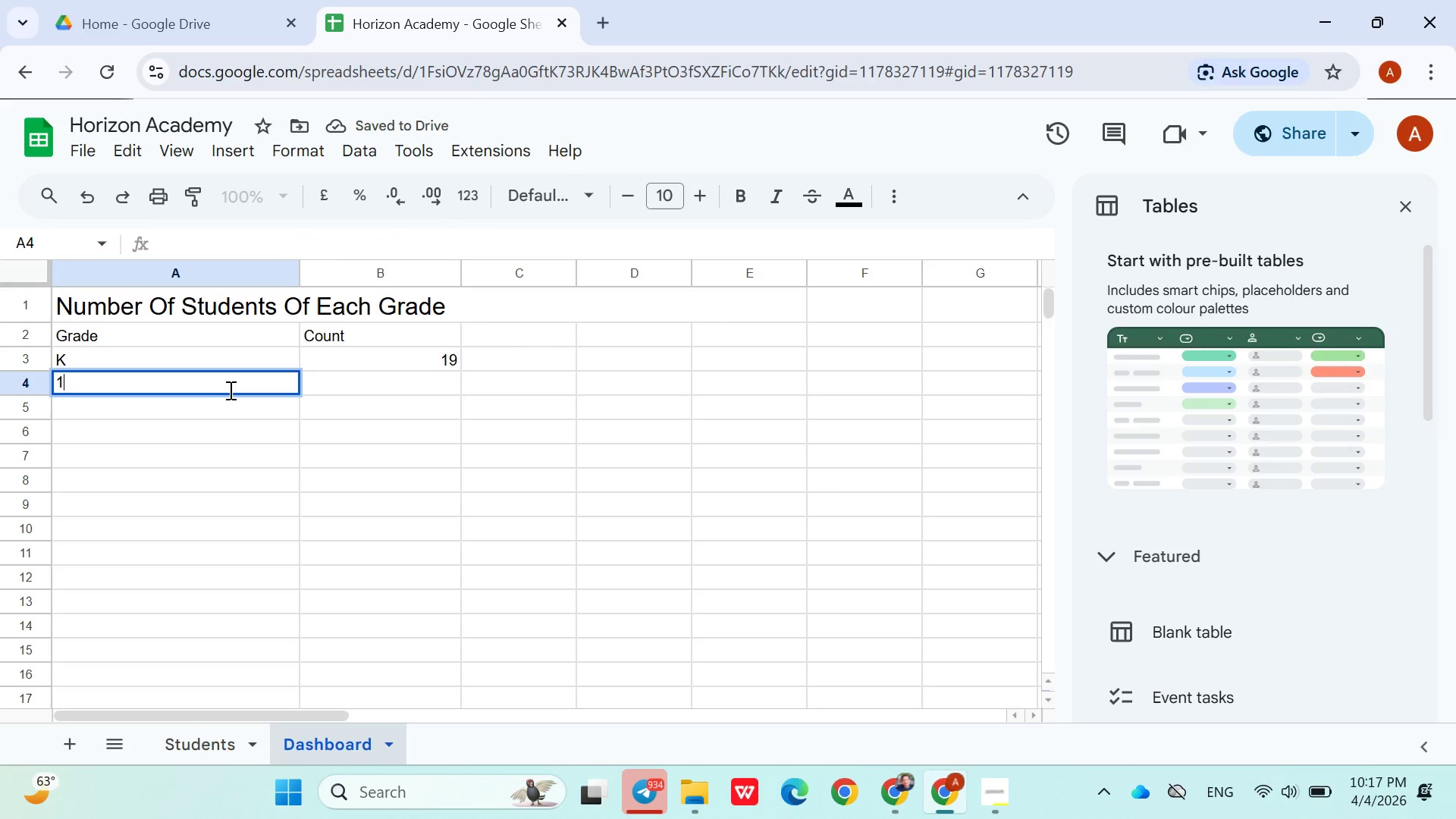 
key(1)
 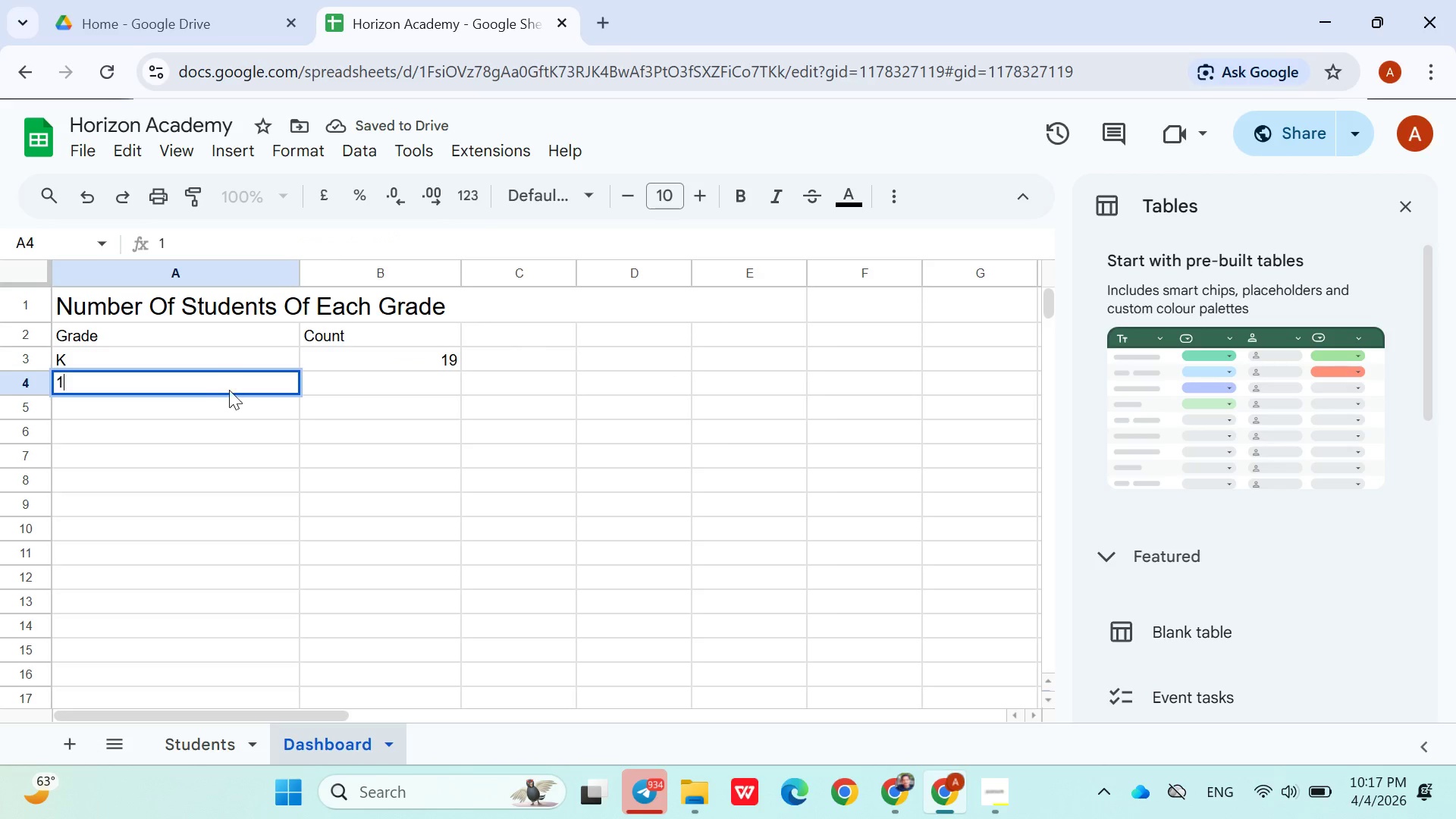 
key(ArrowDown)
 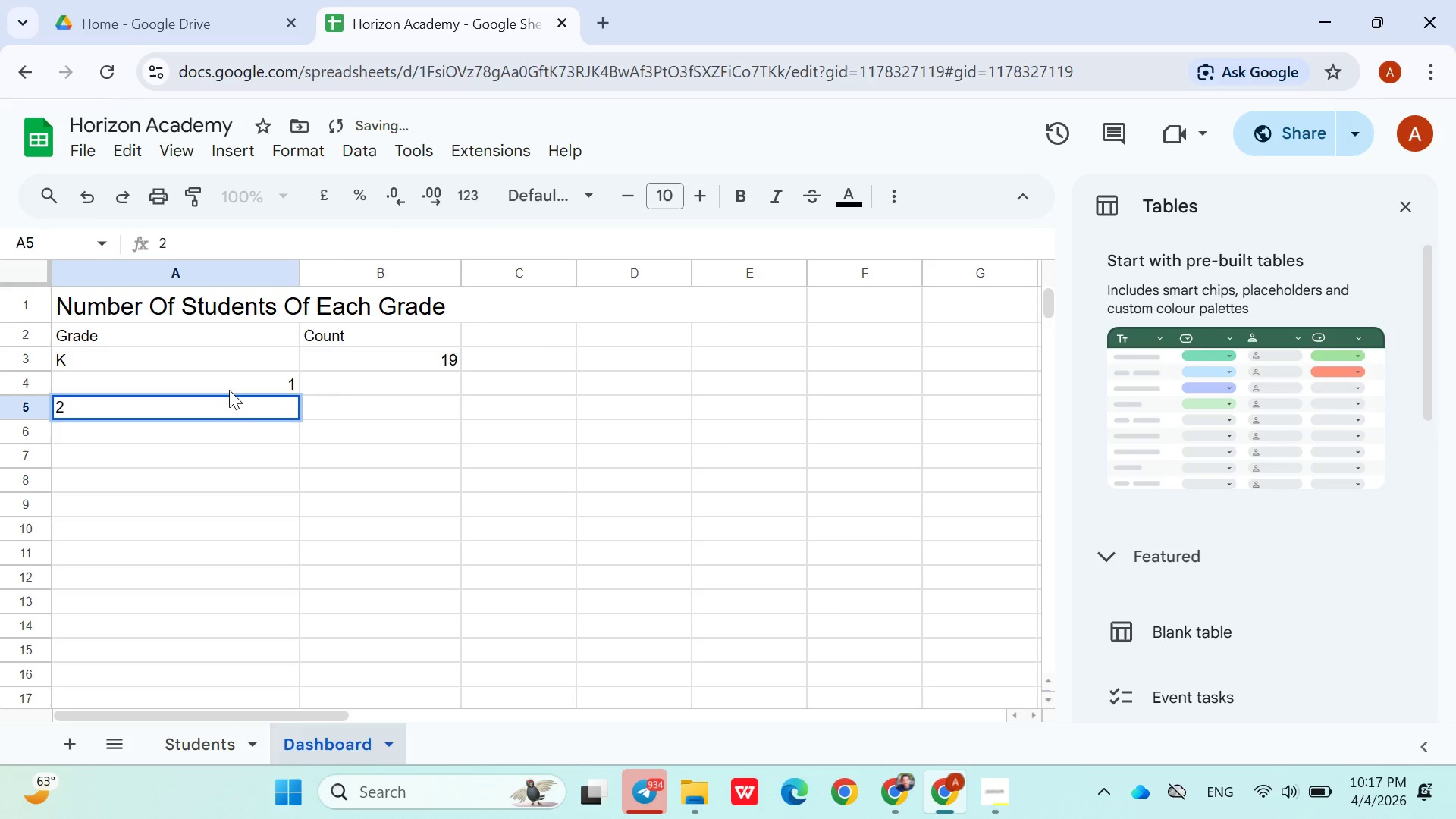 
key(2)
 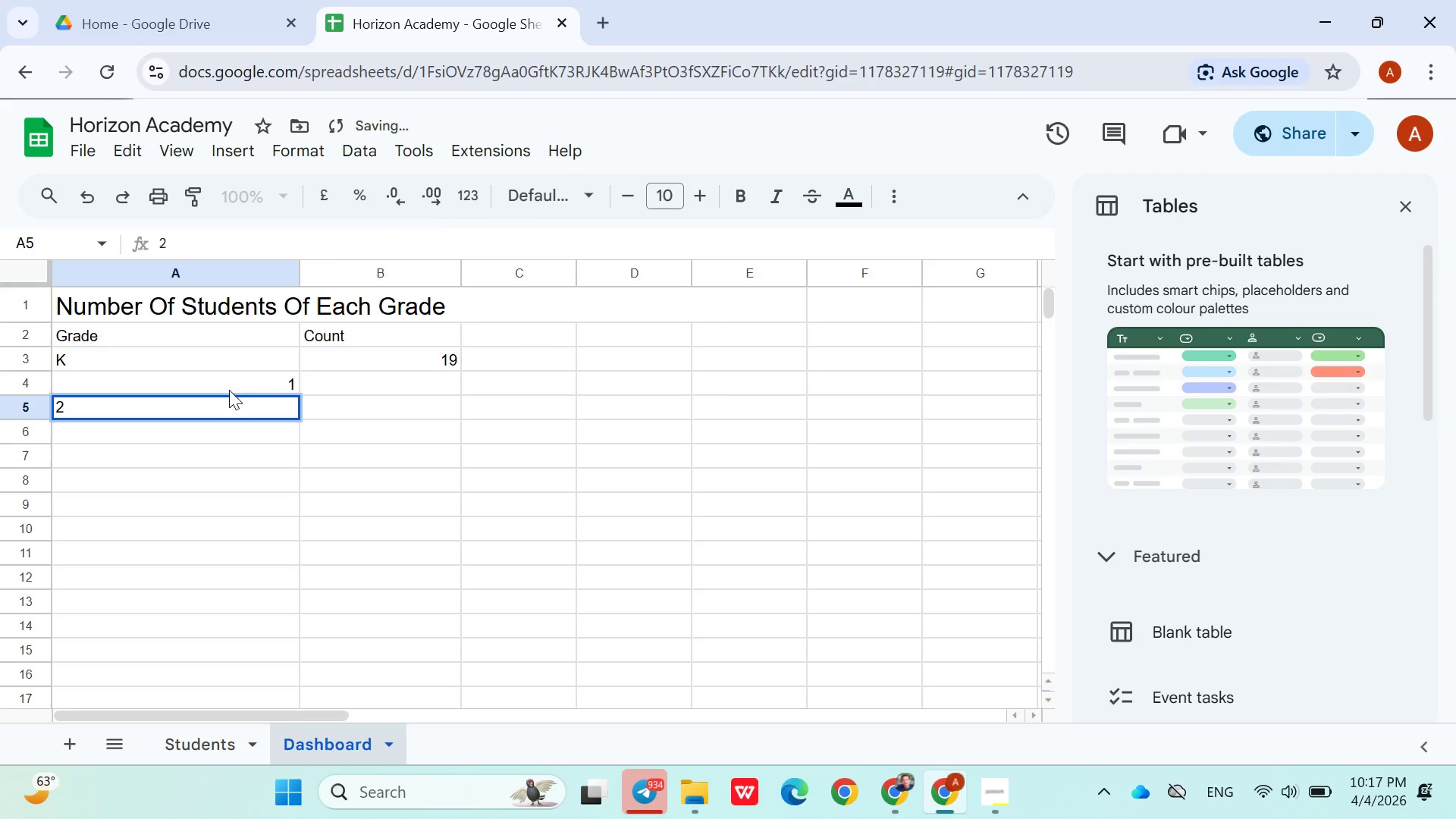 
key(ArrowDown)
 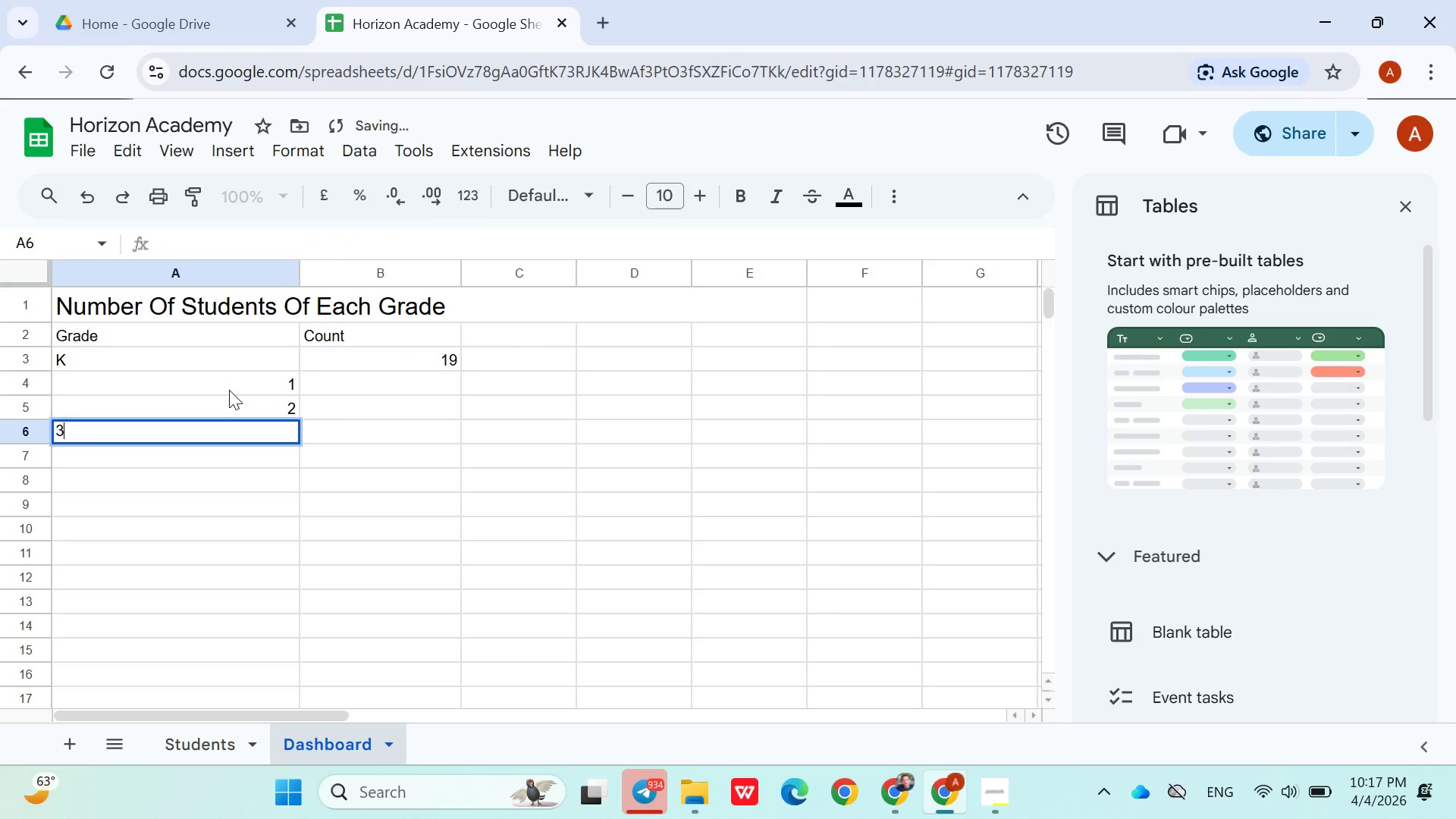 
key(3)
 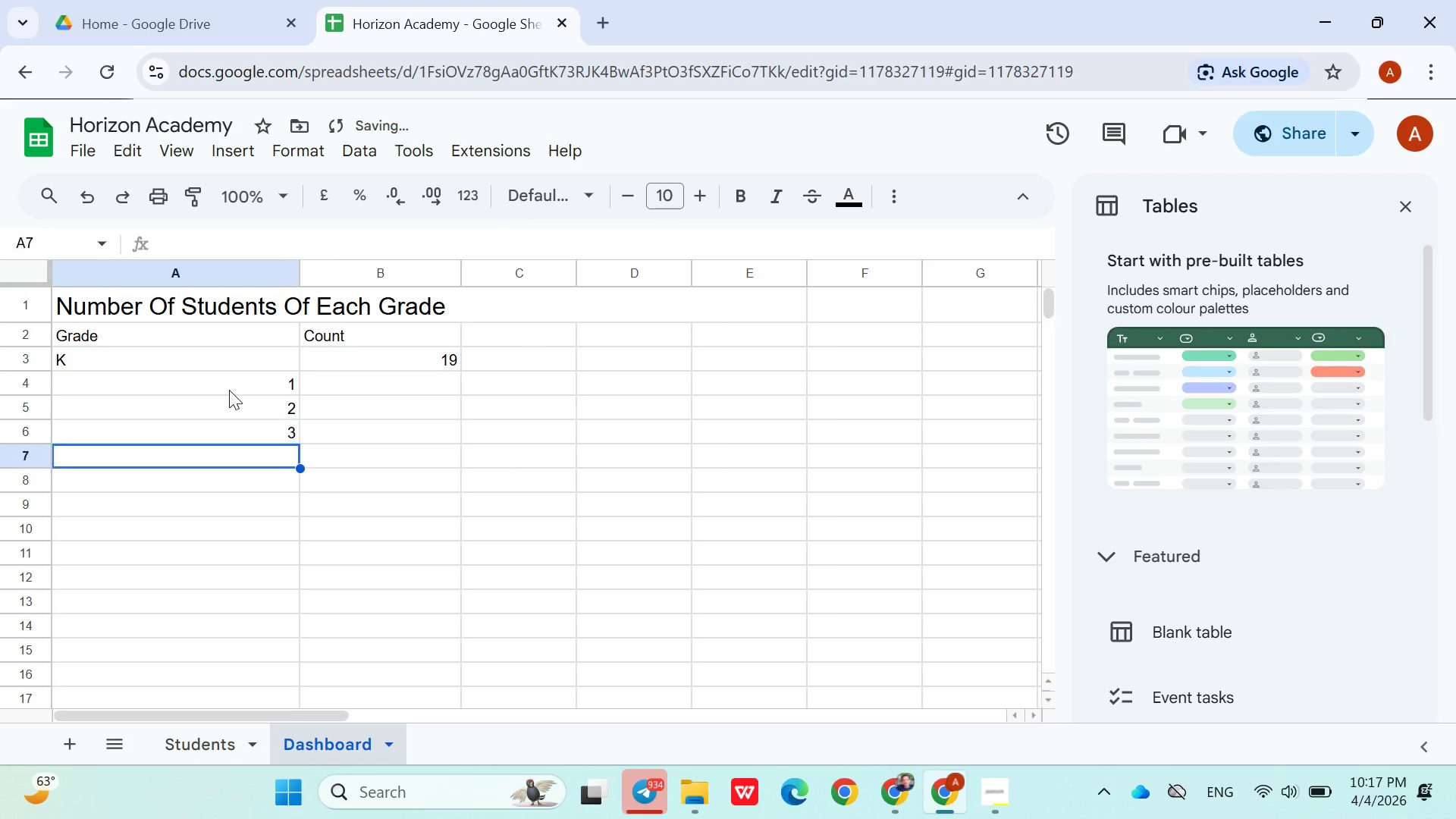 
key(ArrowDown)
 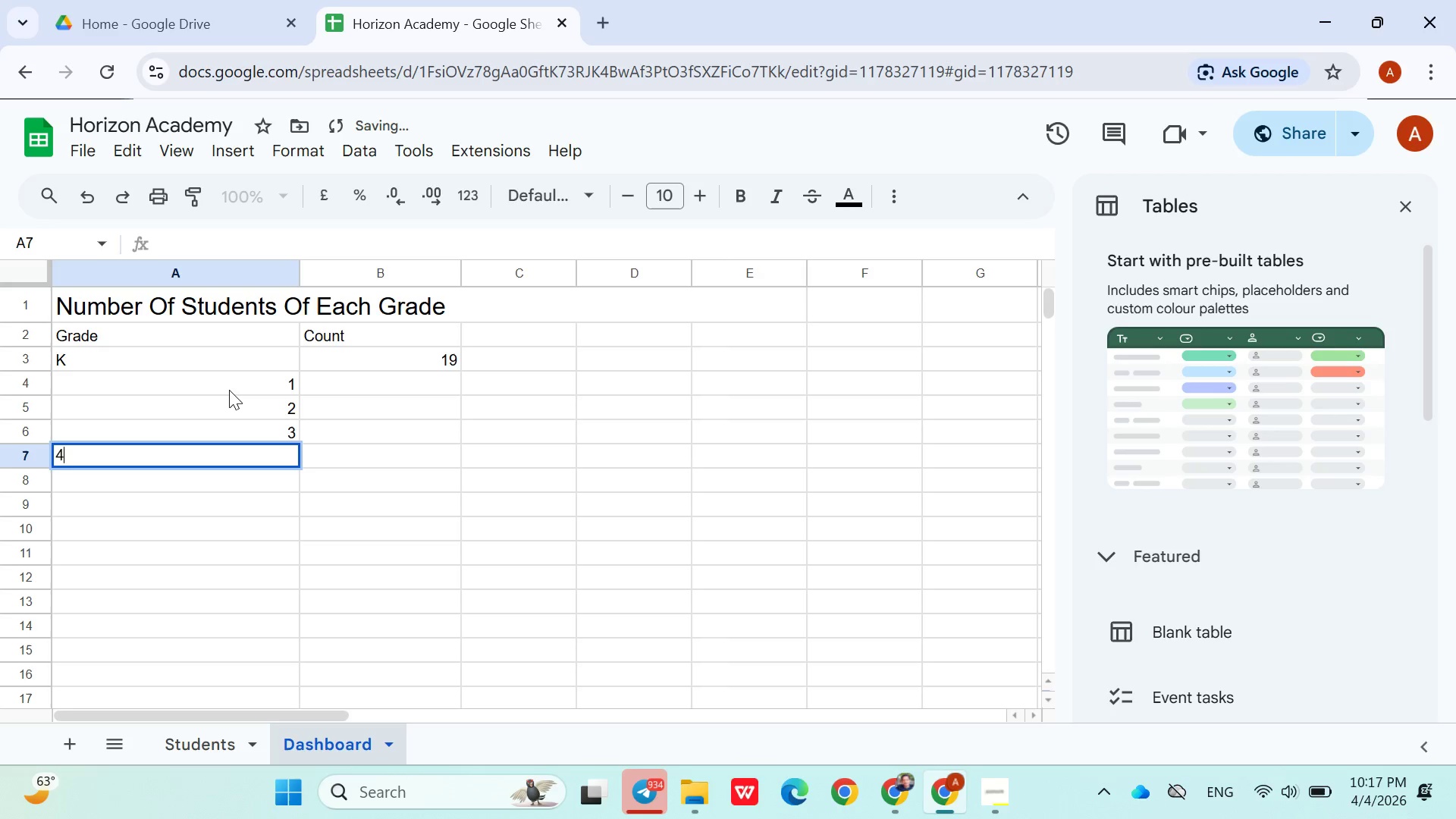 
key(4)
 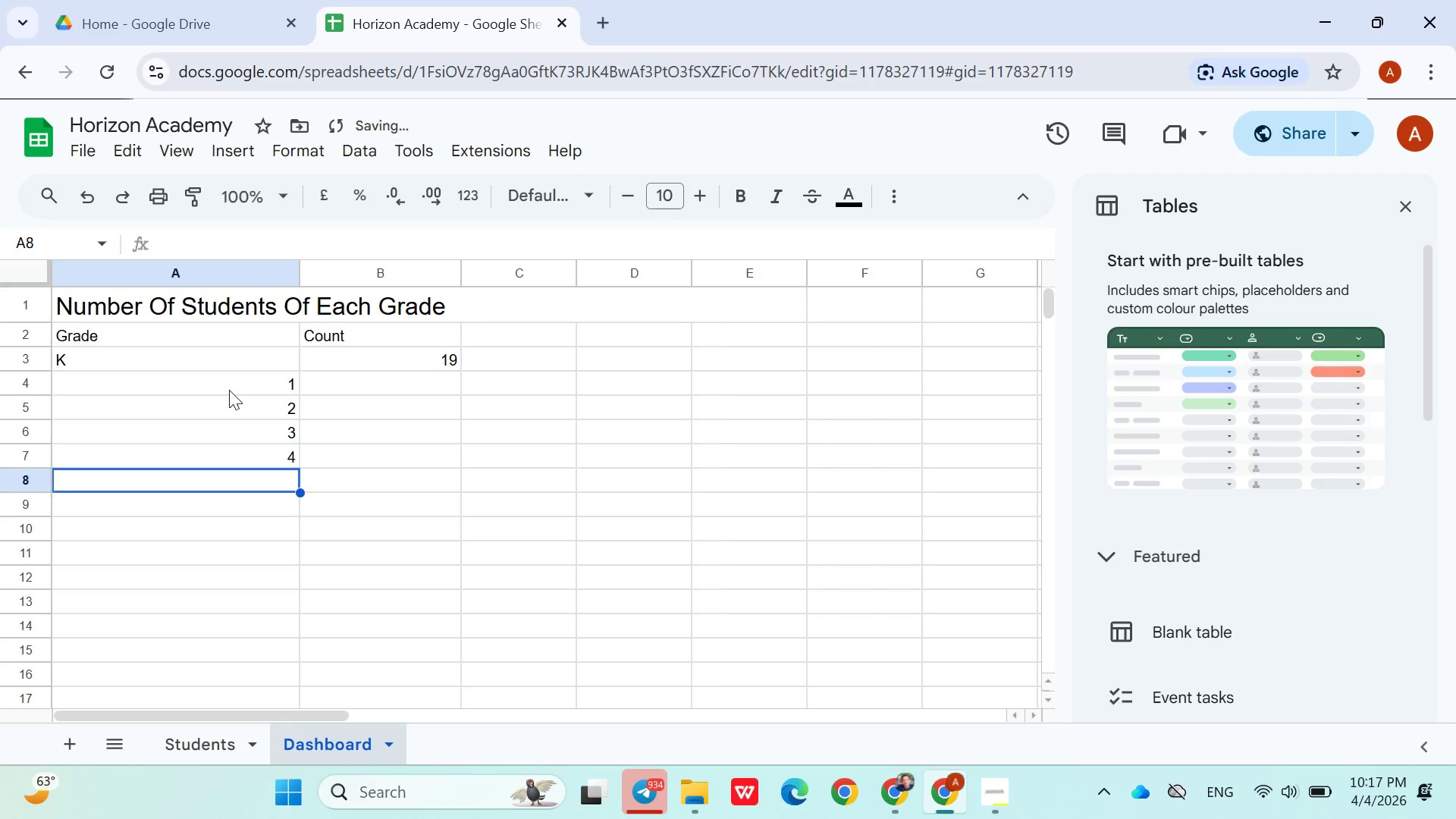 
key(ArrowDown)
 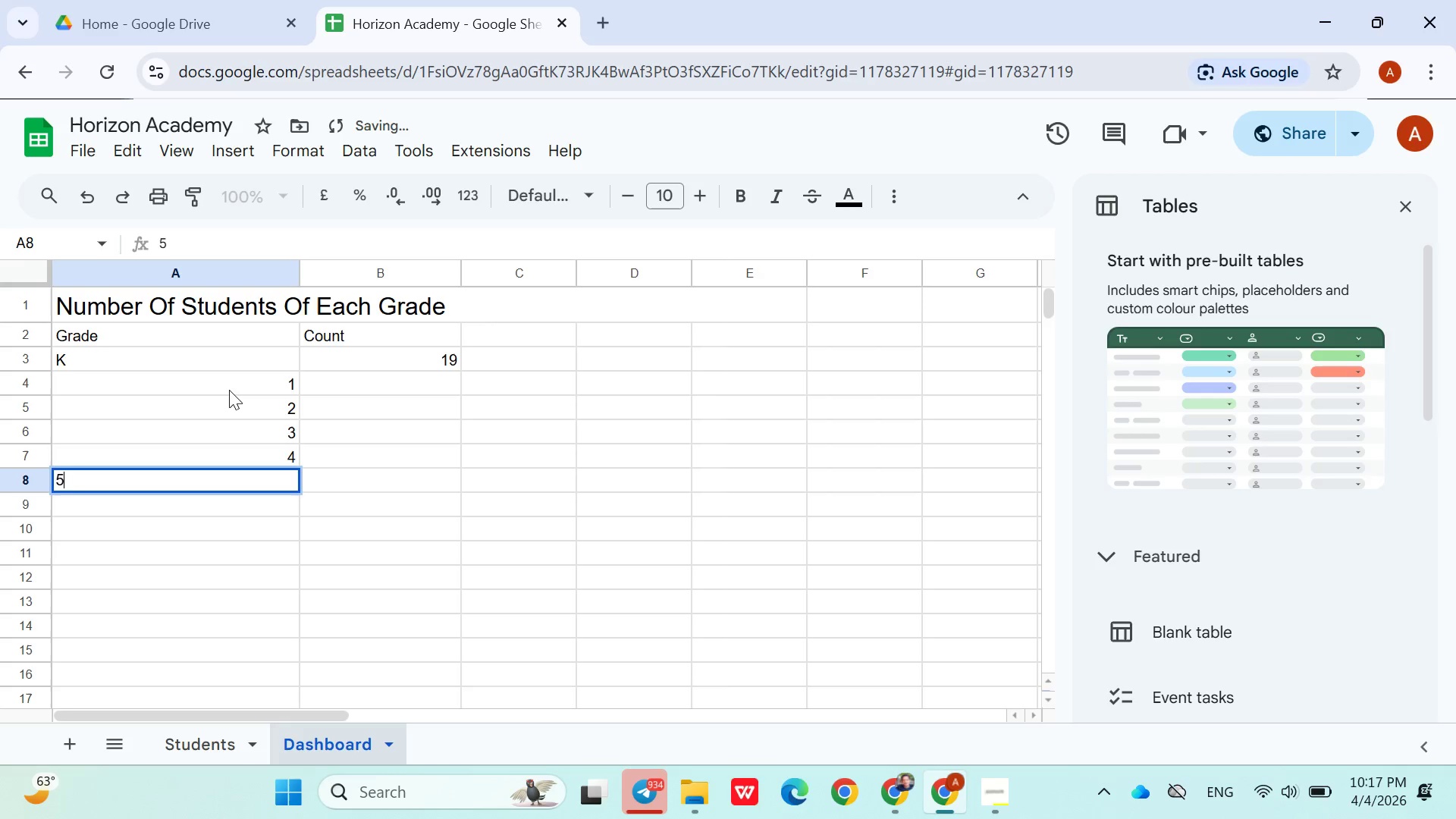 
key(5)
 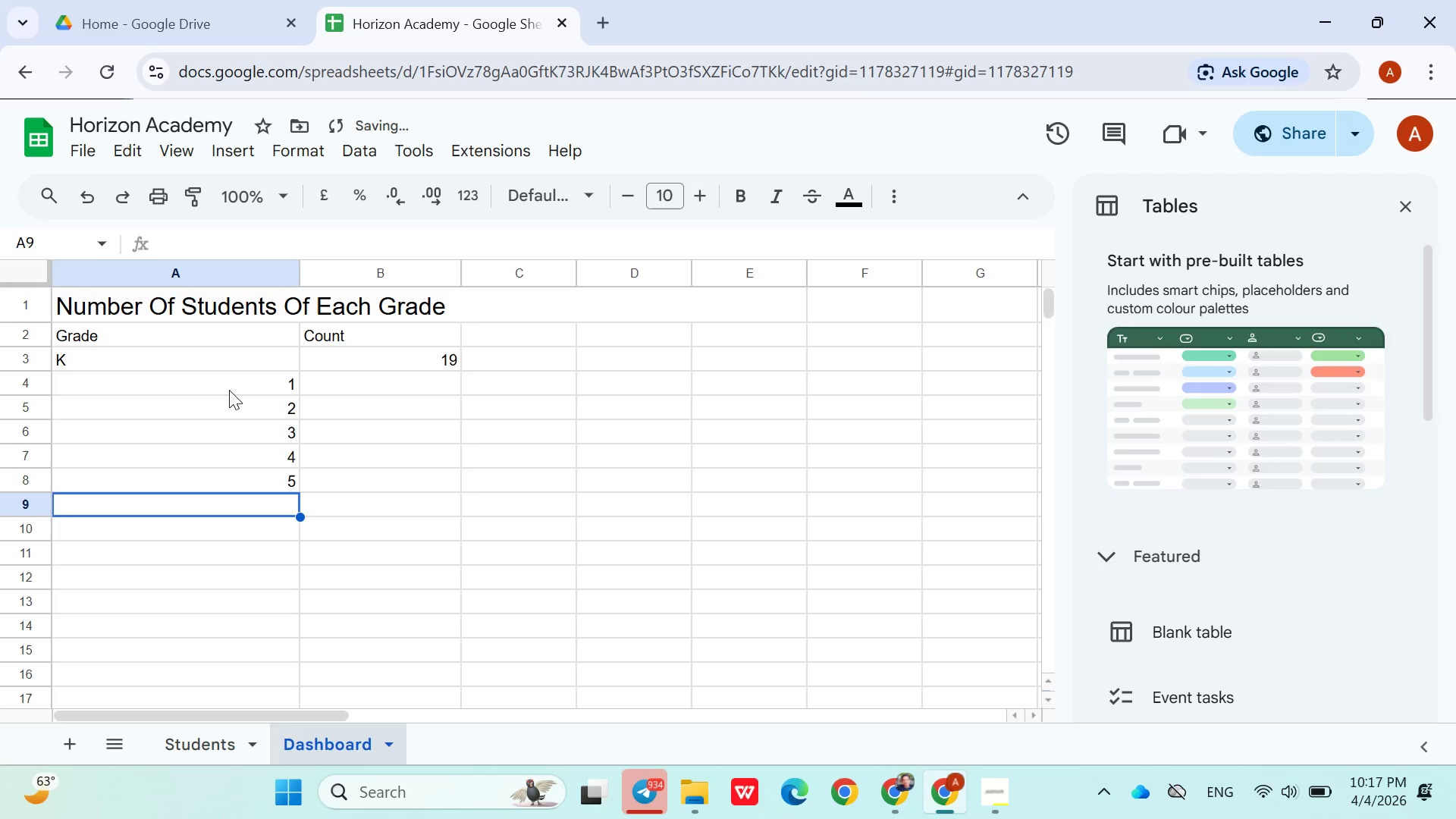 
key(ArrowDown)
 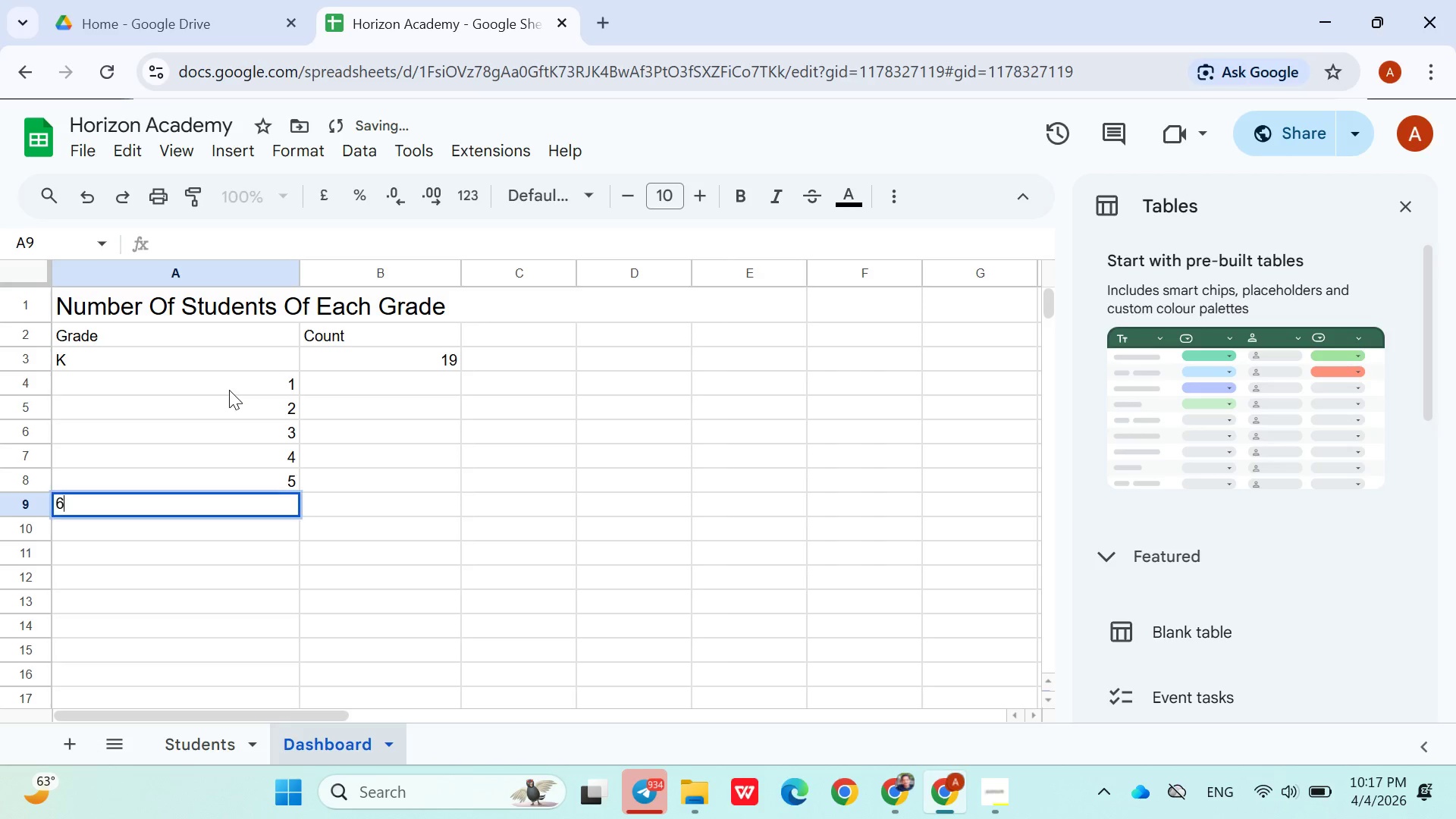 
key(6)
 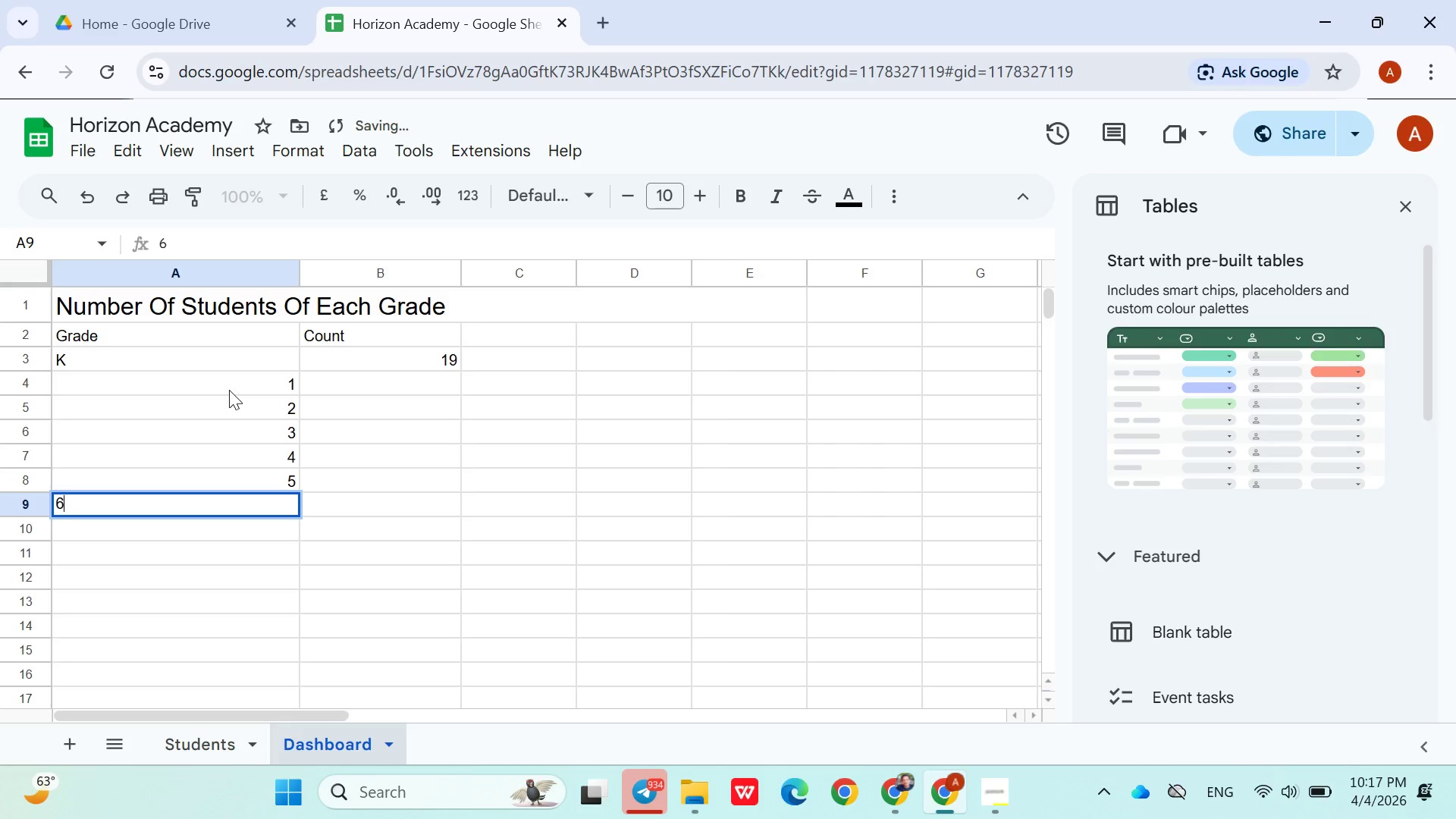 
key(ArrowDown)
 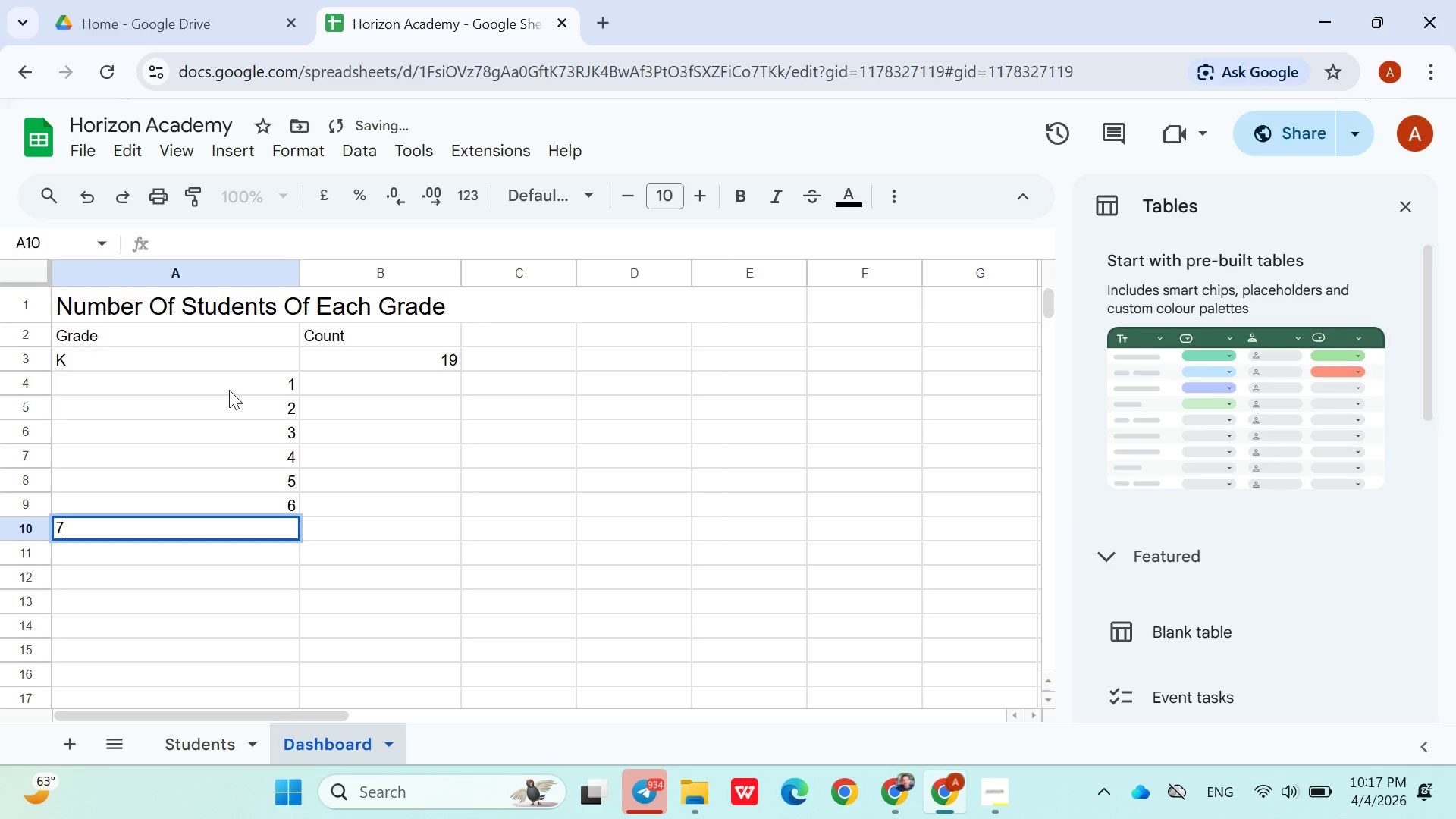 
key(7)
 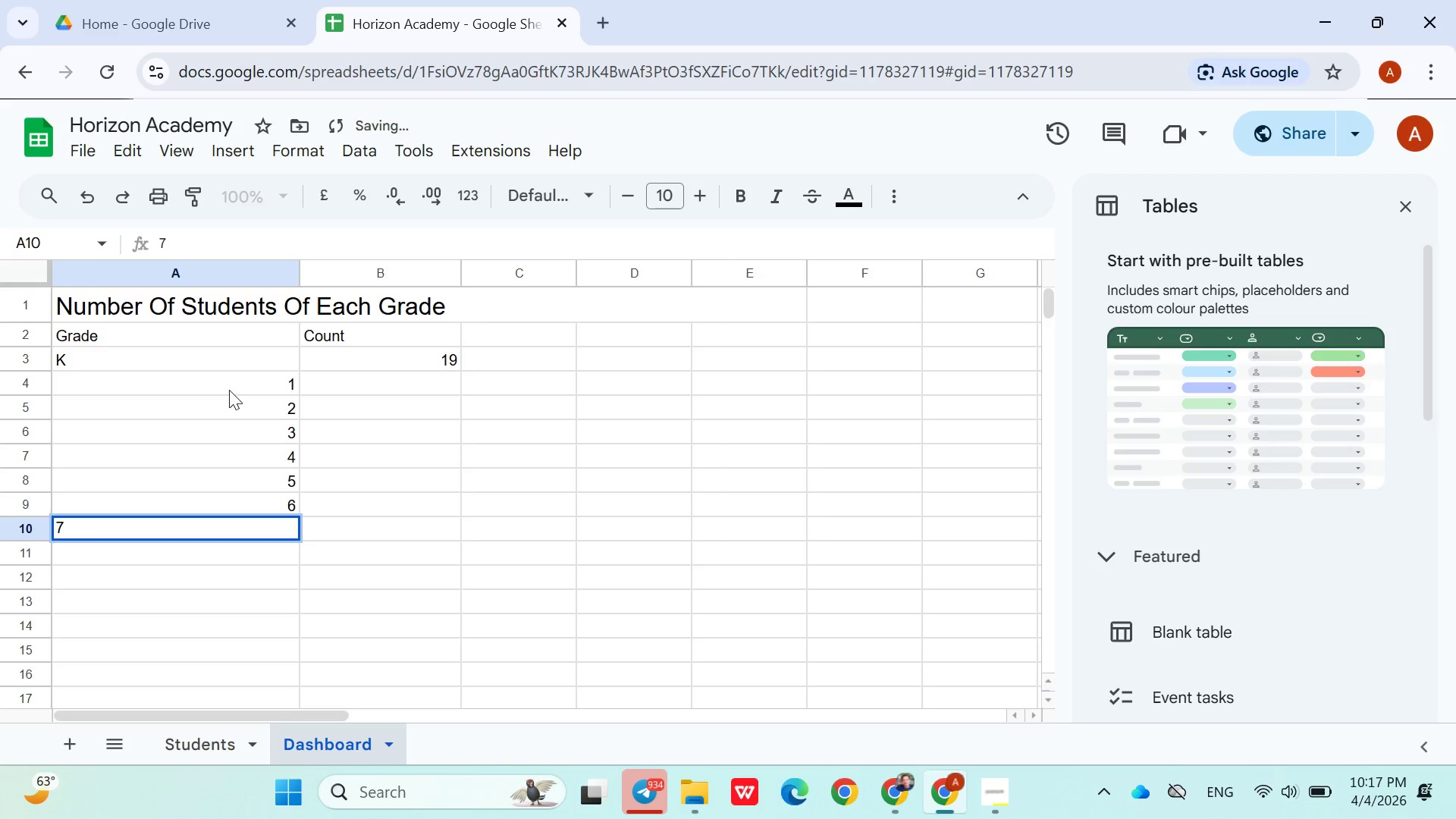 
key(ArrowDown)
 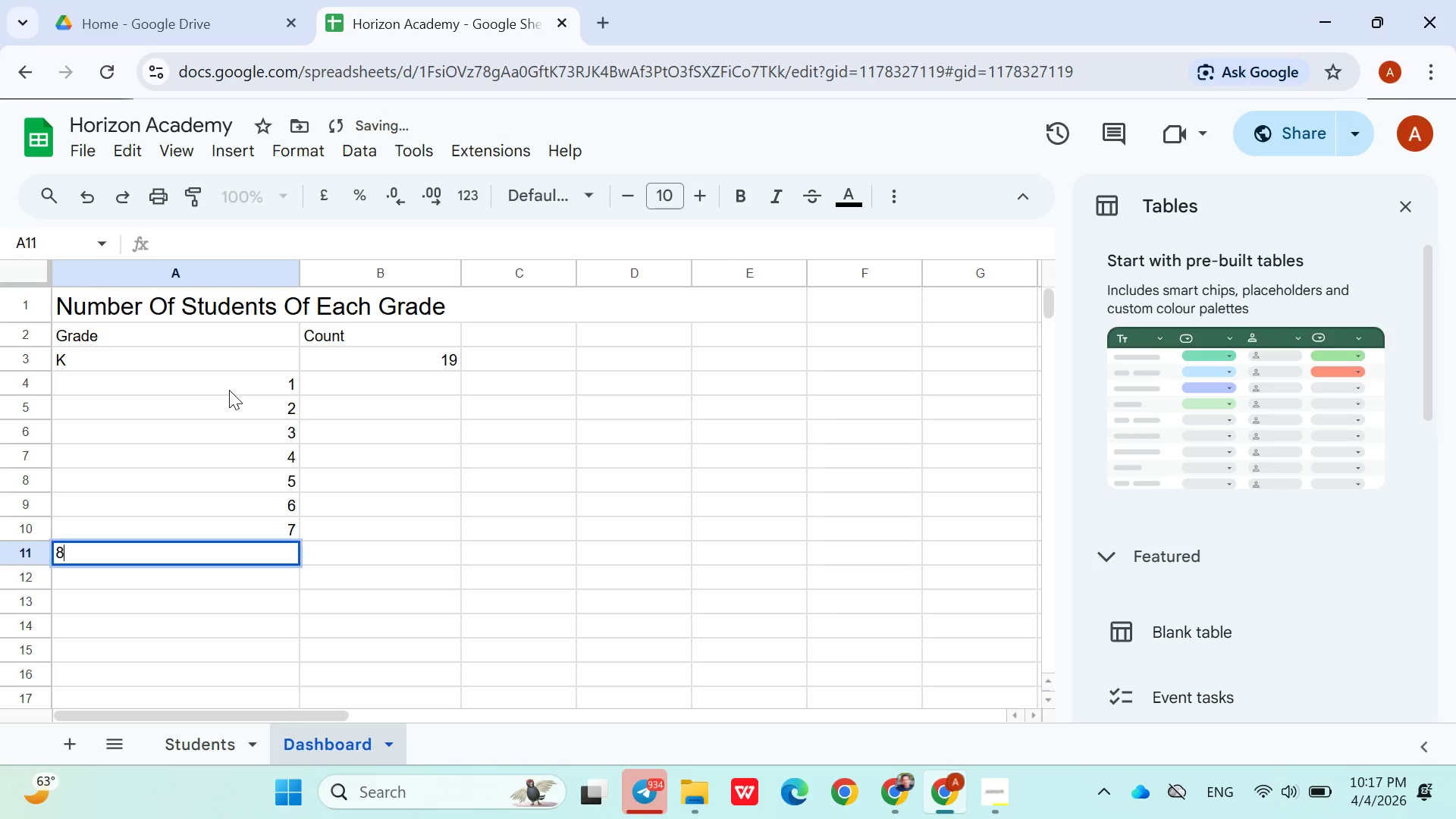 
key(8)
 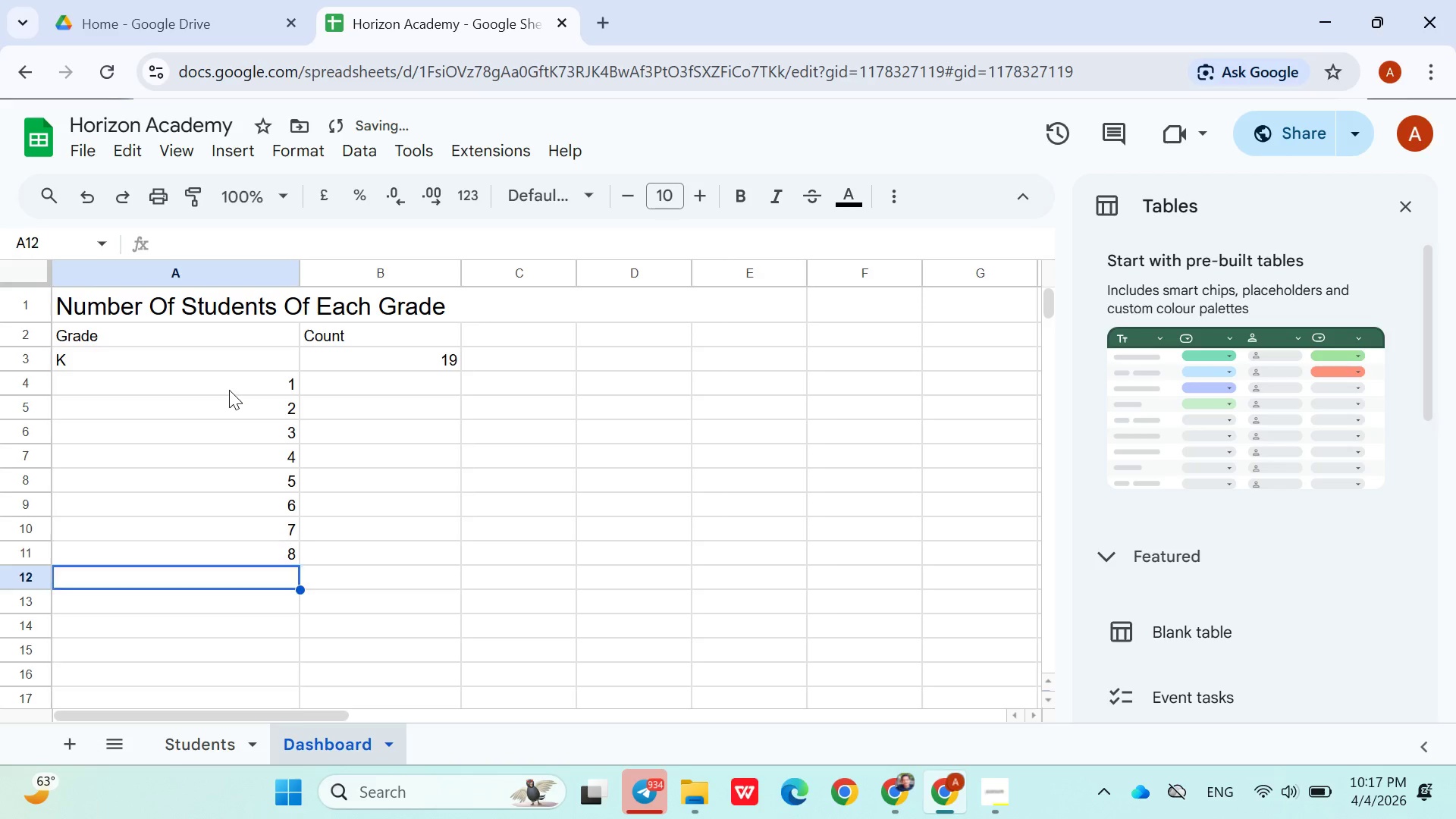 
key(ArrowDown)
 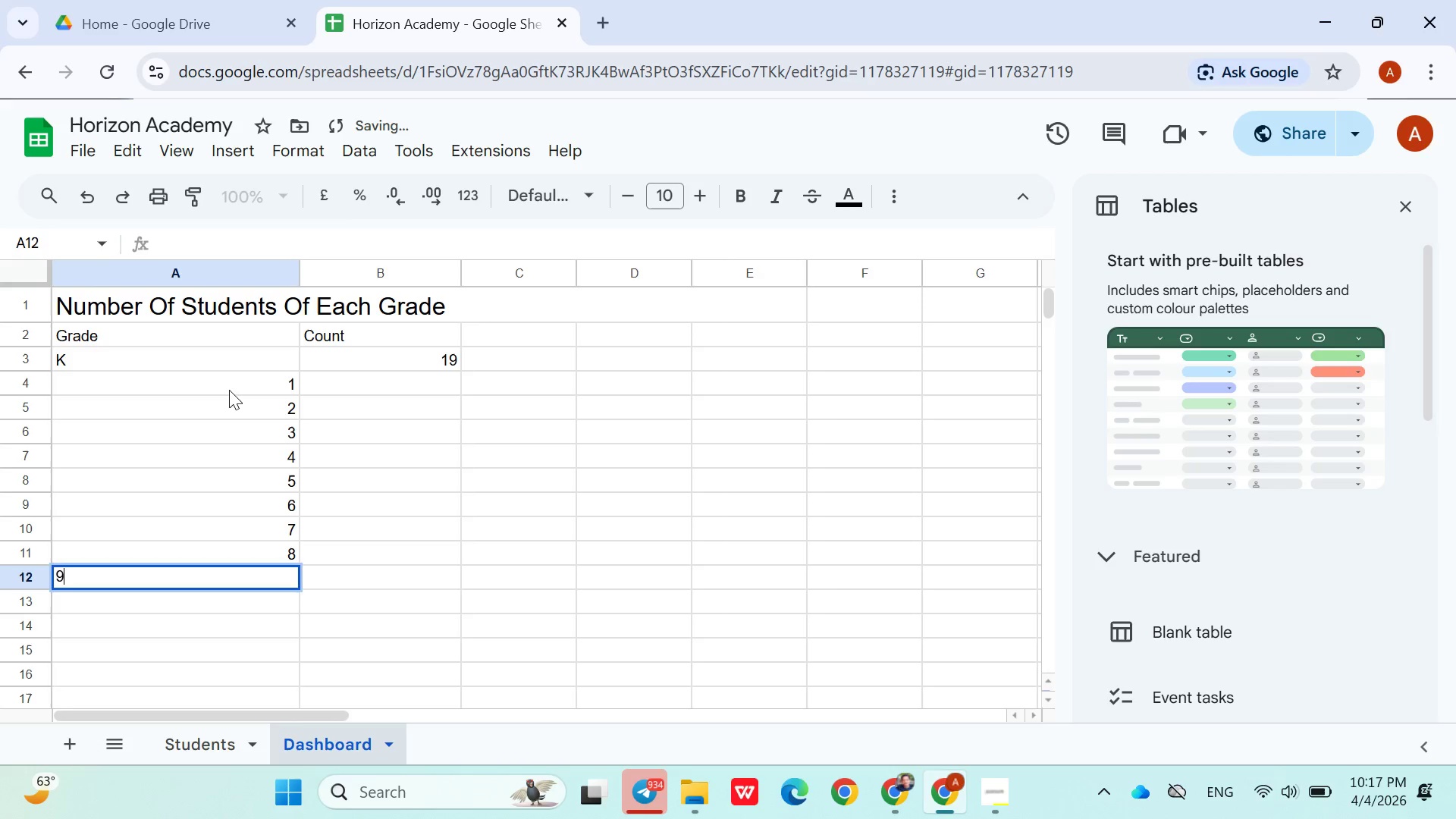 
key(9)
 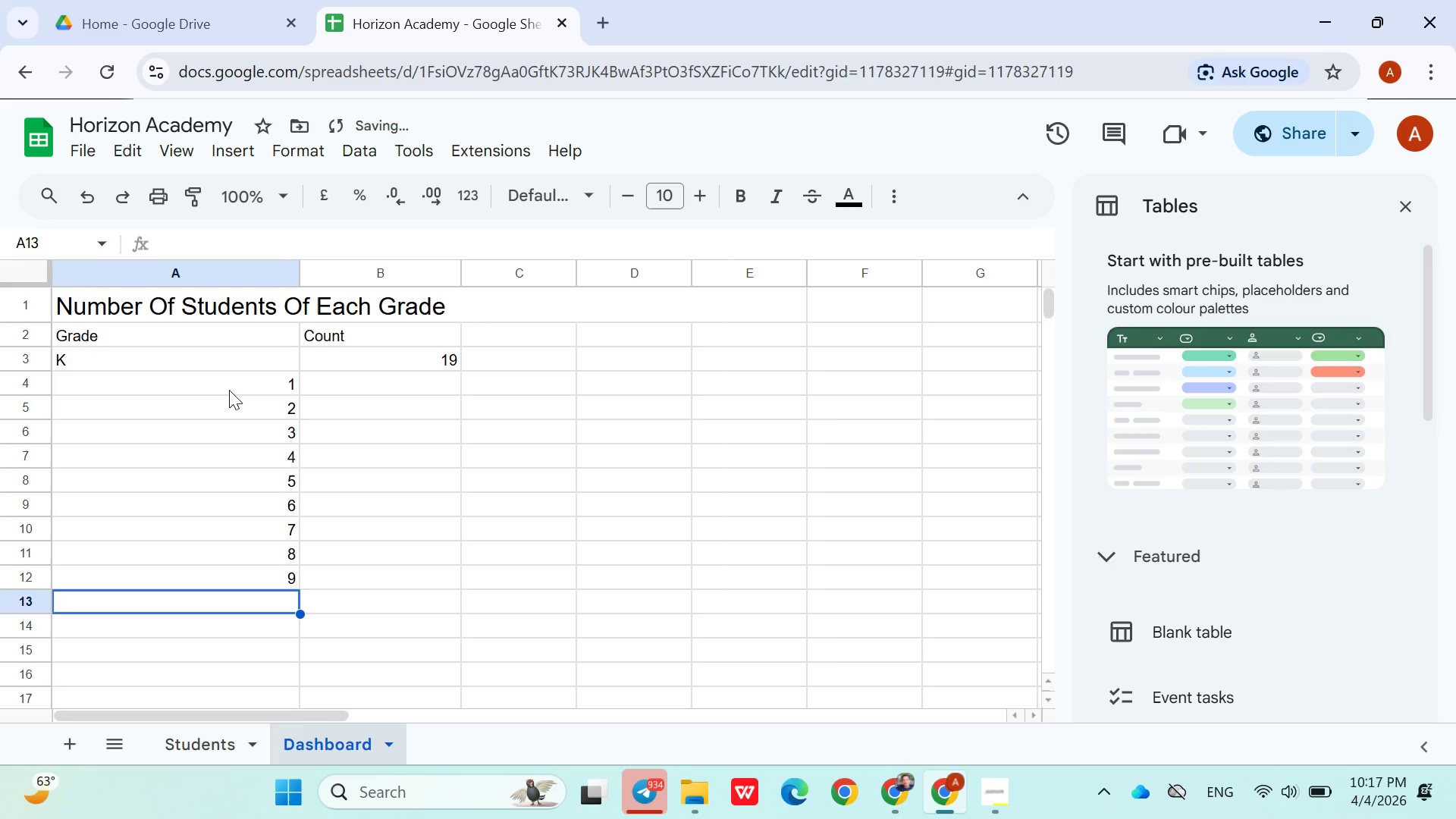 
key(ArrowDown)
 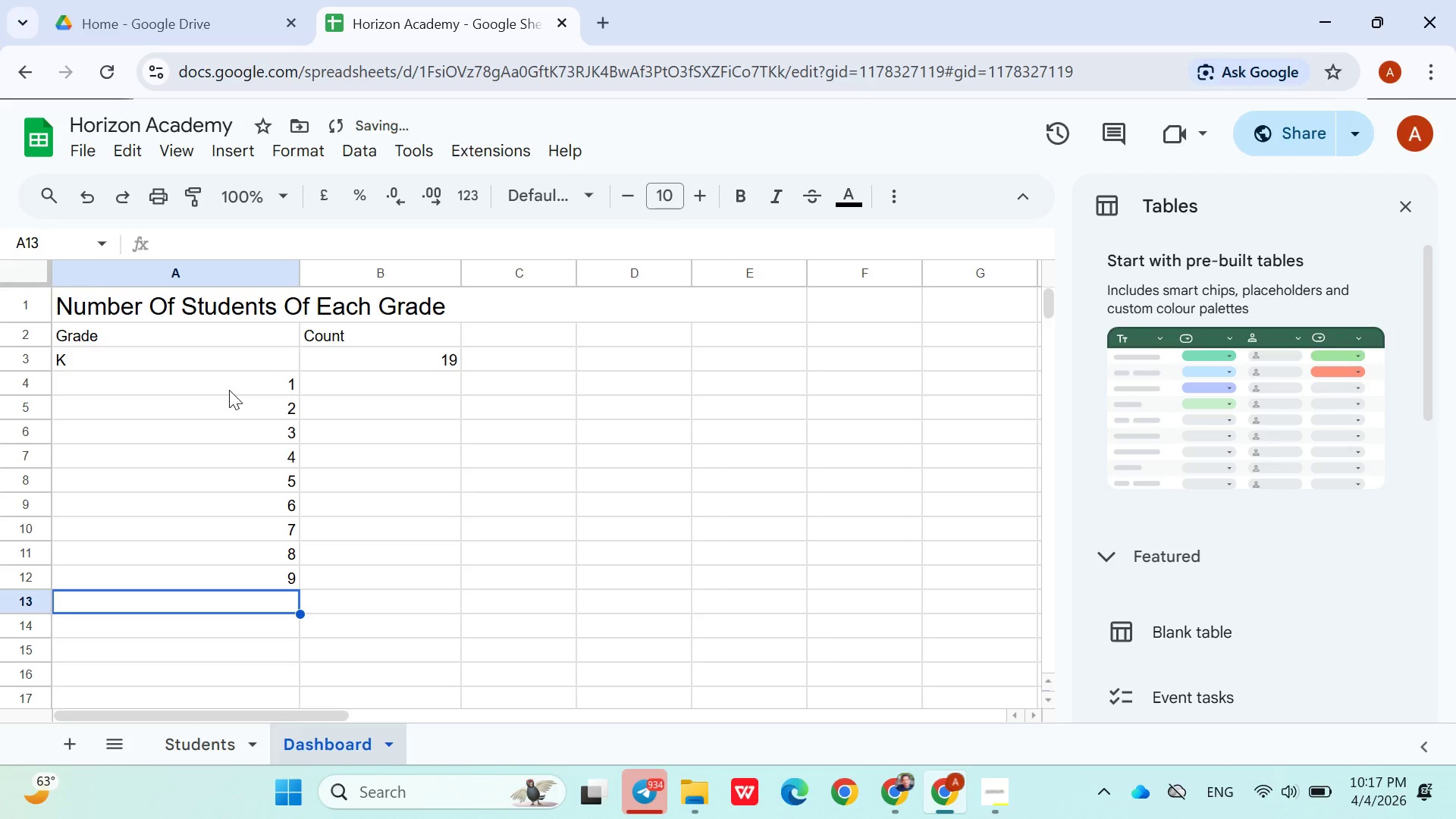 
type(10)
 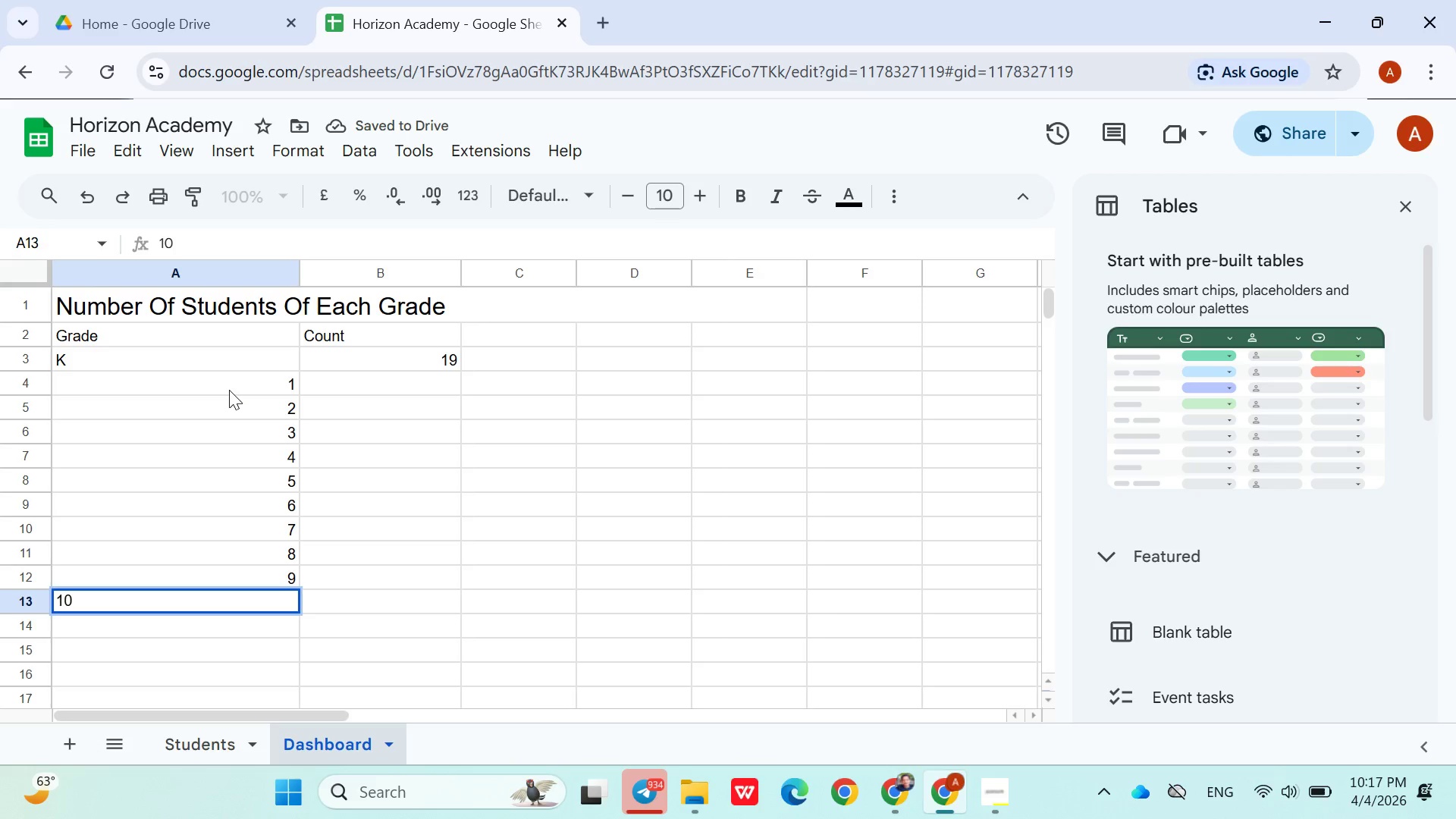 
key(ArrowDown)
 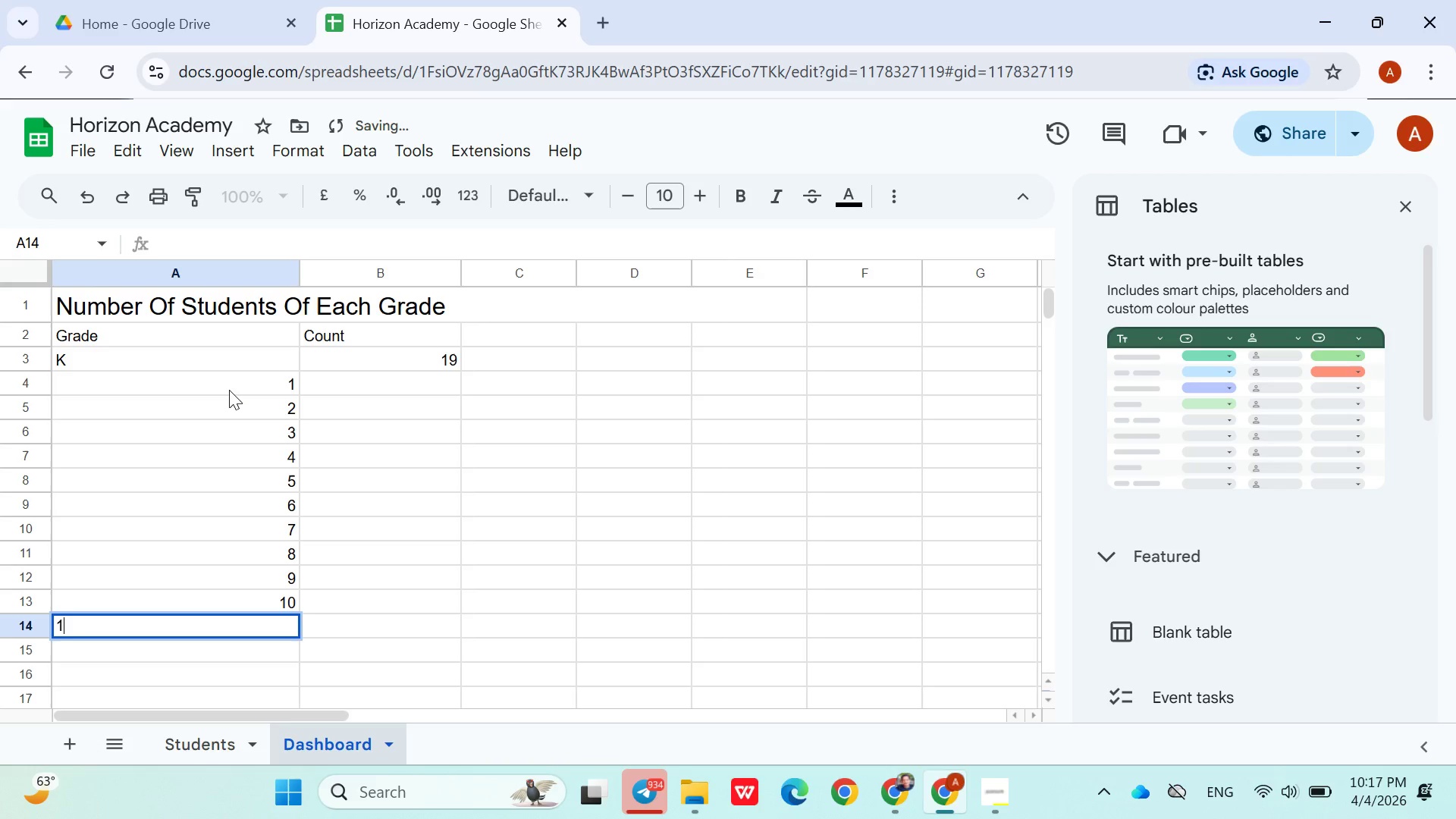 
type(11)
 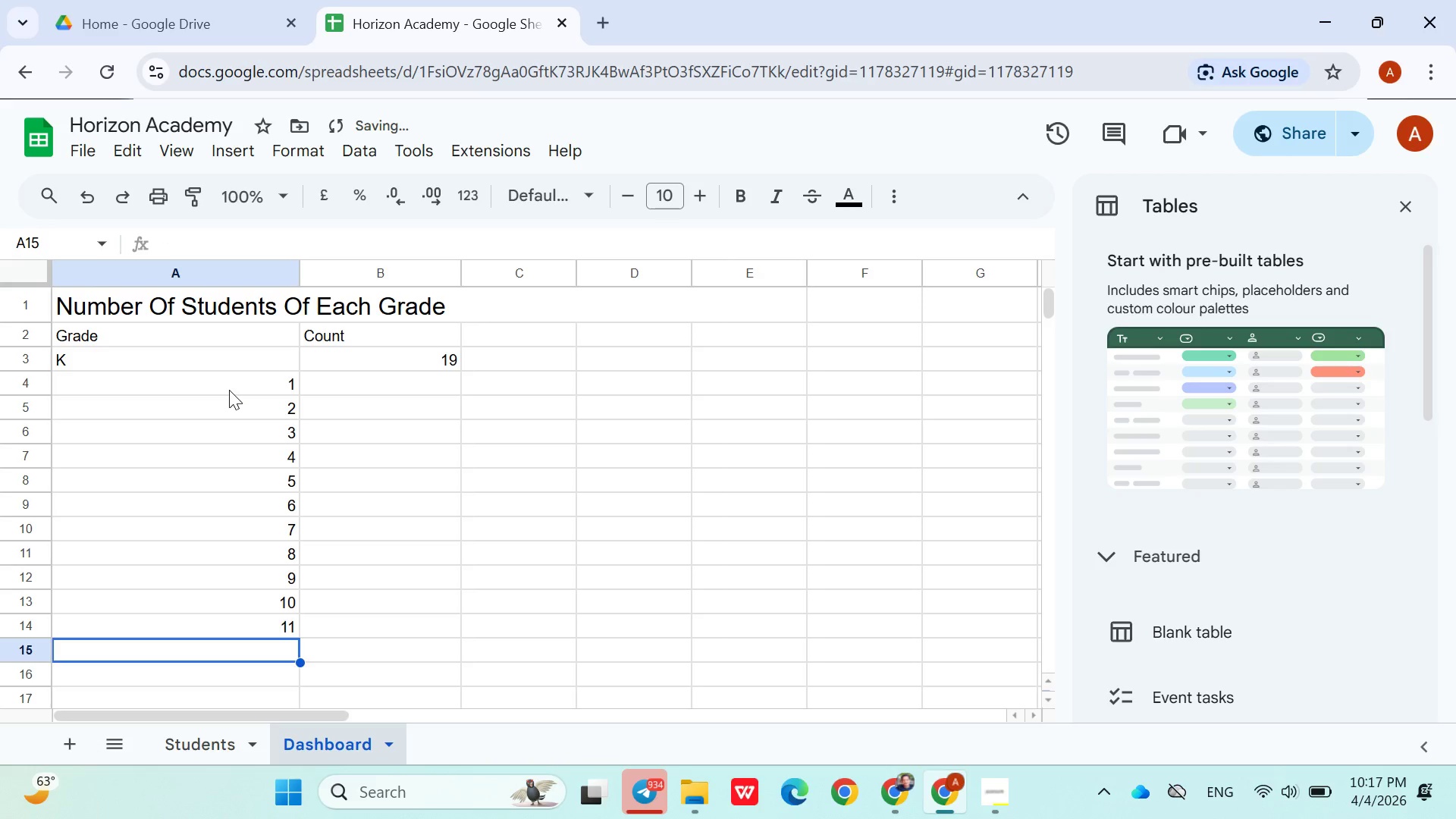 
key(ArrowDown)
 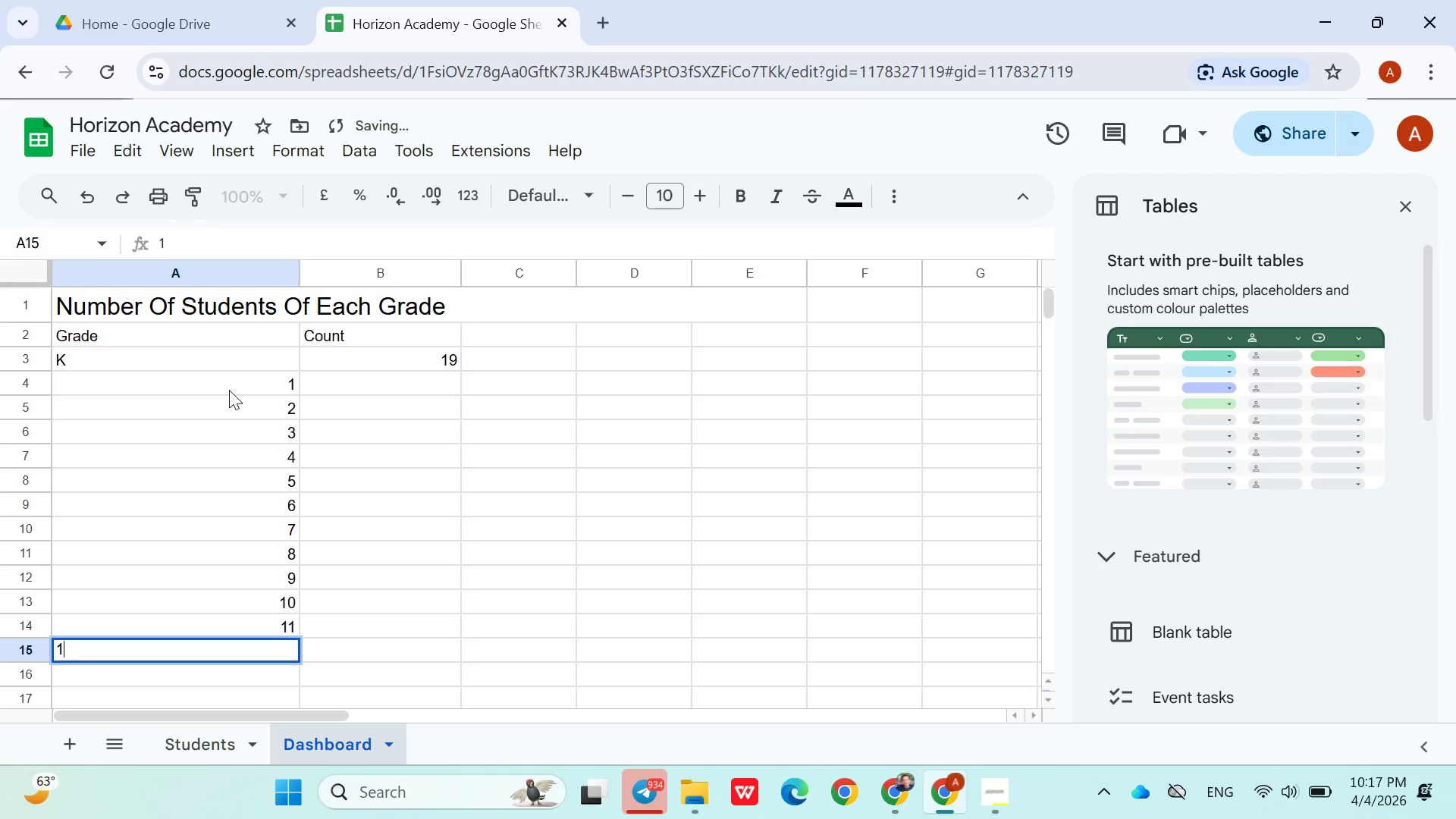 
type(12)
 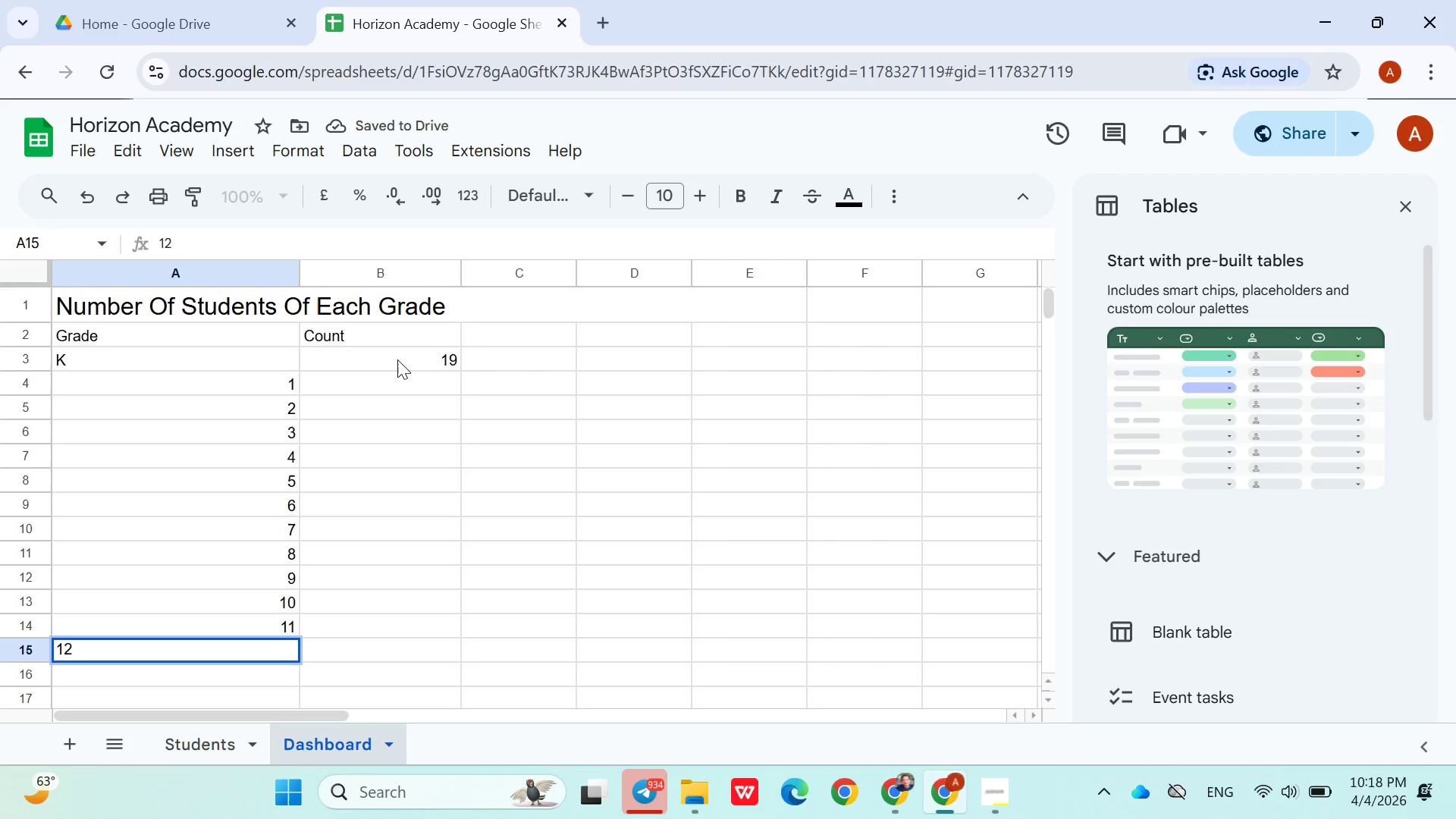 
left_click([428, 345])
 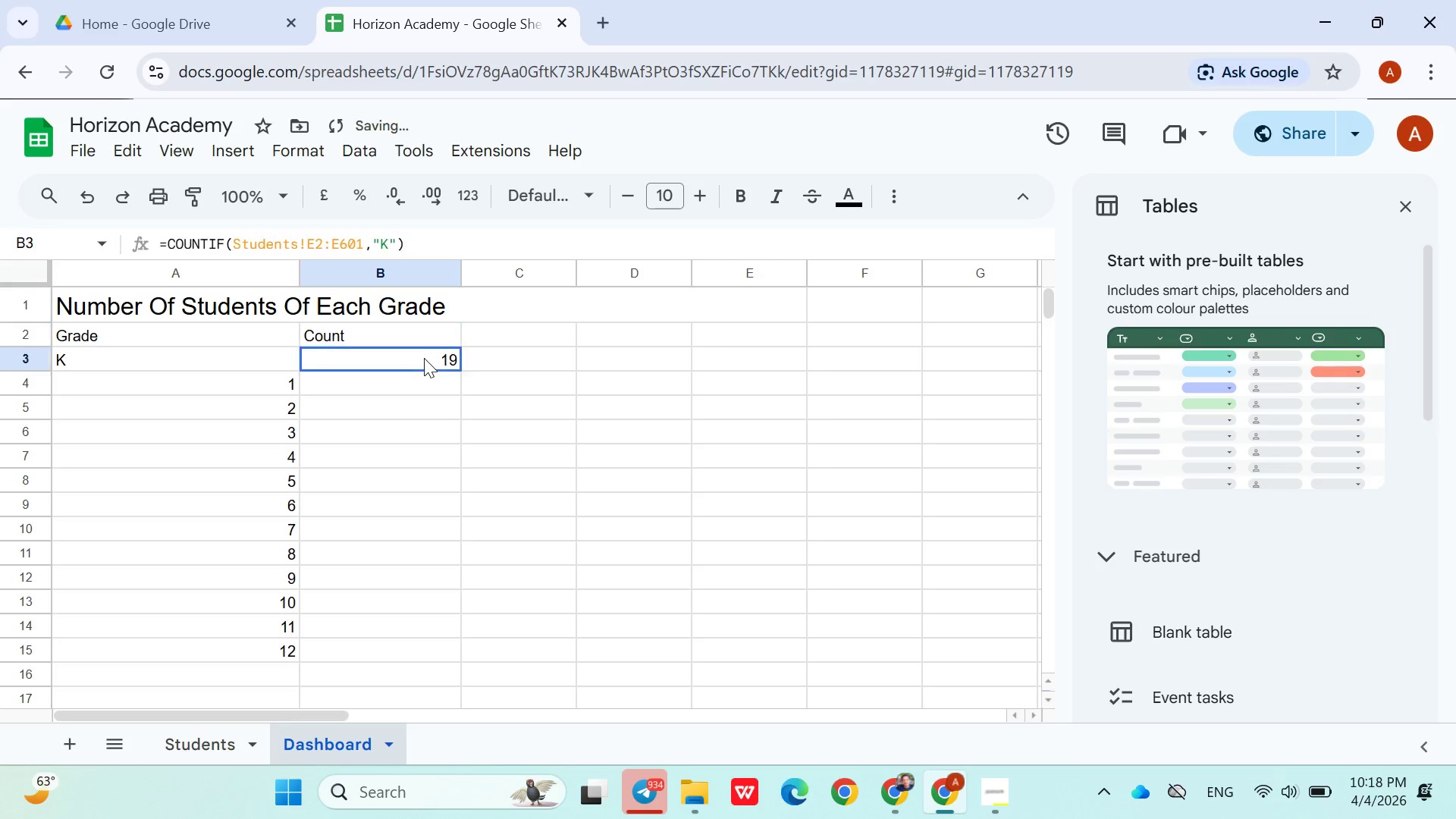 
double_click([424, 358])
 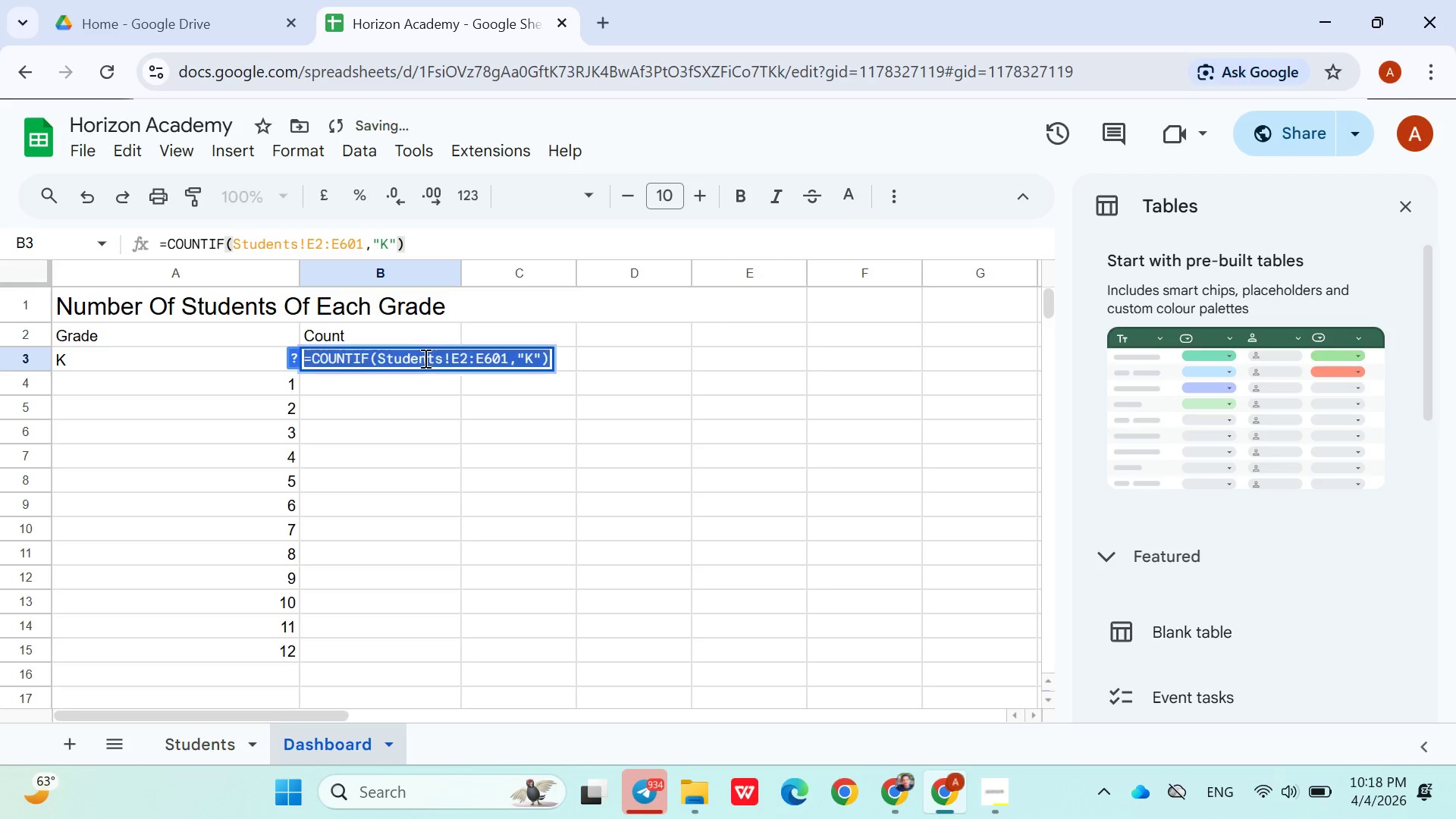 
triple_click([424, 358])
 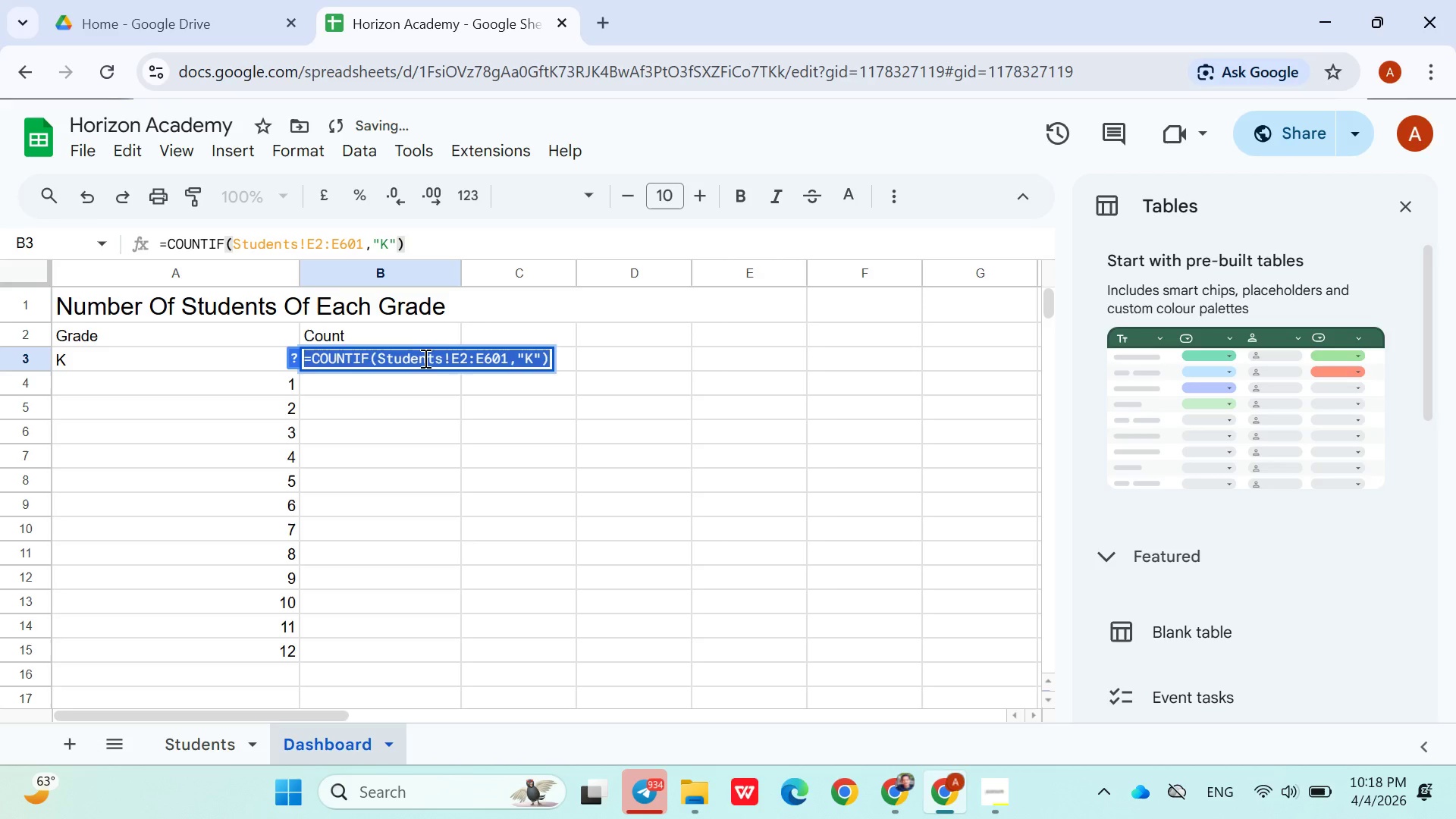 
key(Control+C)
 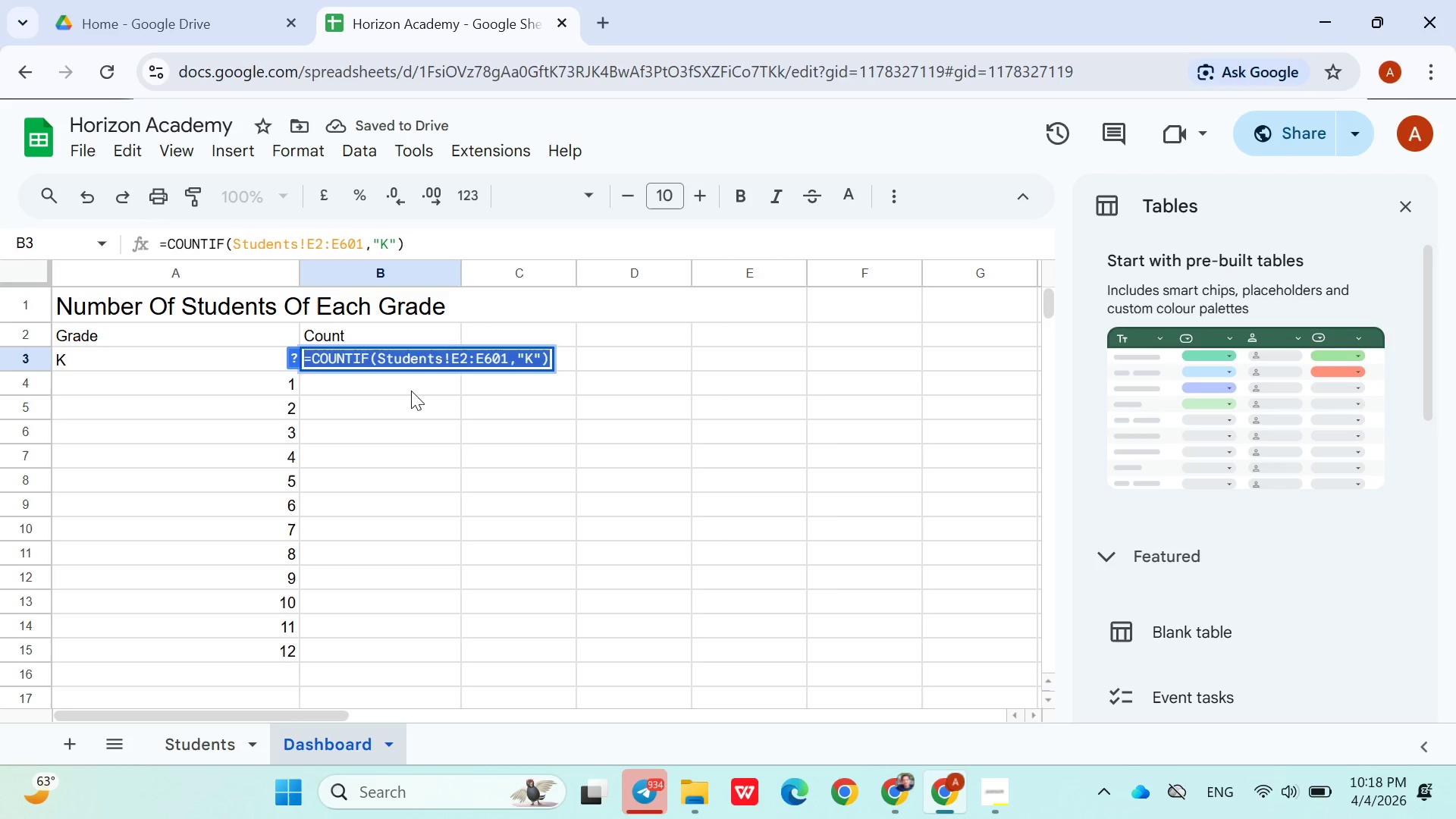 
left_click([408, 395])
 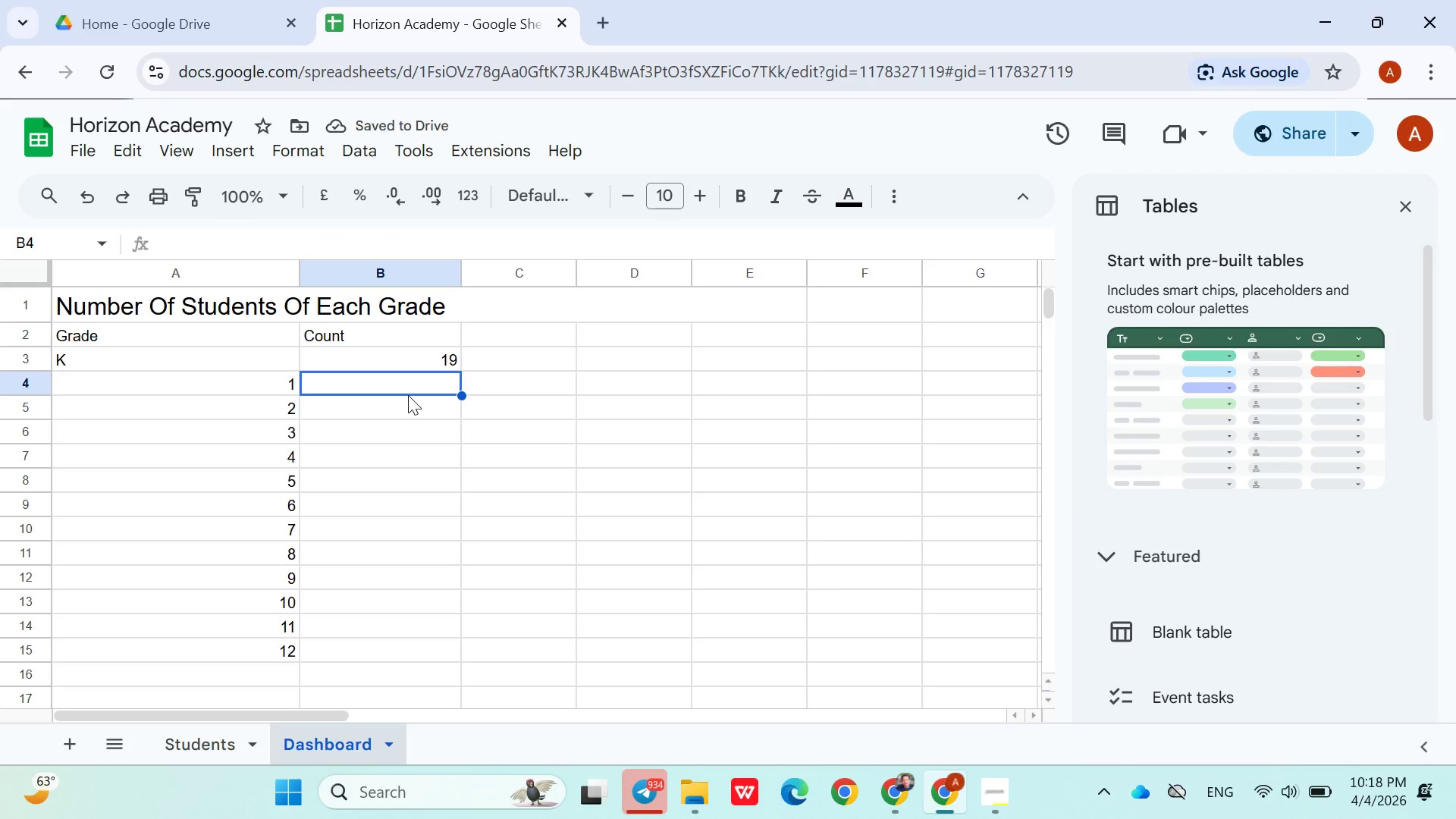 
key(Control+V)
 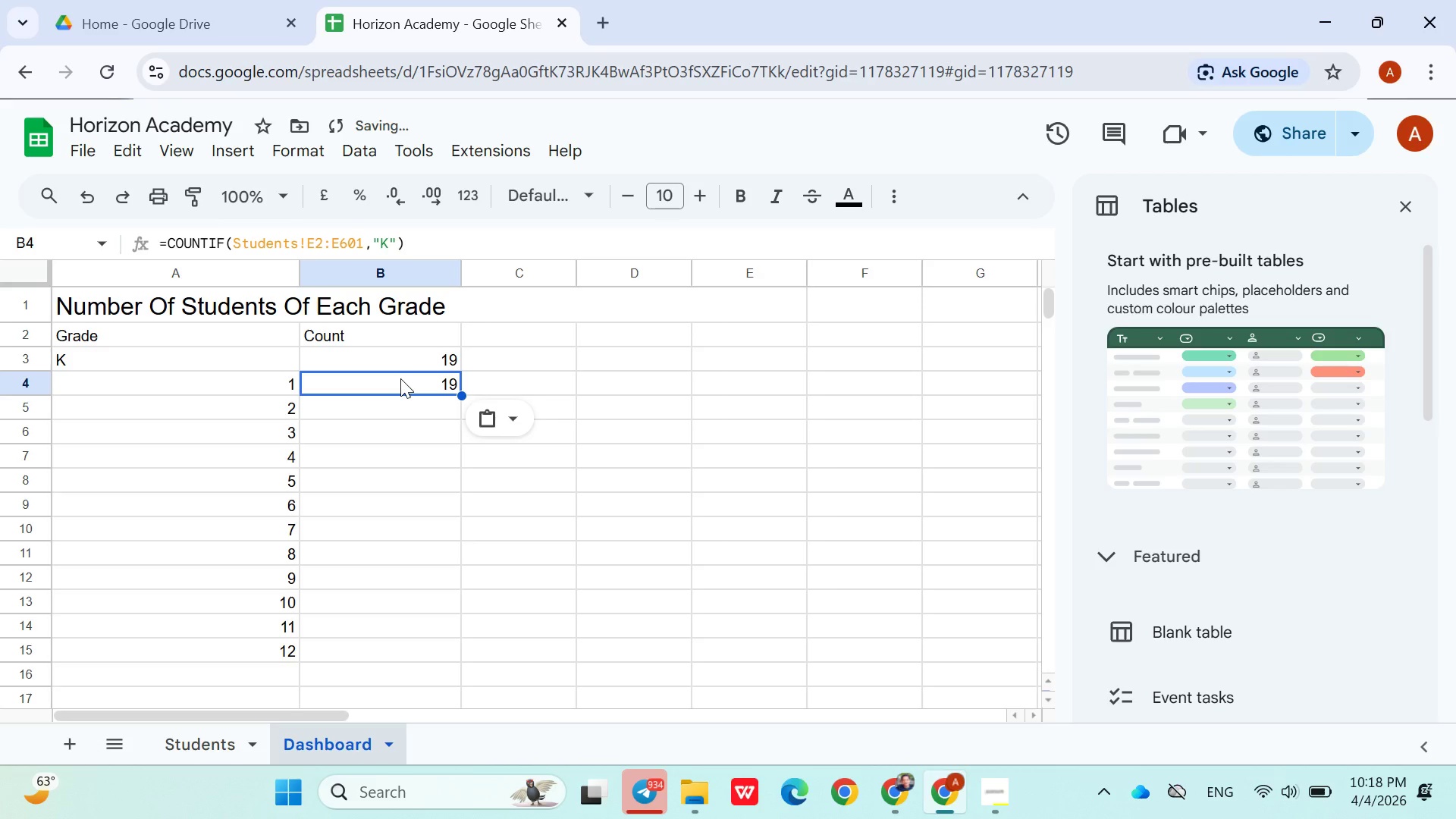 
double_click([400, 377])
 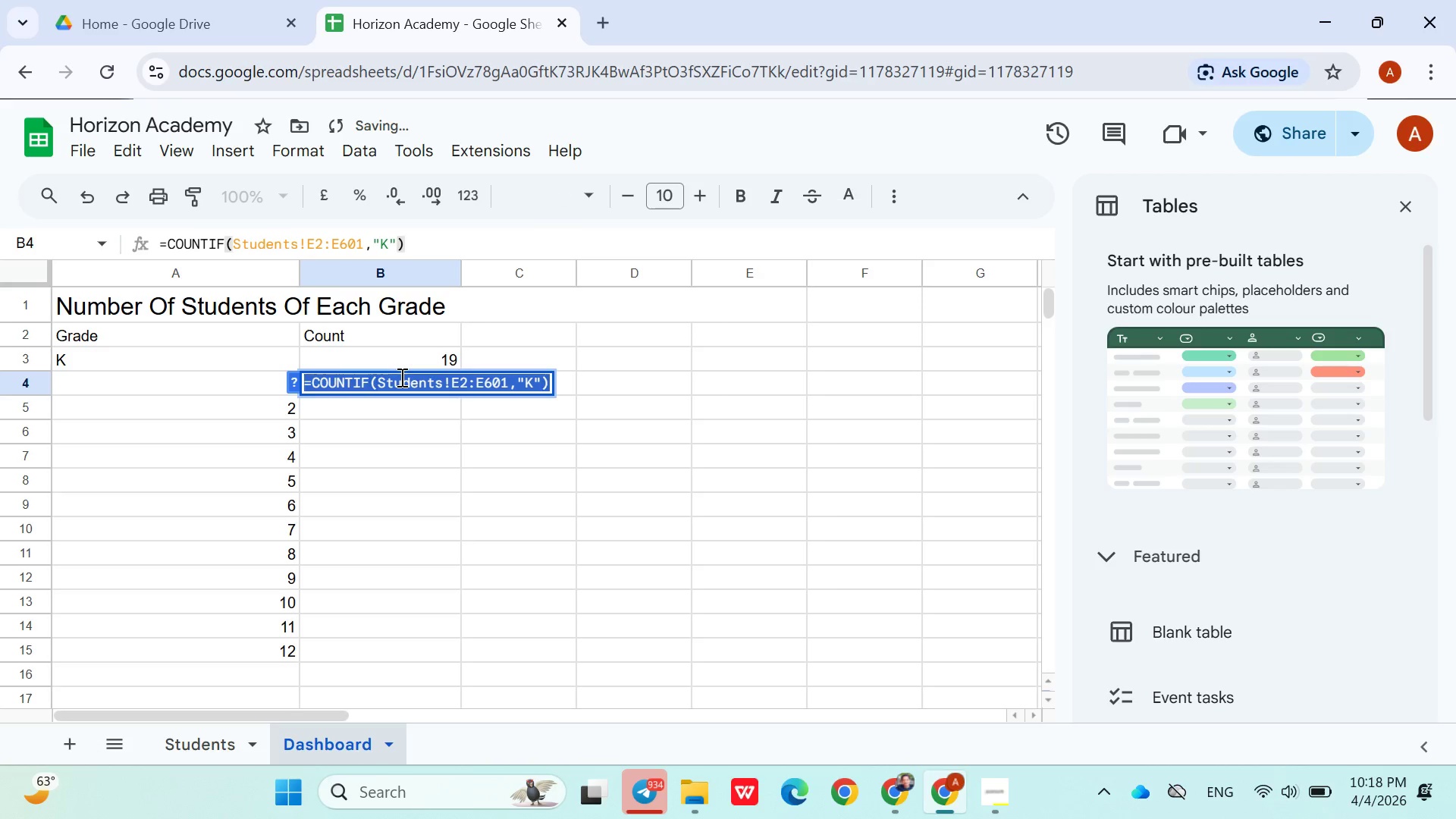 
triple_click([400, 377])
 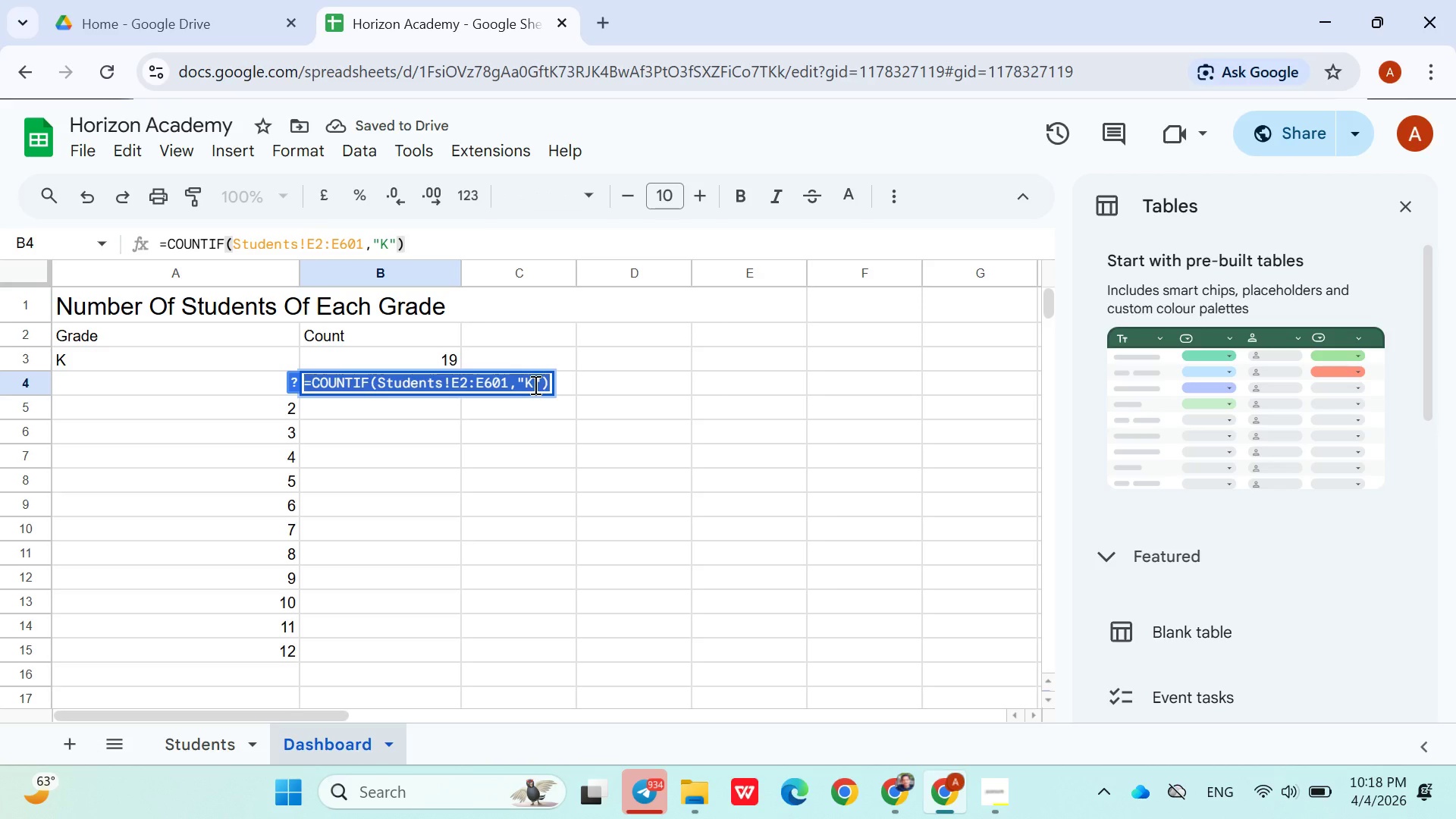 
left_click([535, 384])
 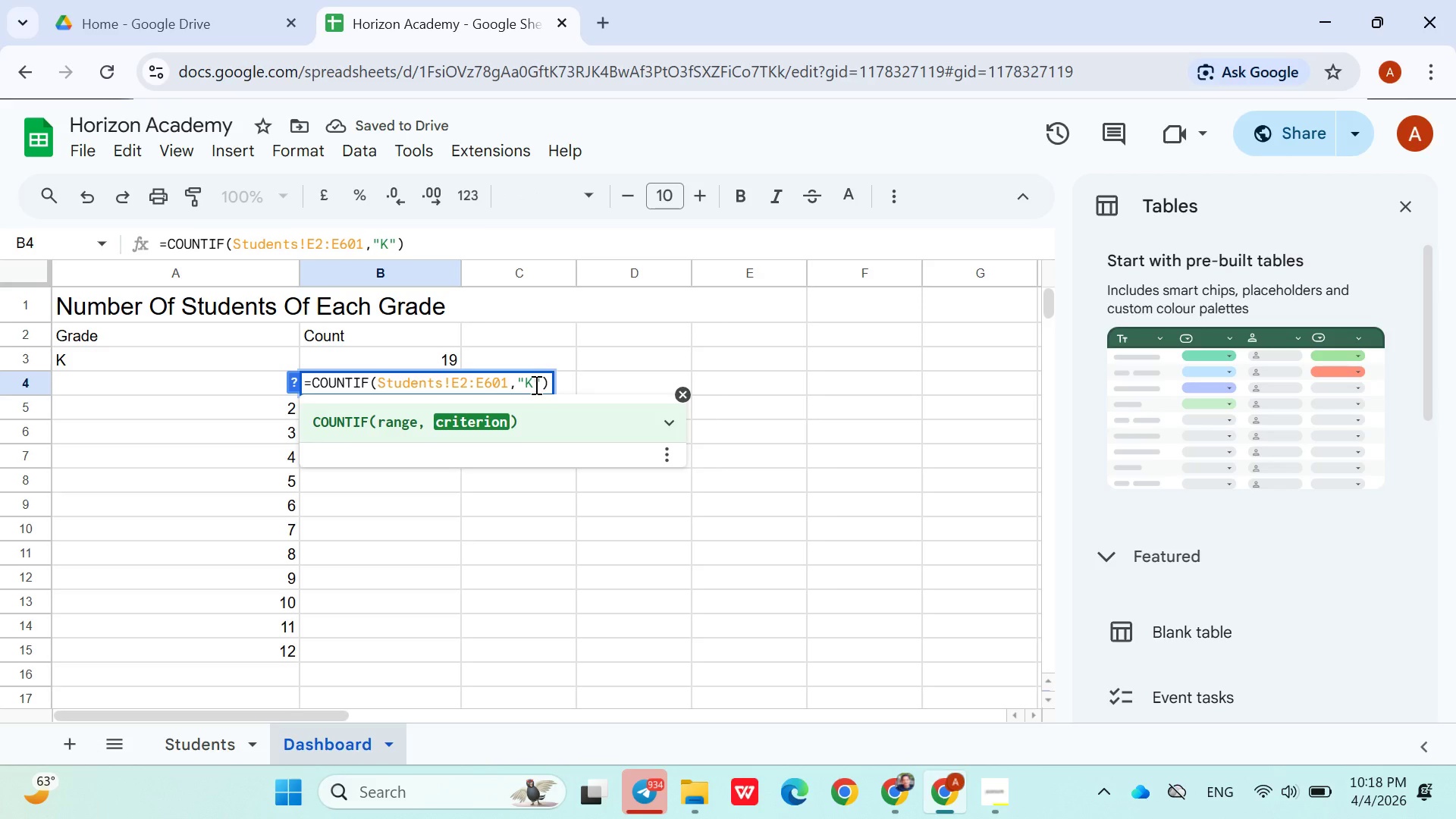 
key(Backspace)
 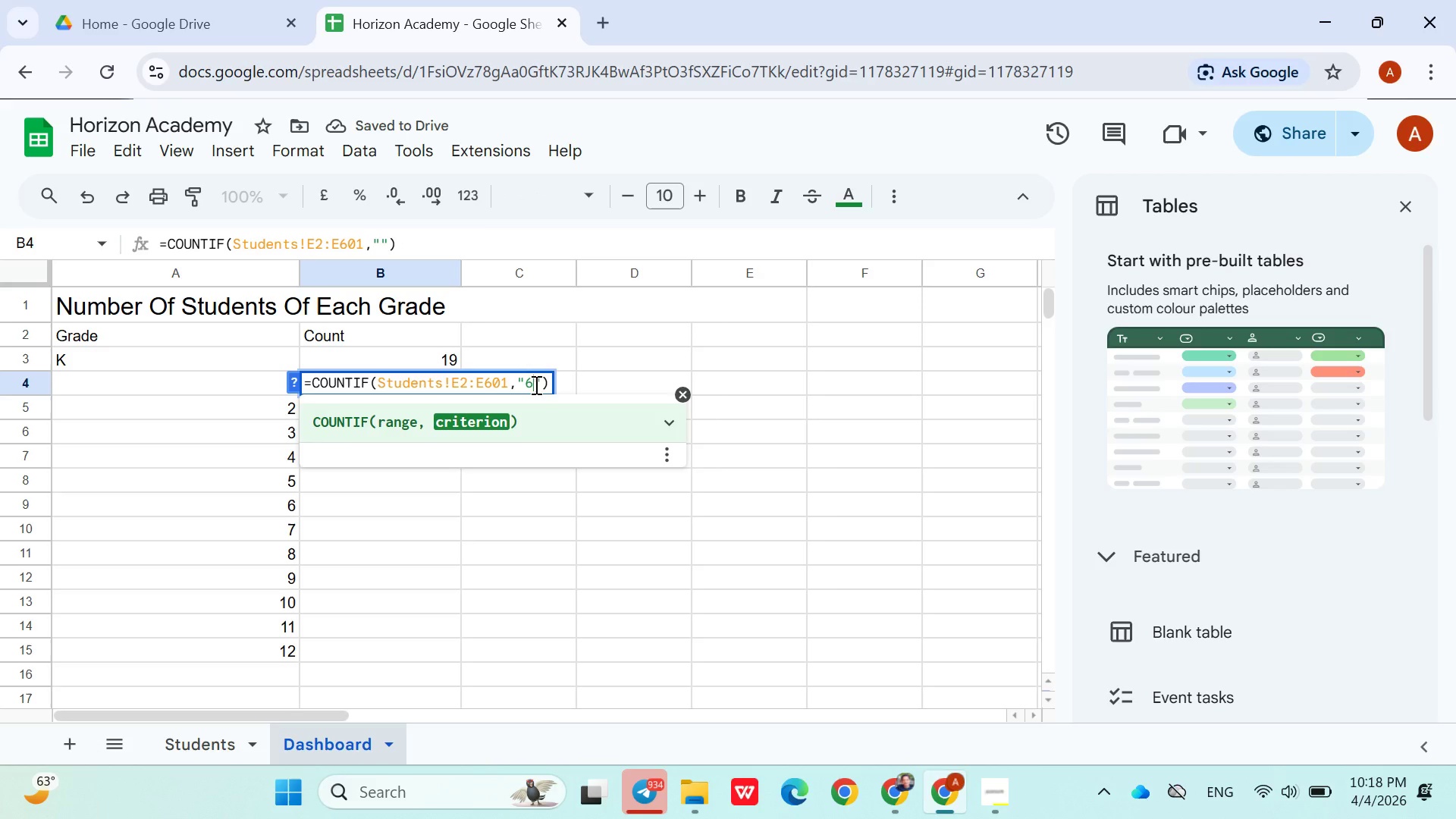 
key(6)
 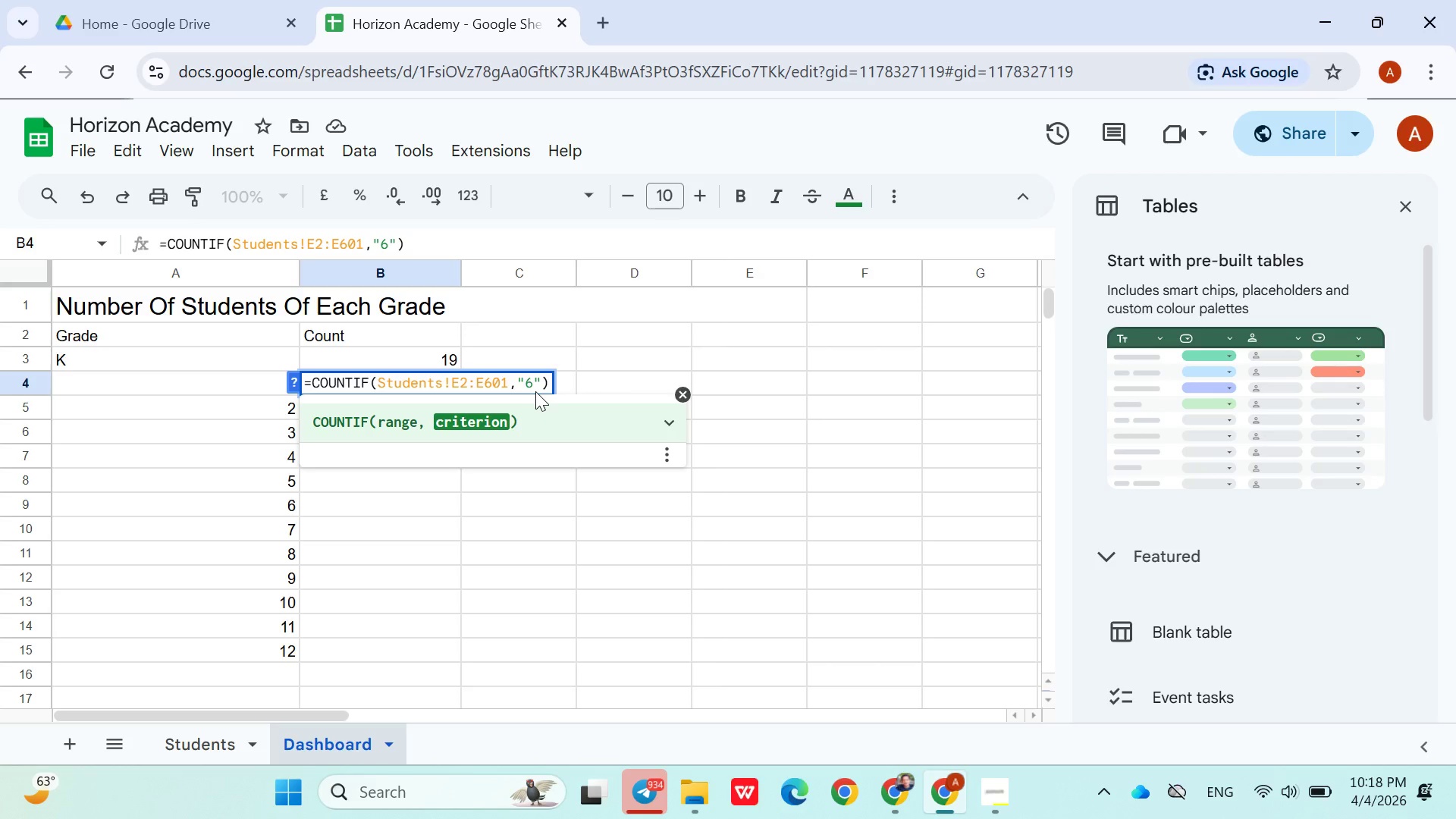 
key(ArrowRight)
 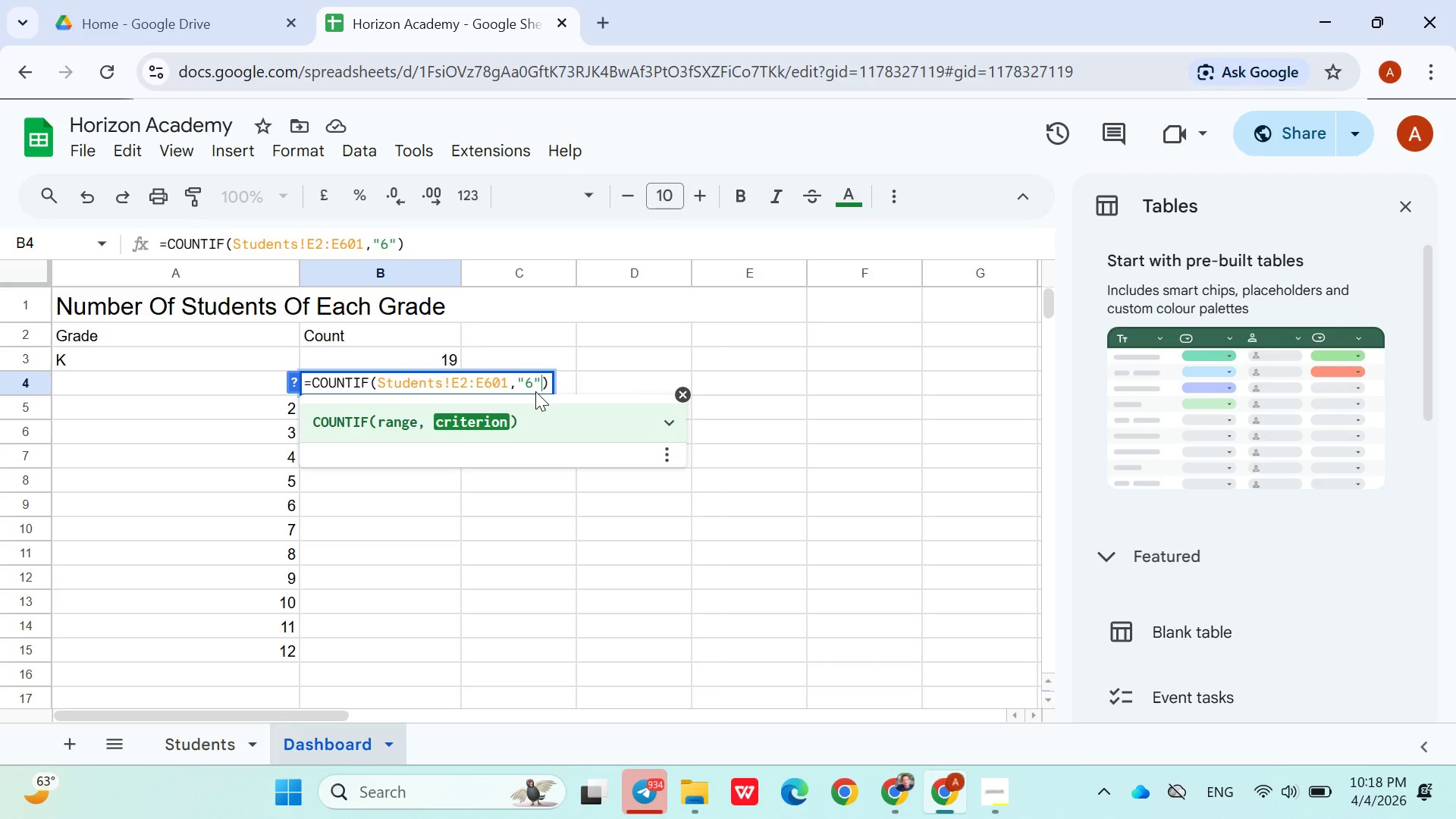 
key(Enter)
 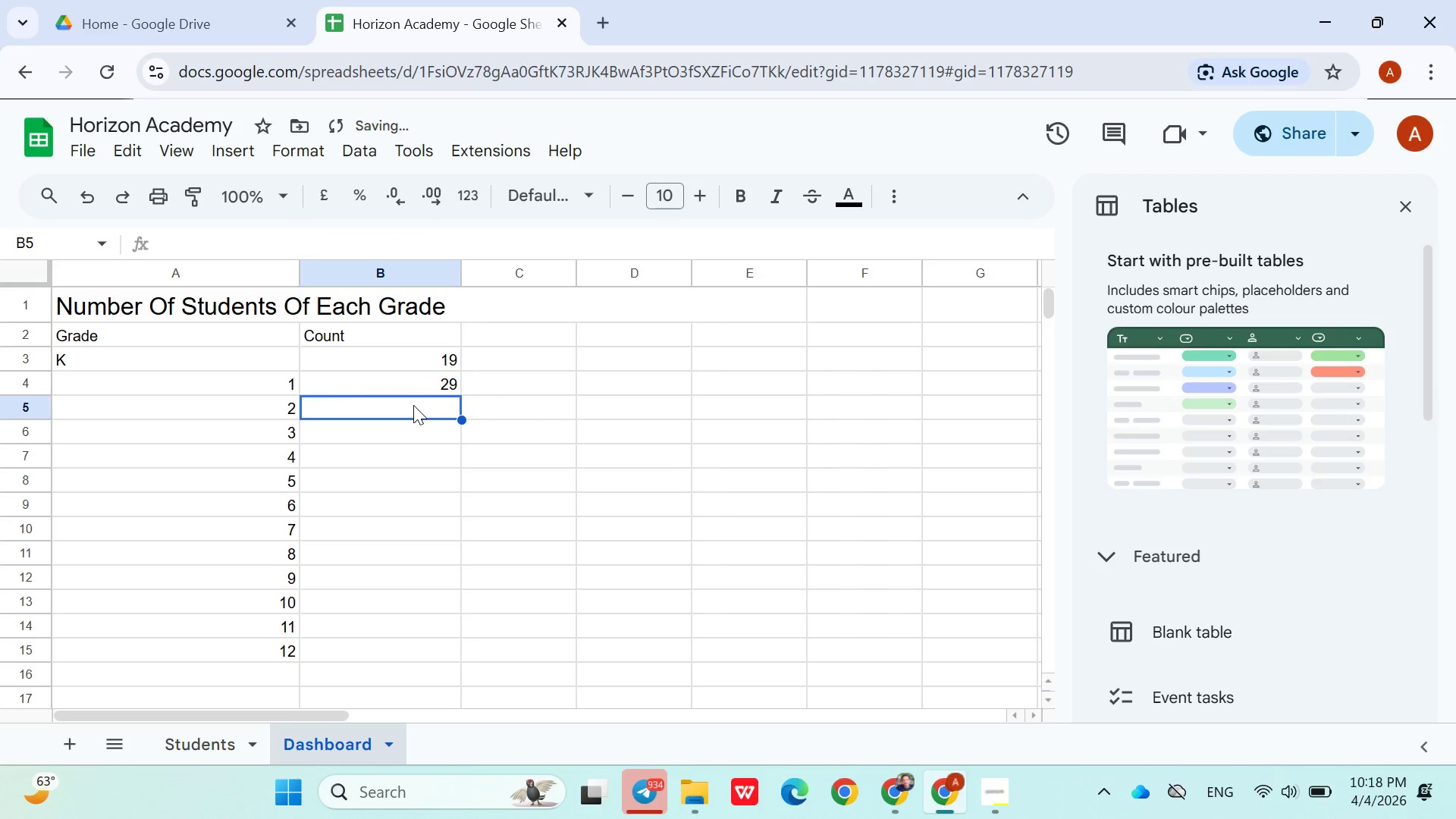 
double_click([413, 406])
 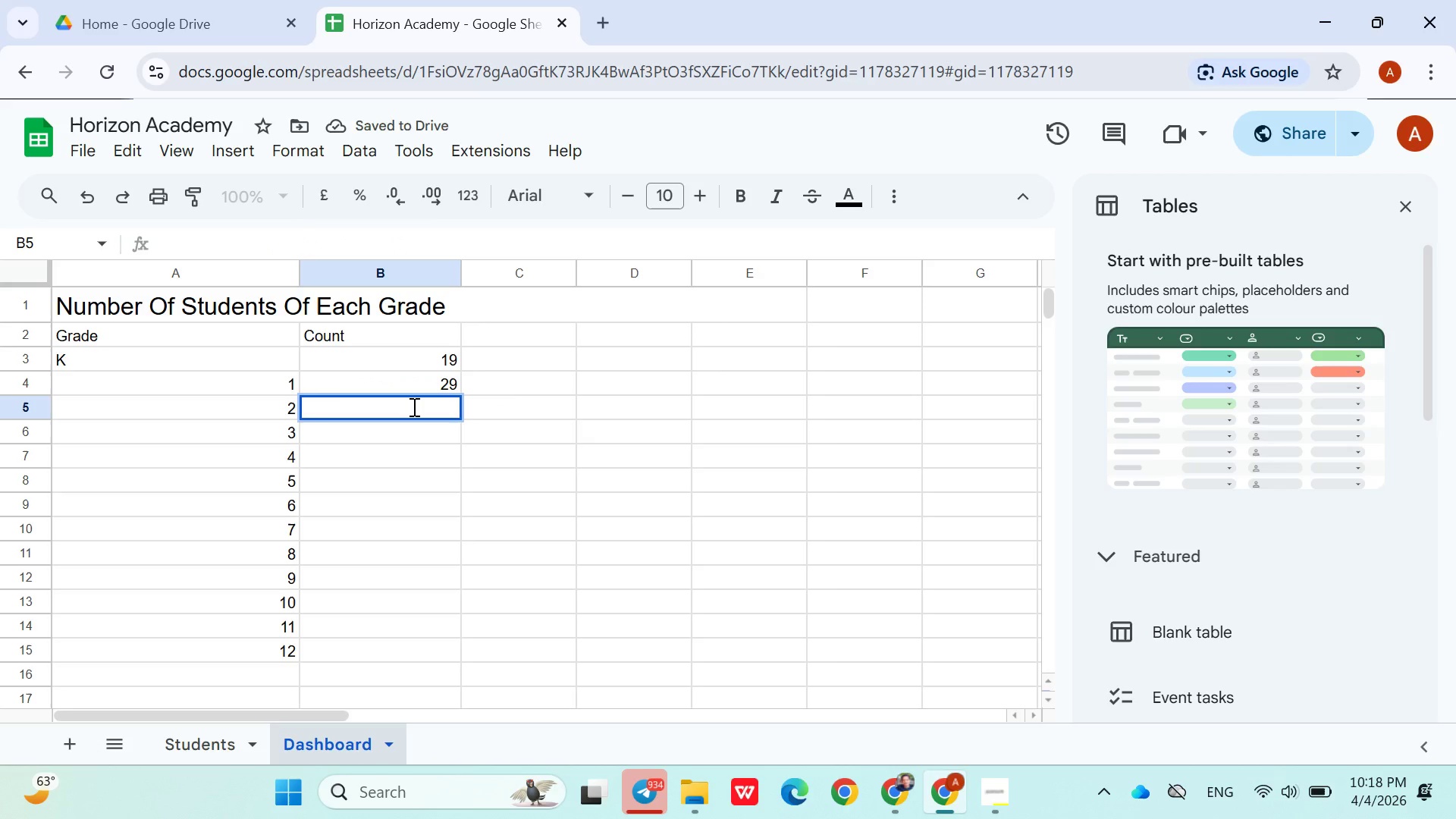 
triple_click([413, 406])
 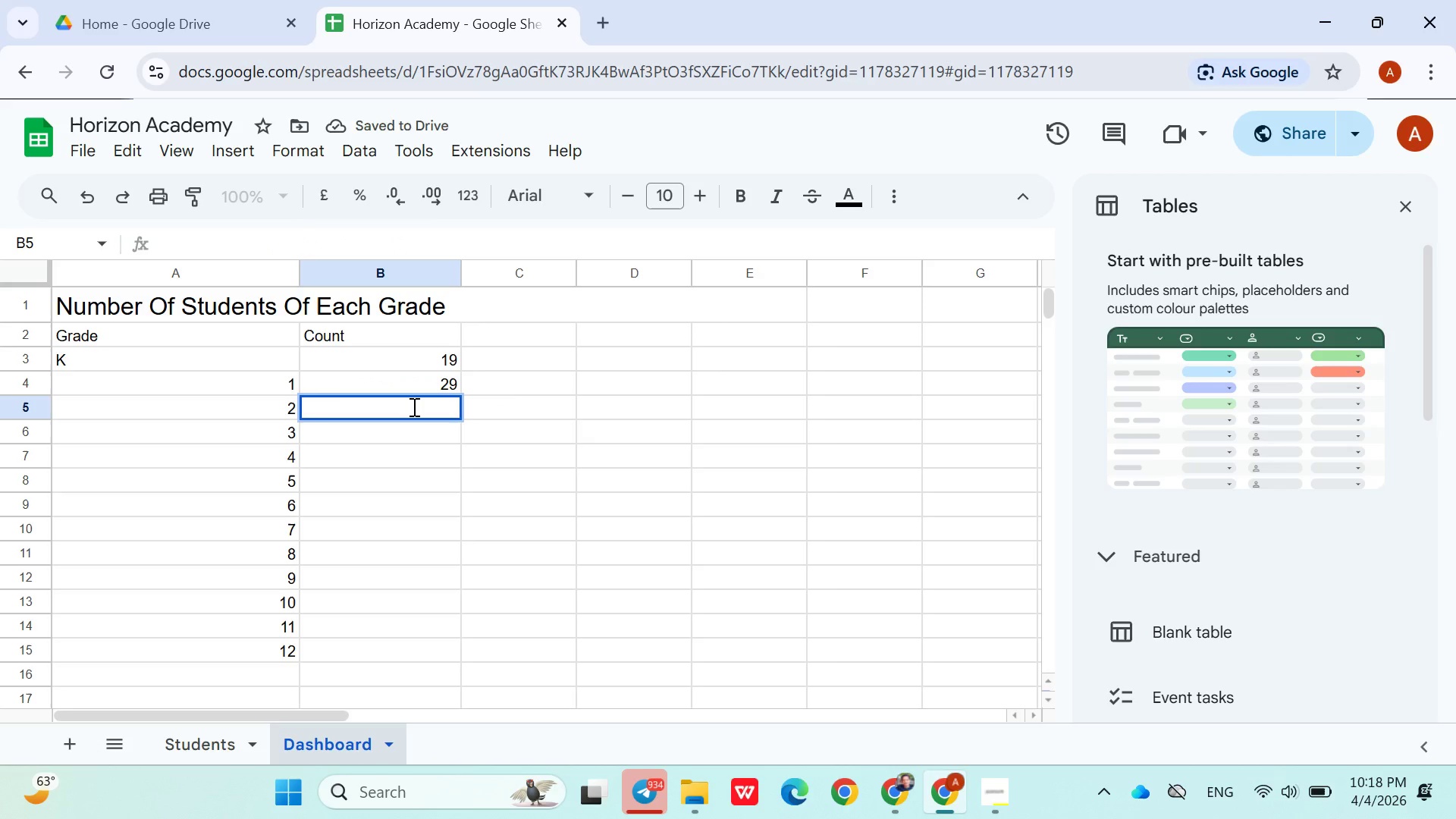 
key(Control+V)
 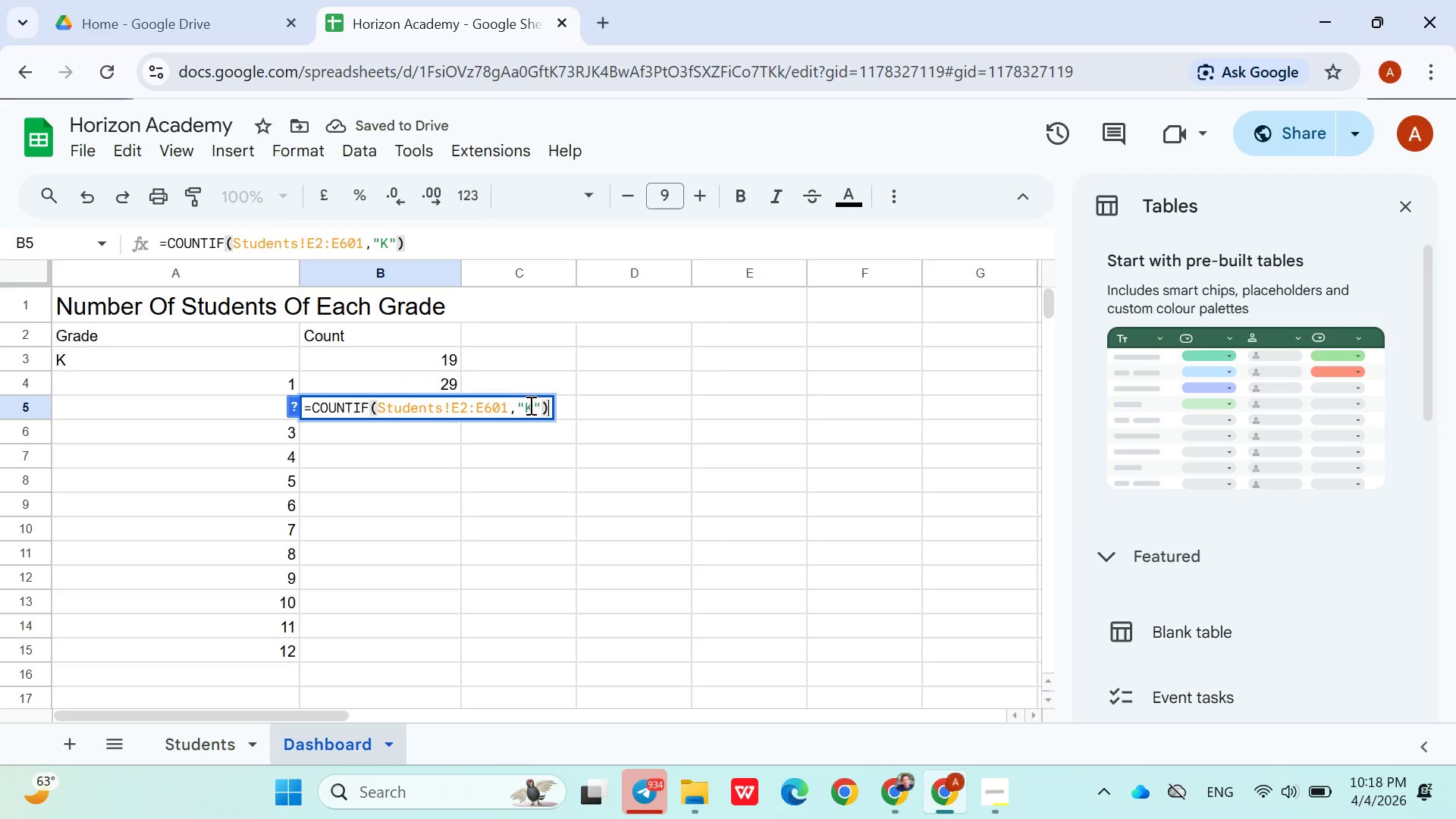 
left_click([532, 405])
 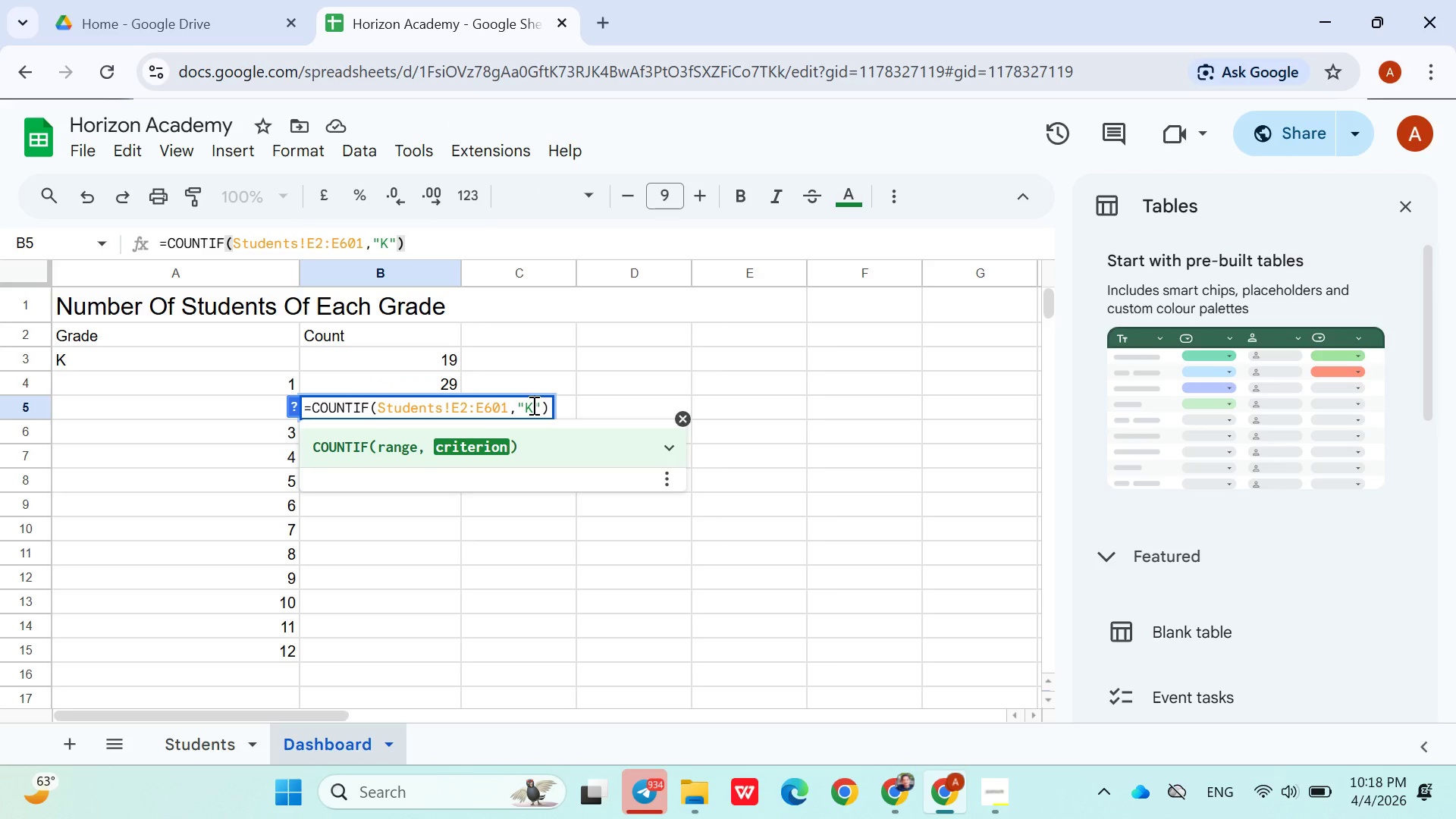 
key(Control+Backspace)
 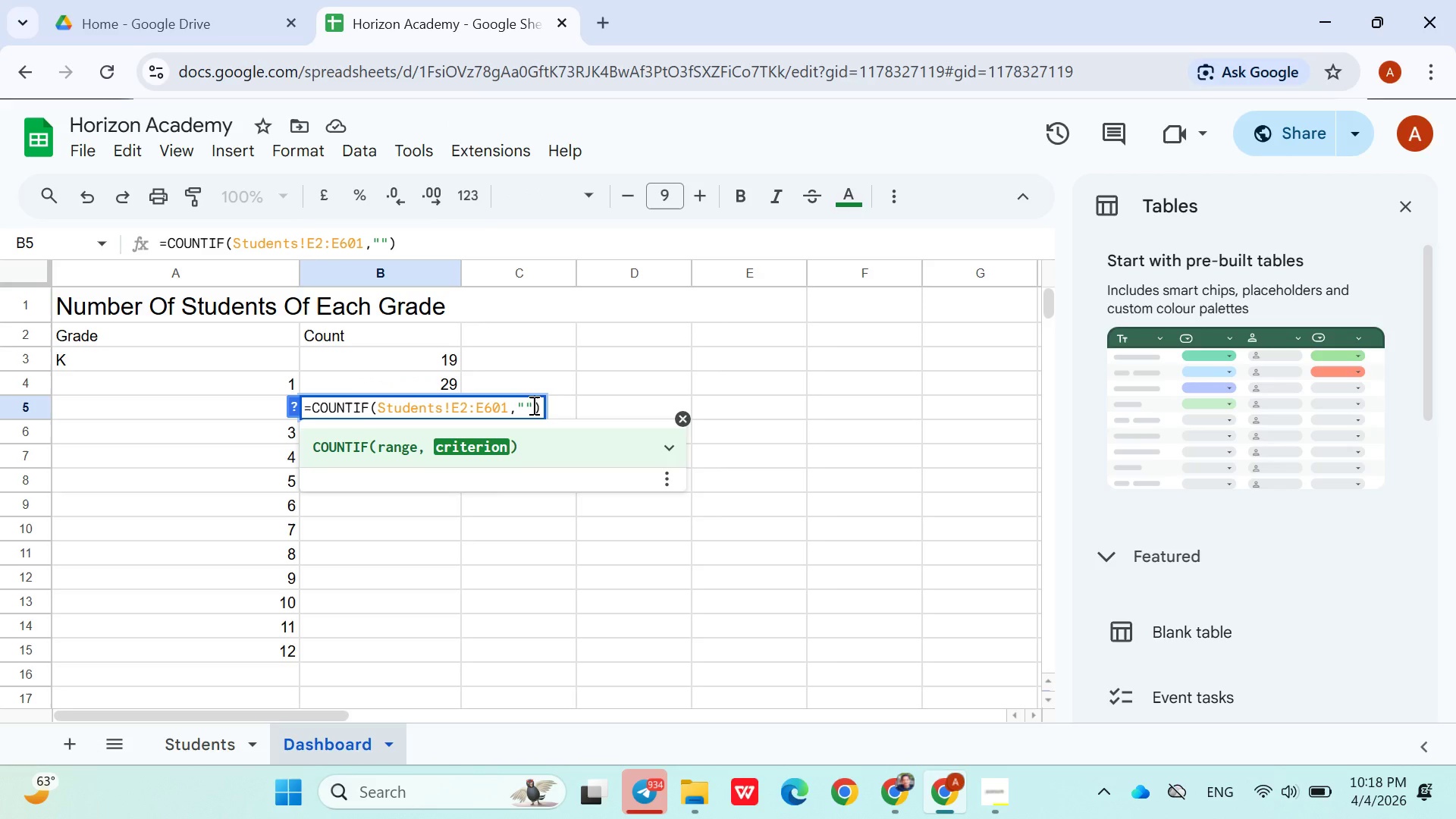 
key(Control+7)
 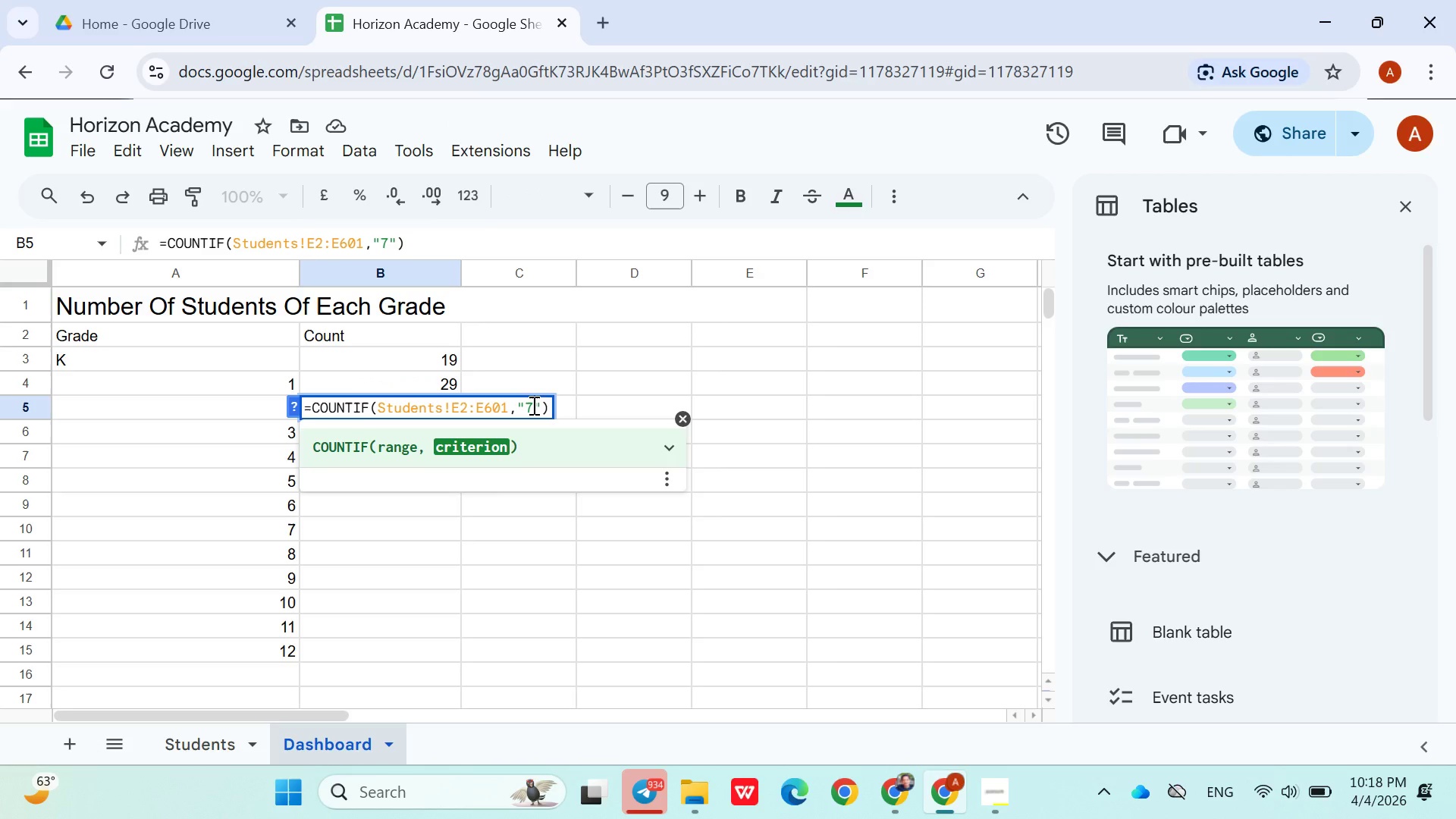 
key(Control+ArrowRight)
 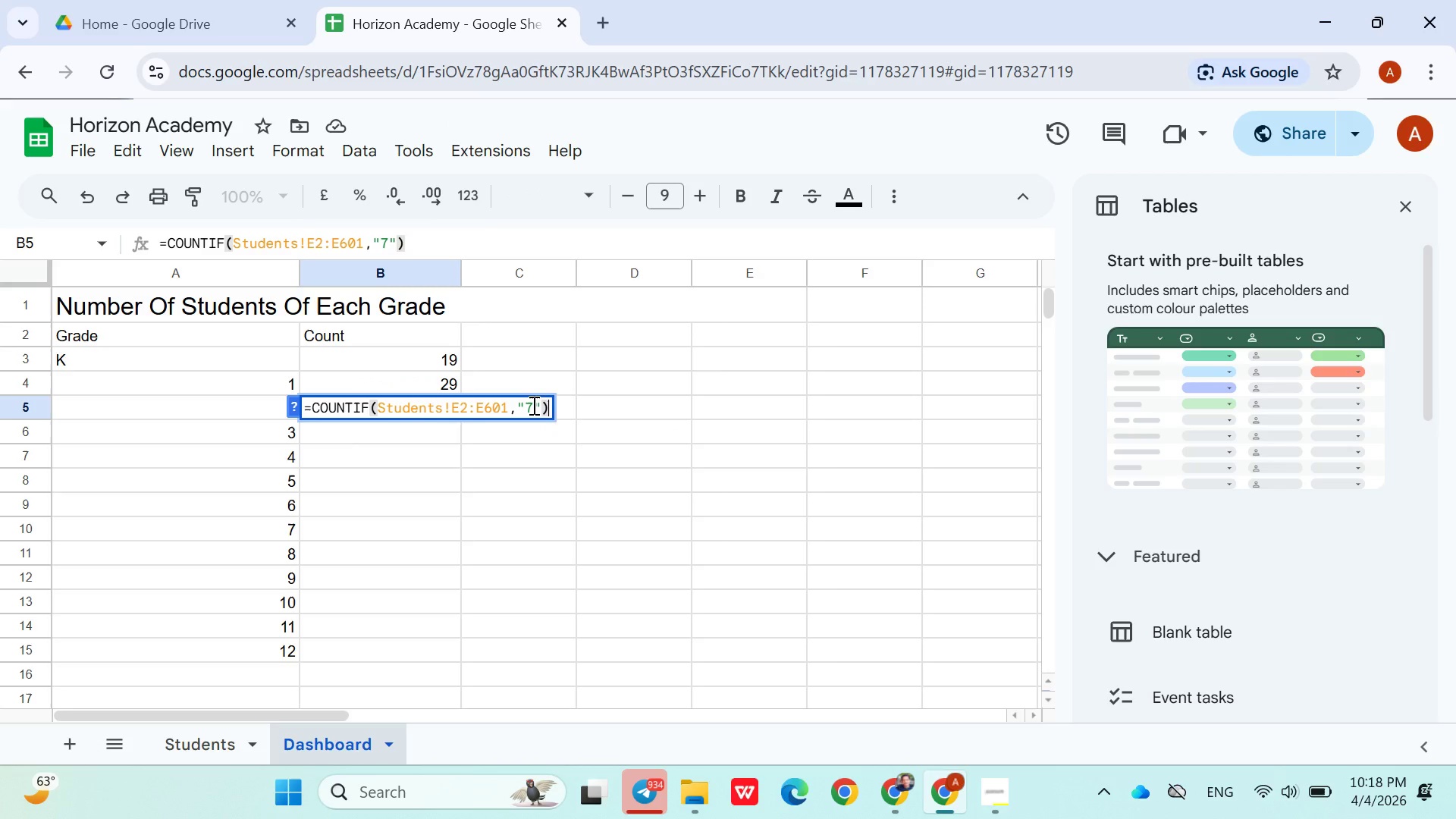 
key(Control+ArrowRight)
 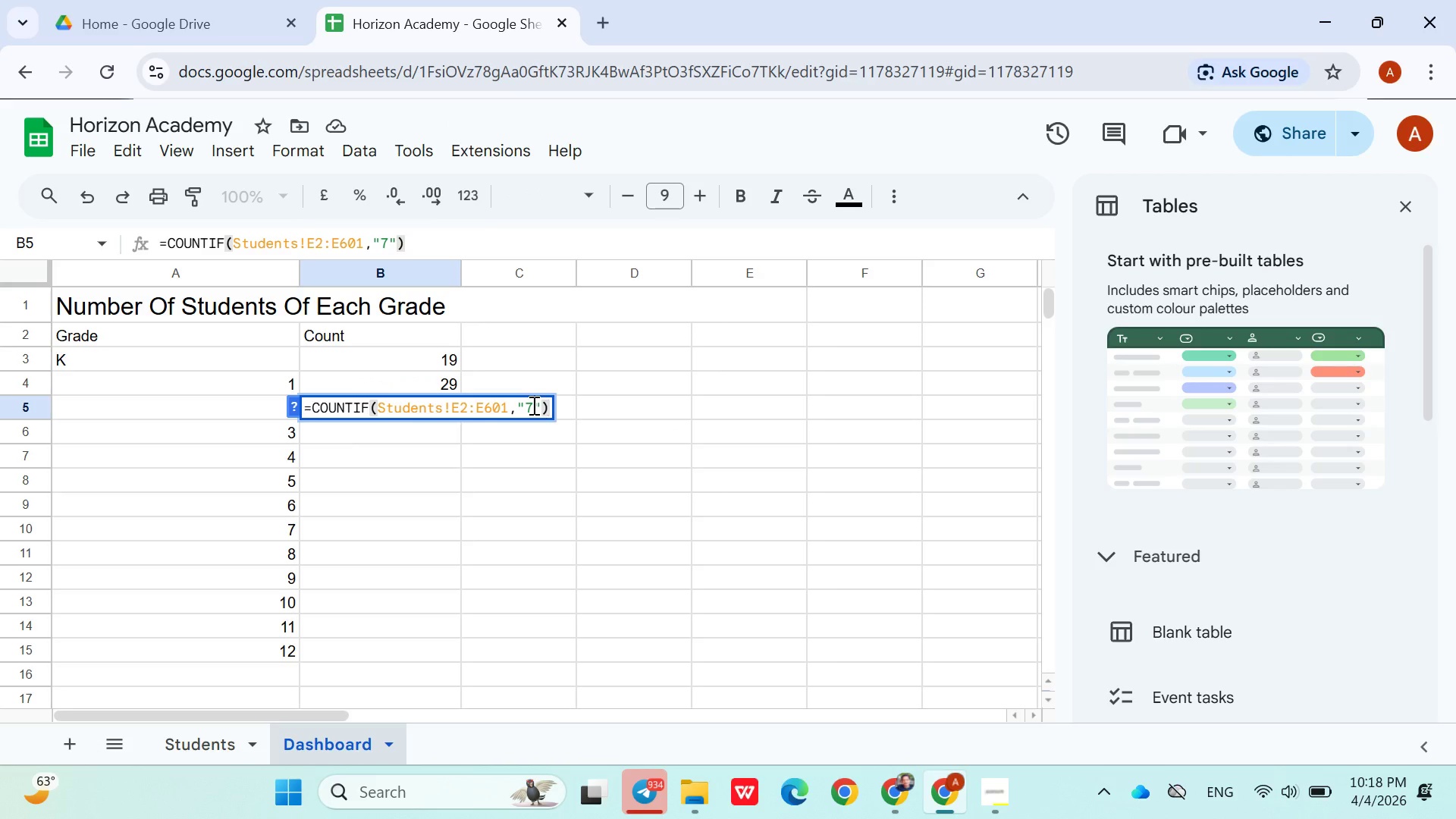 
key(Control+Enter)
 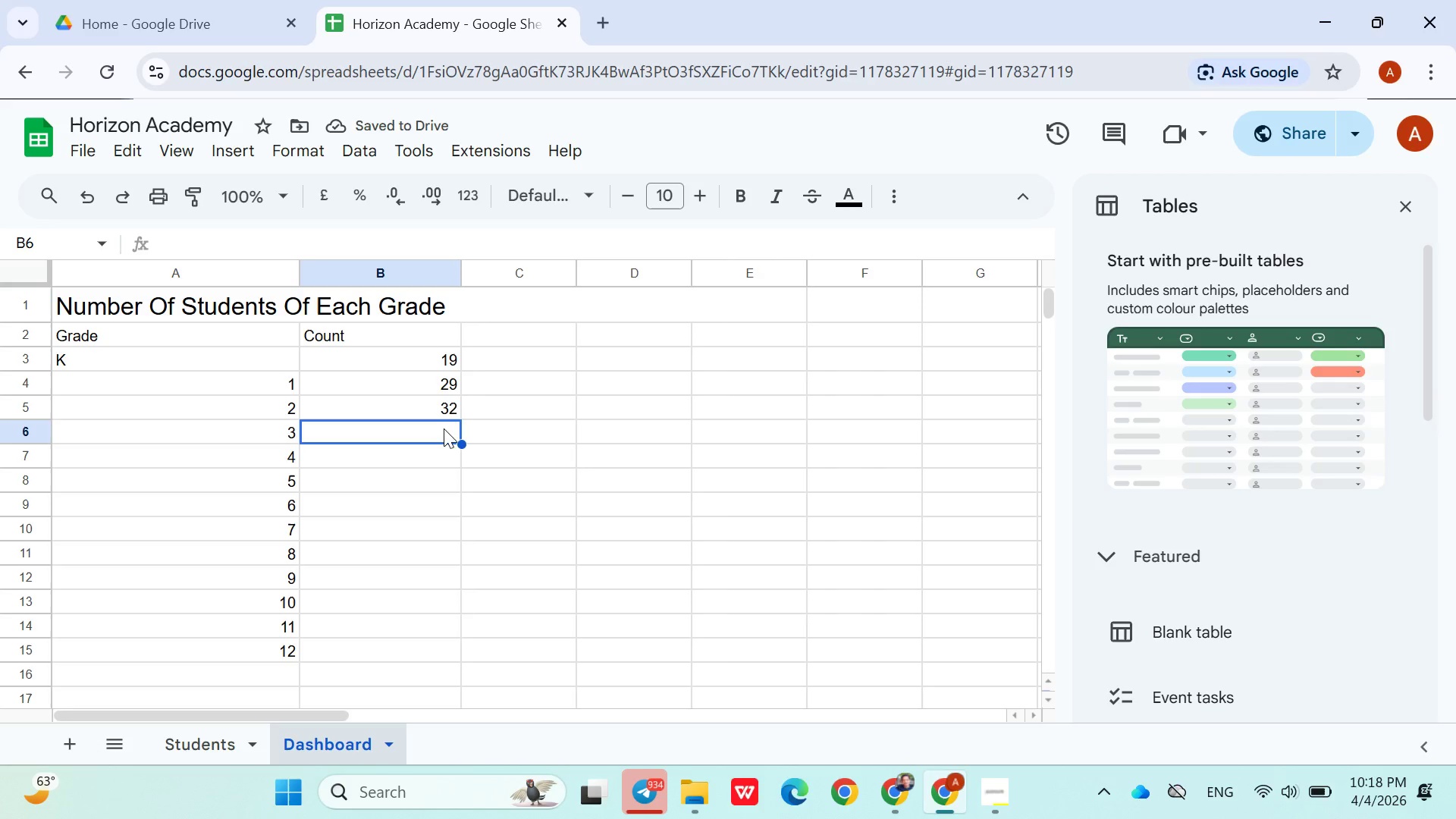 
double_click([438, 387])
 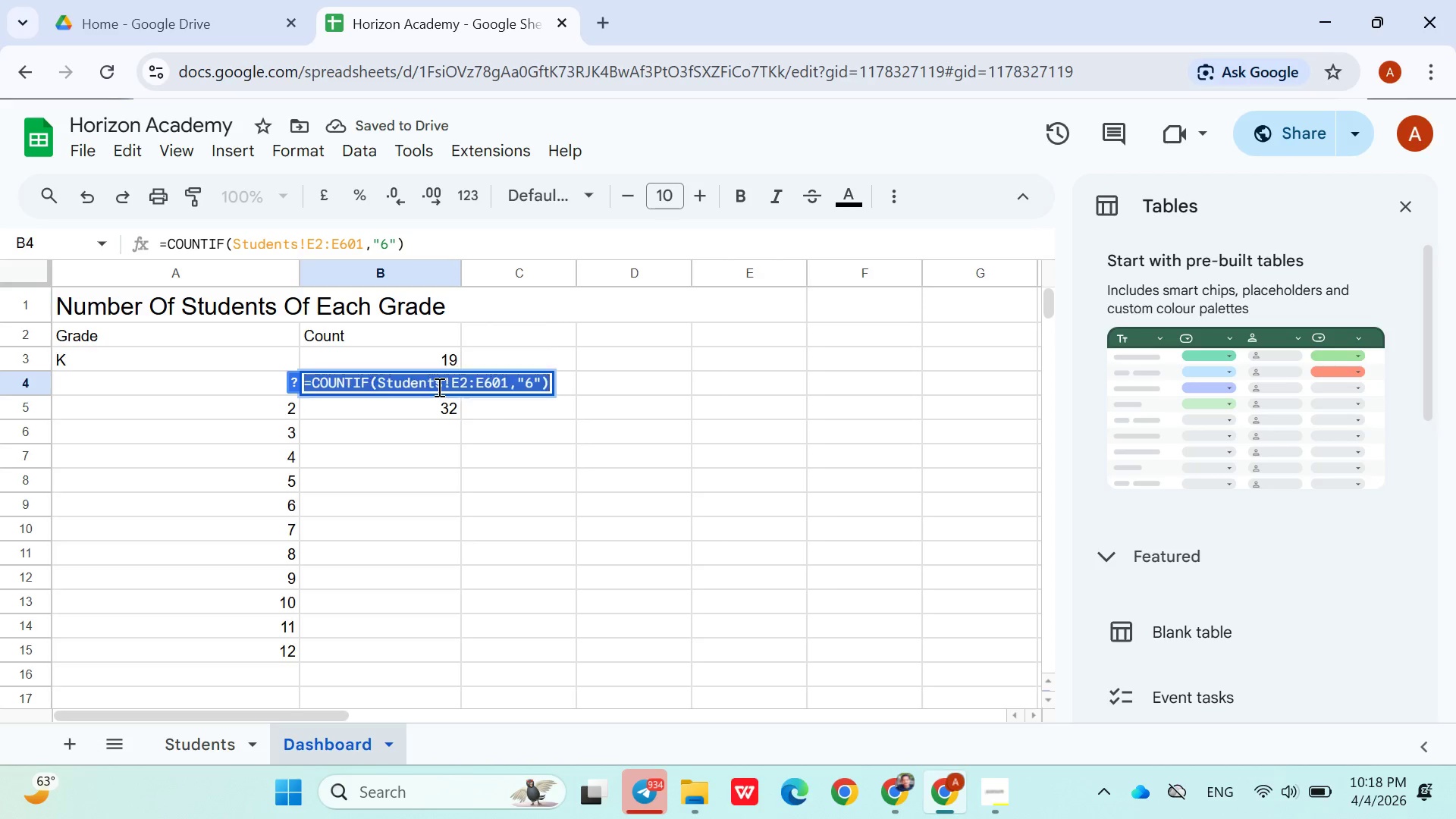 
triple_click([438, 387])
 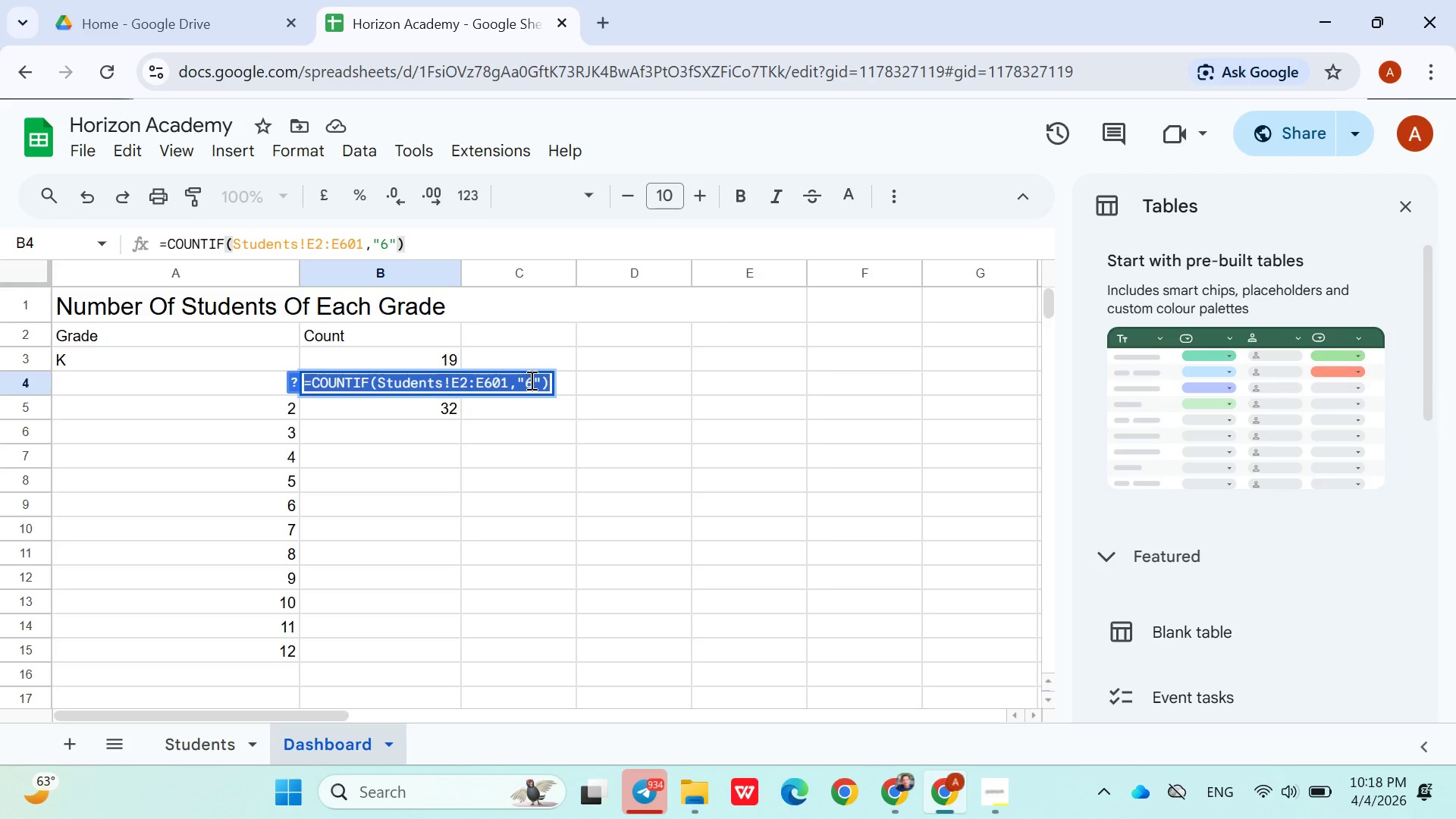 
left_click([532, 386])
 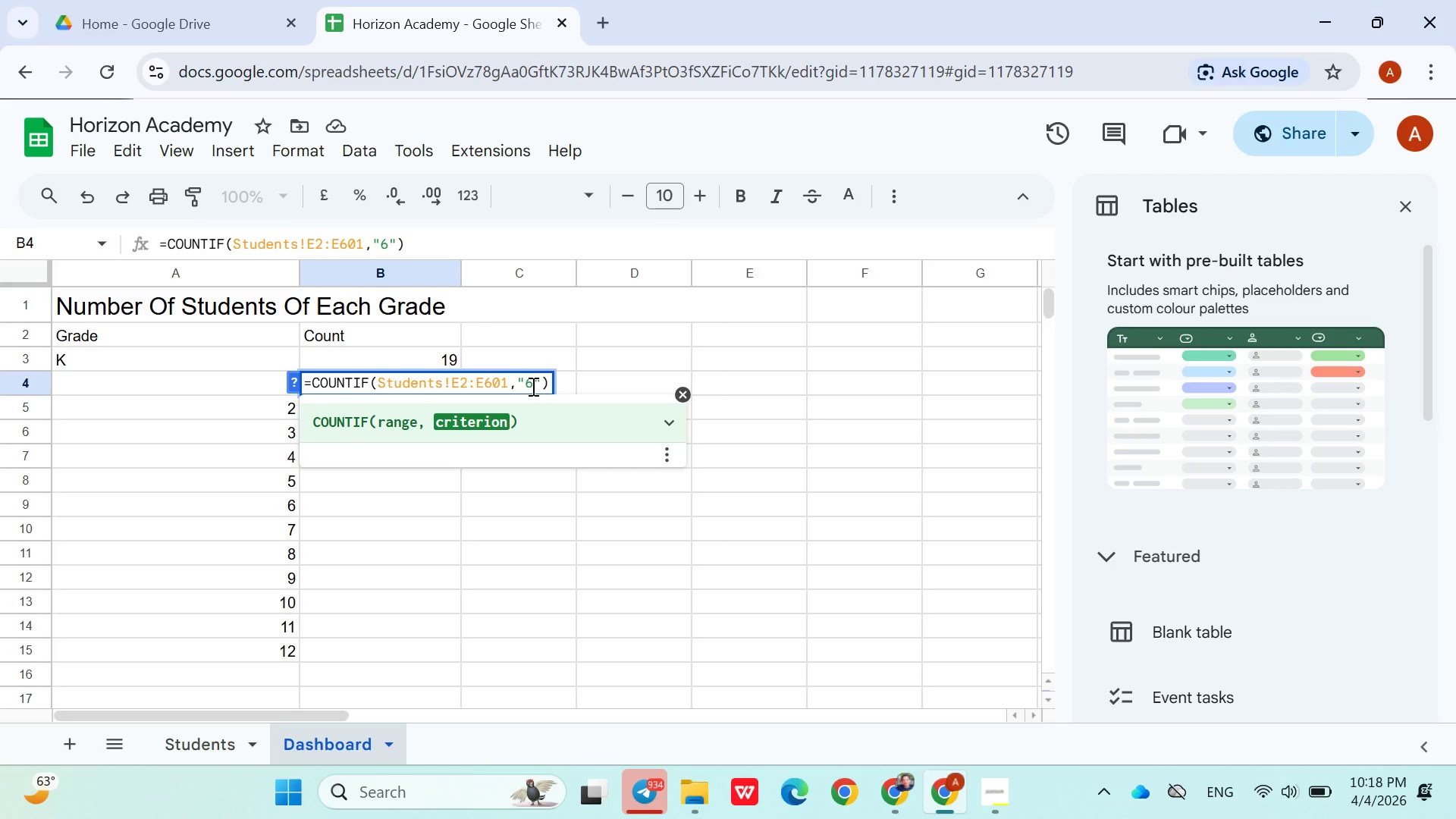 
key(ArrowRight)
 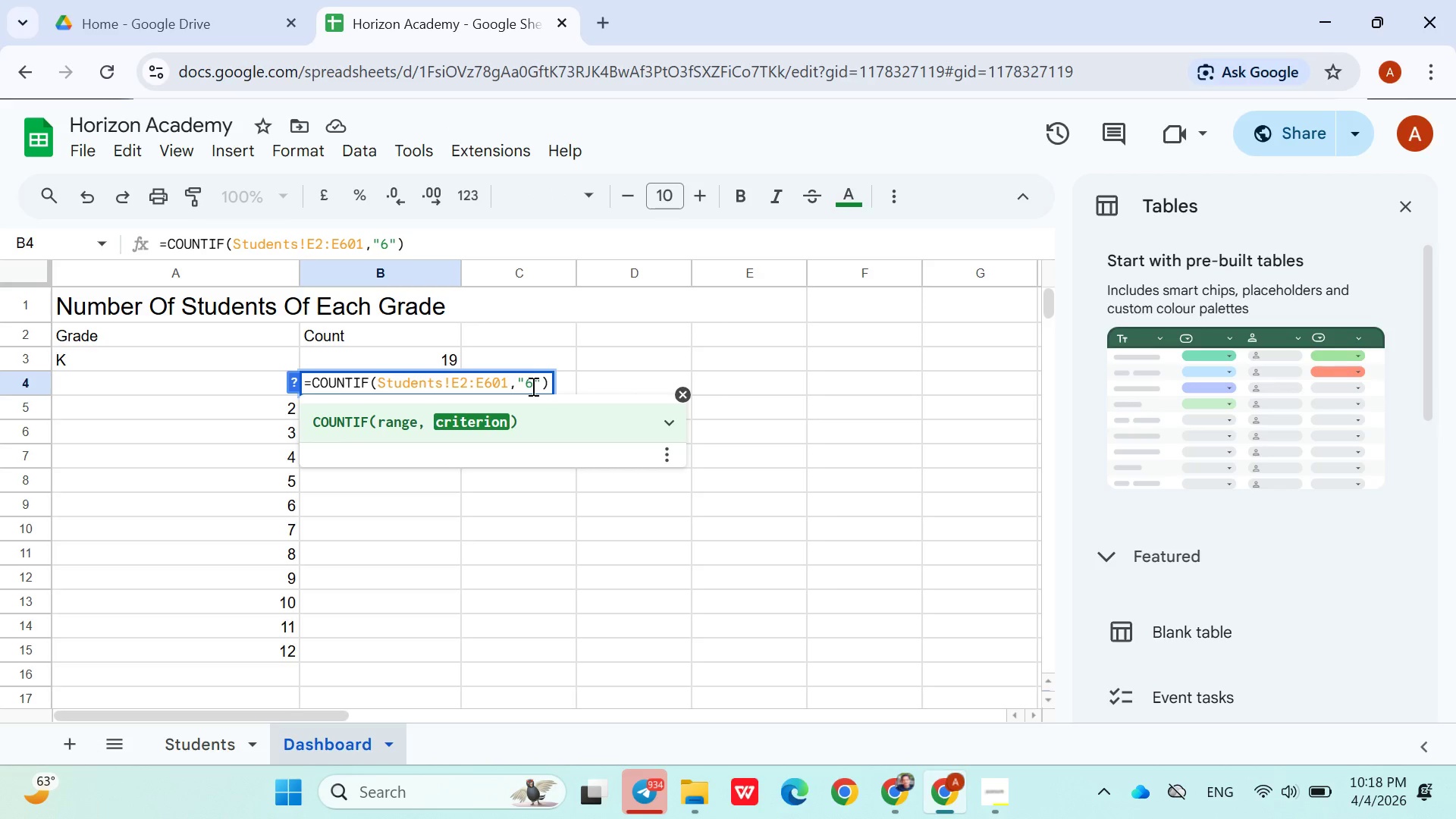 
key(Backspace)
 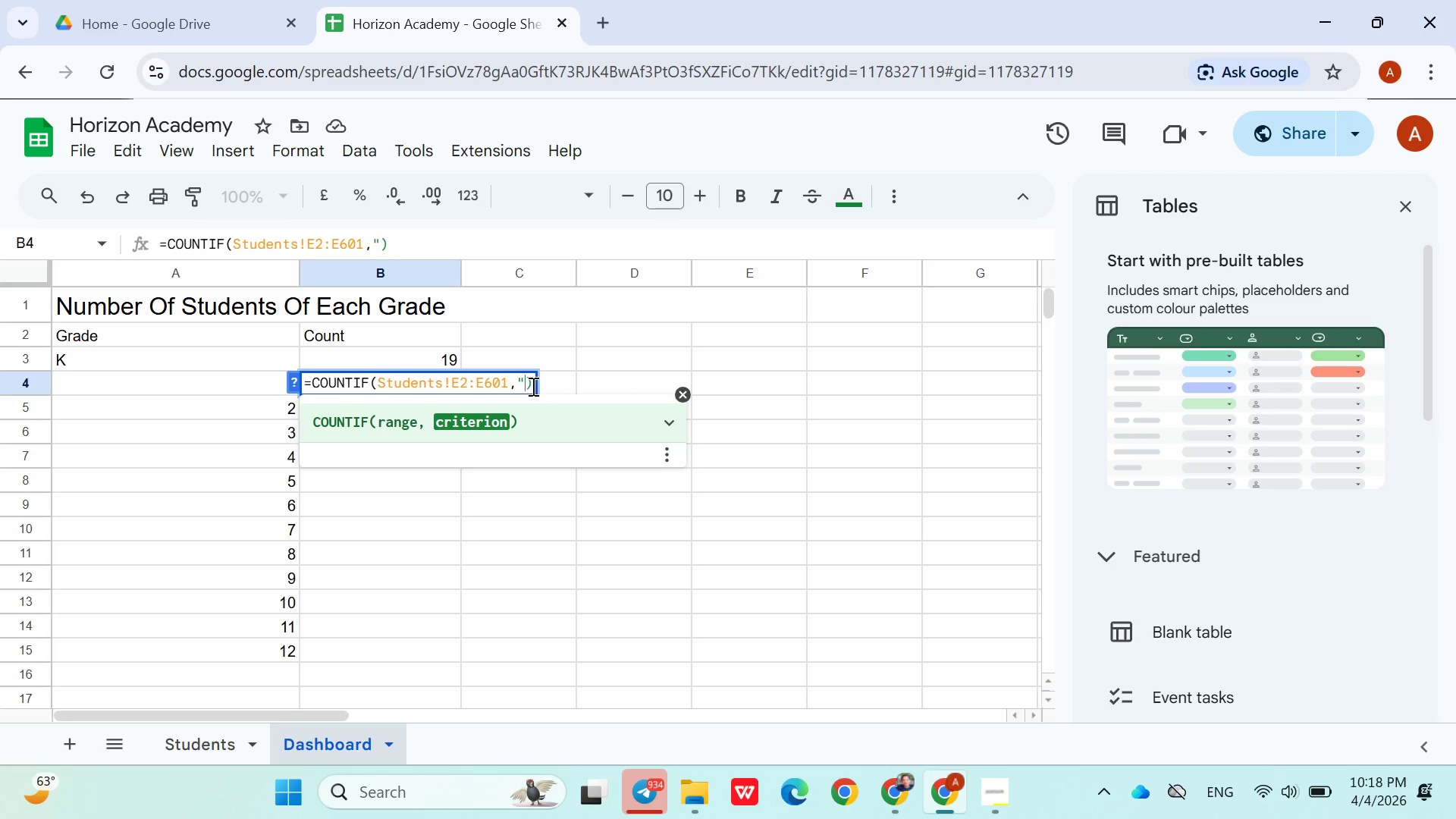 
key(Backspace)
 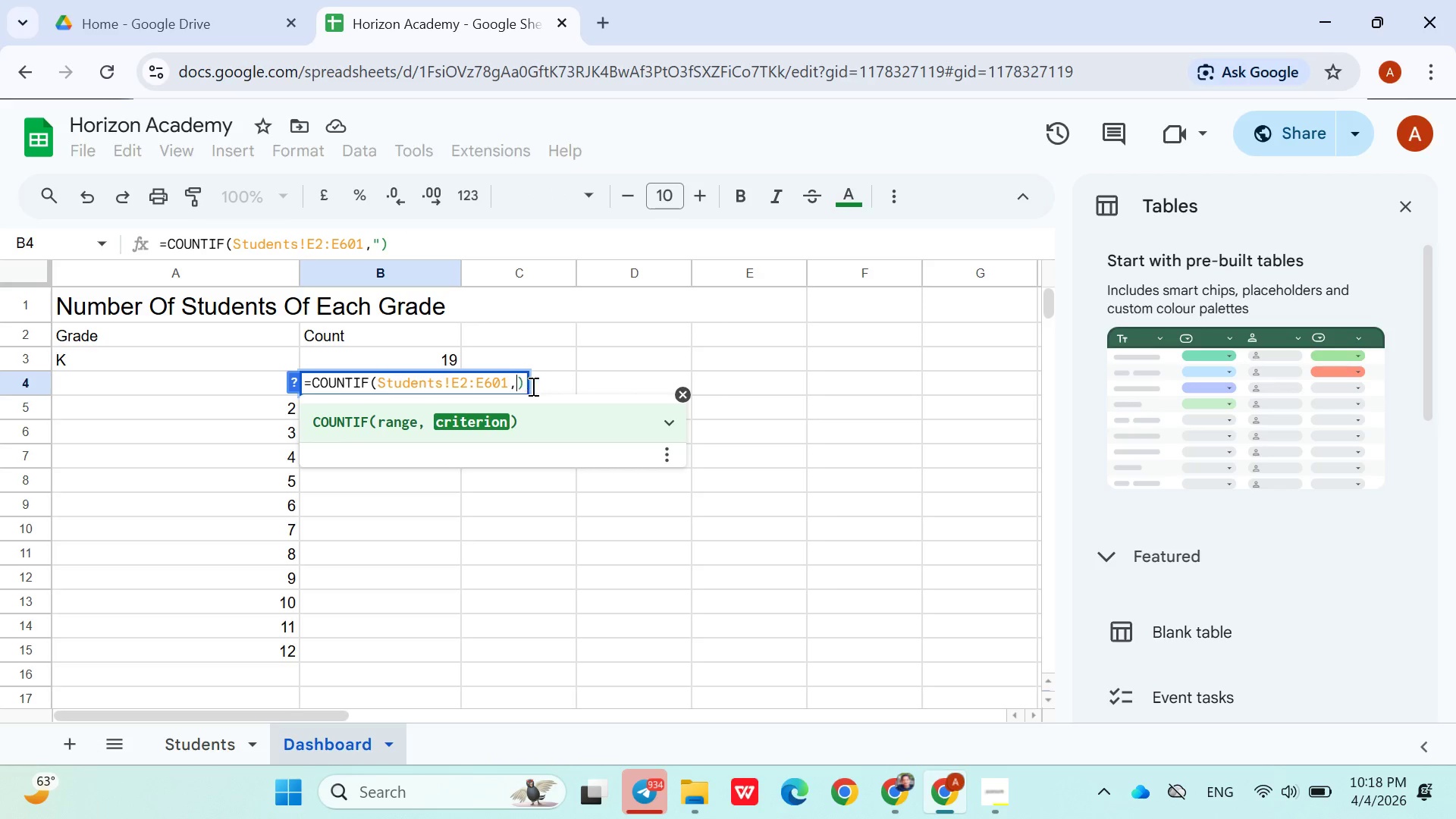 
key(Backspace)
 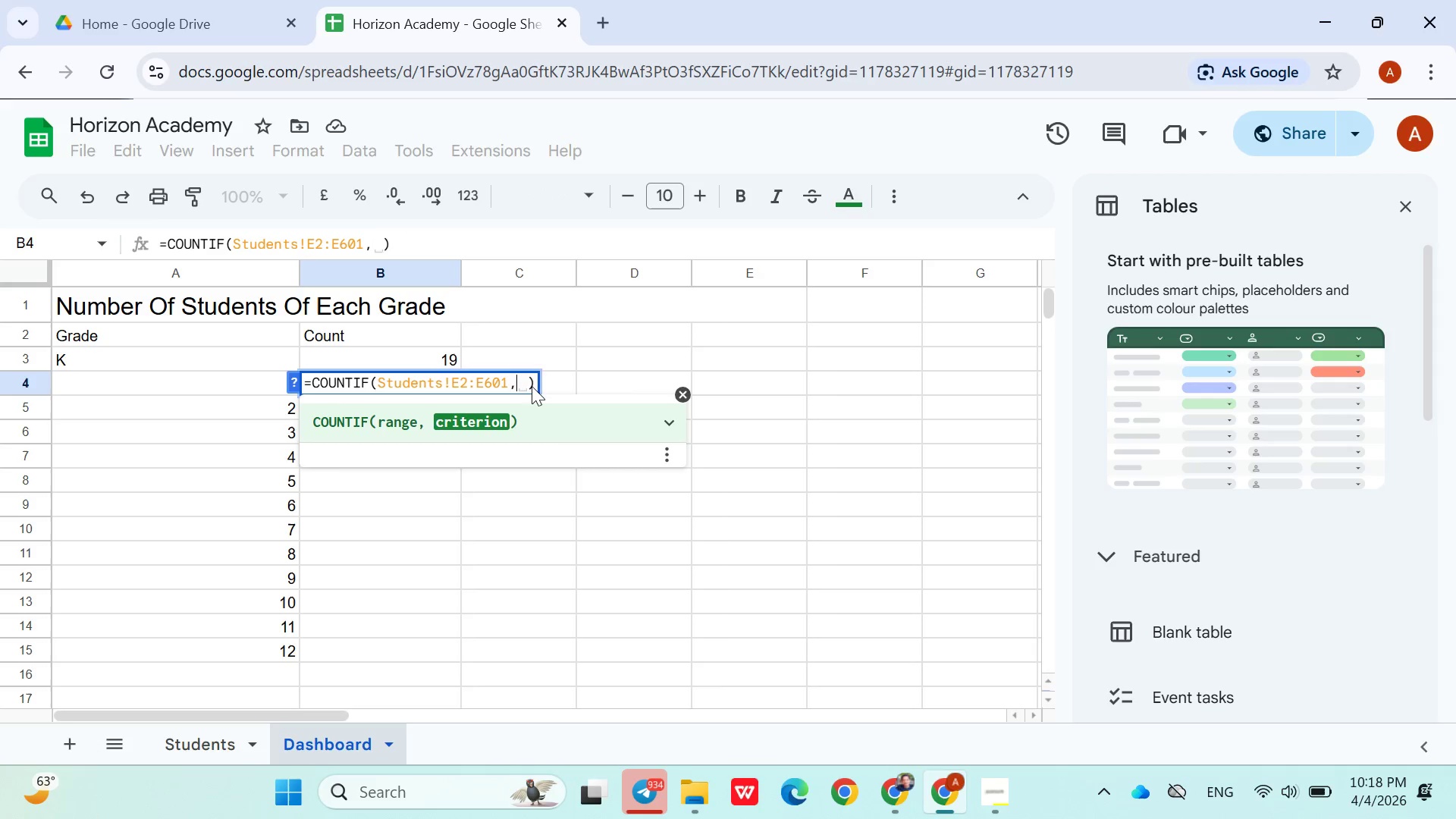 
key(1)
 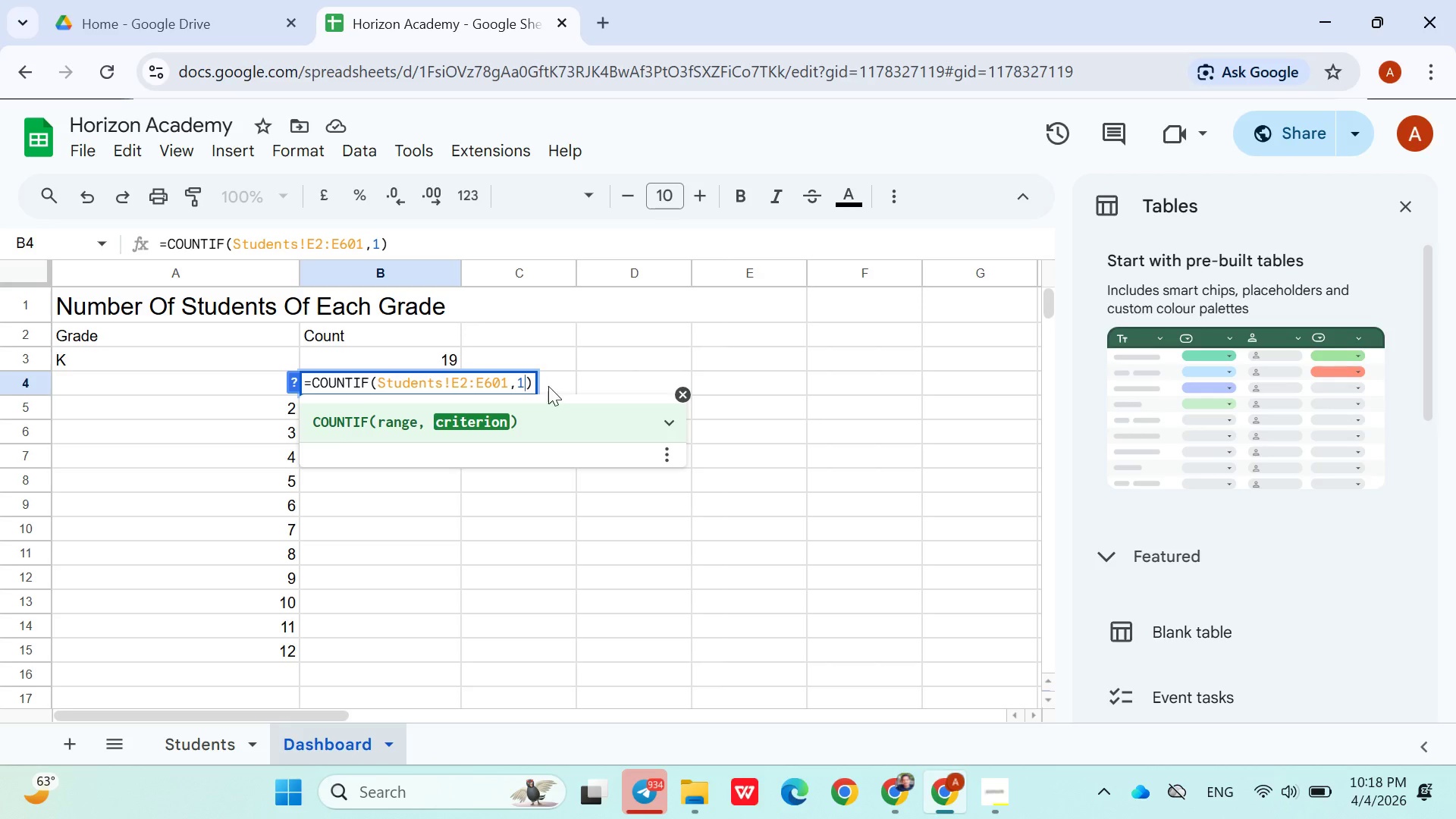 
left_click([550, 385])
 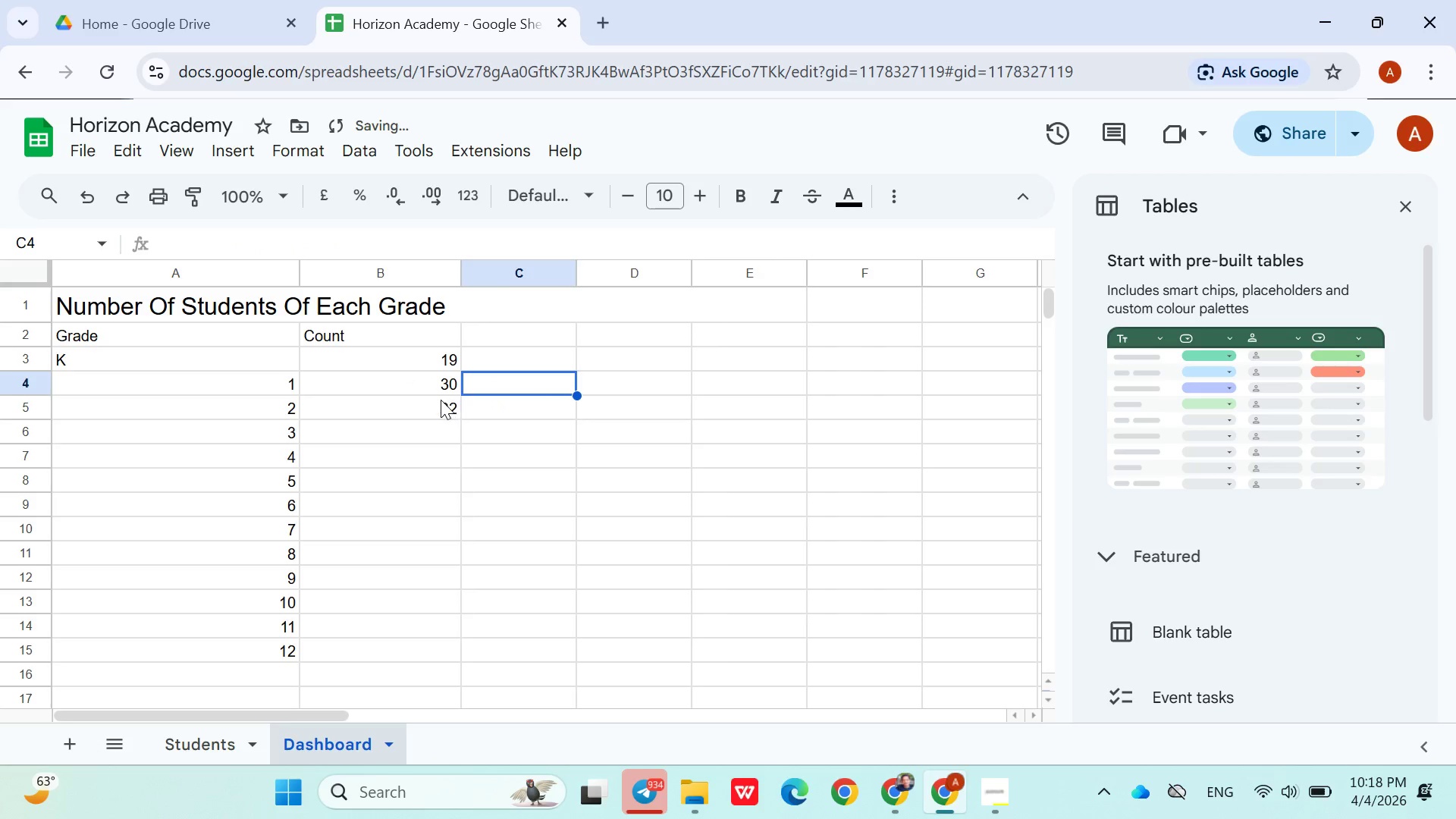 
double_click([439, 400])
 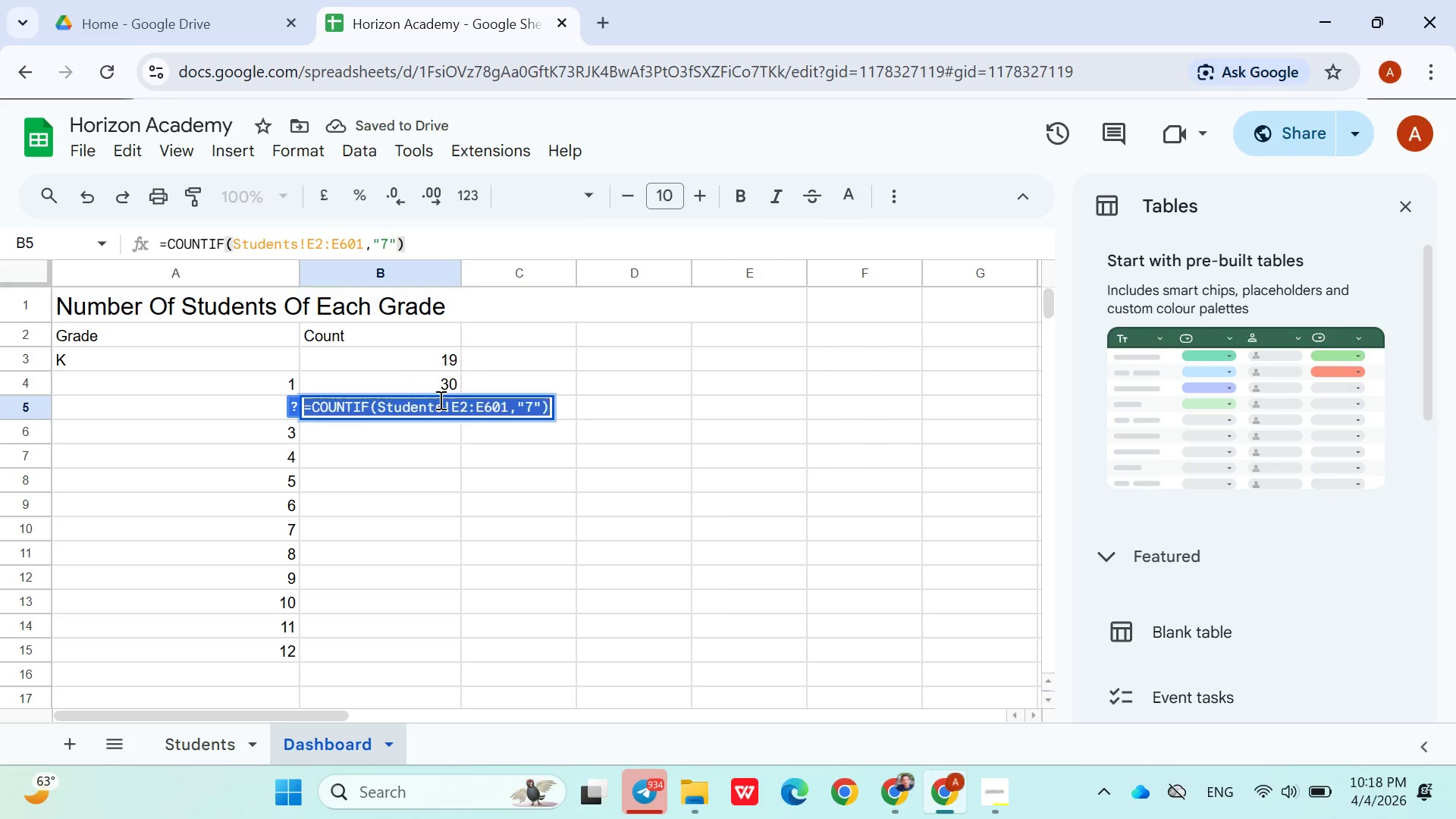 
triple_click([439, 400])
 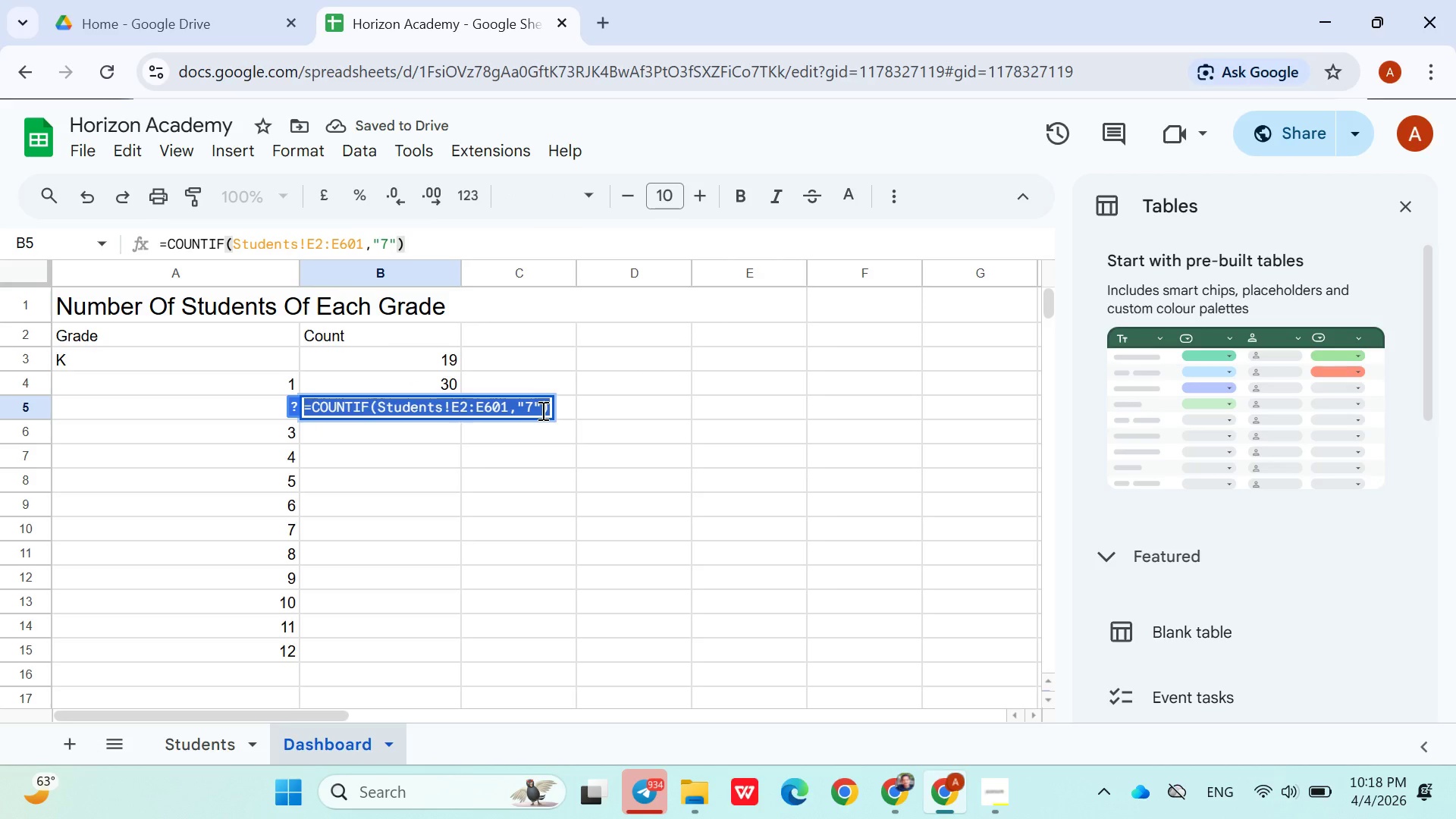 
left_click([542, 408])
 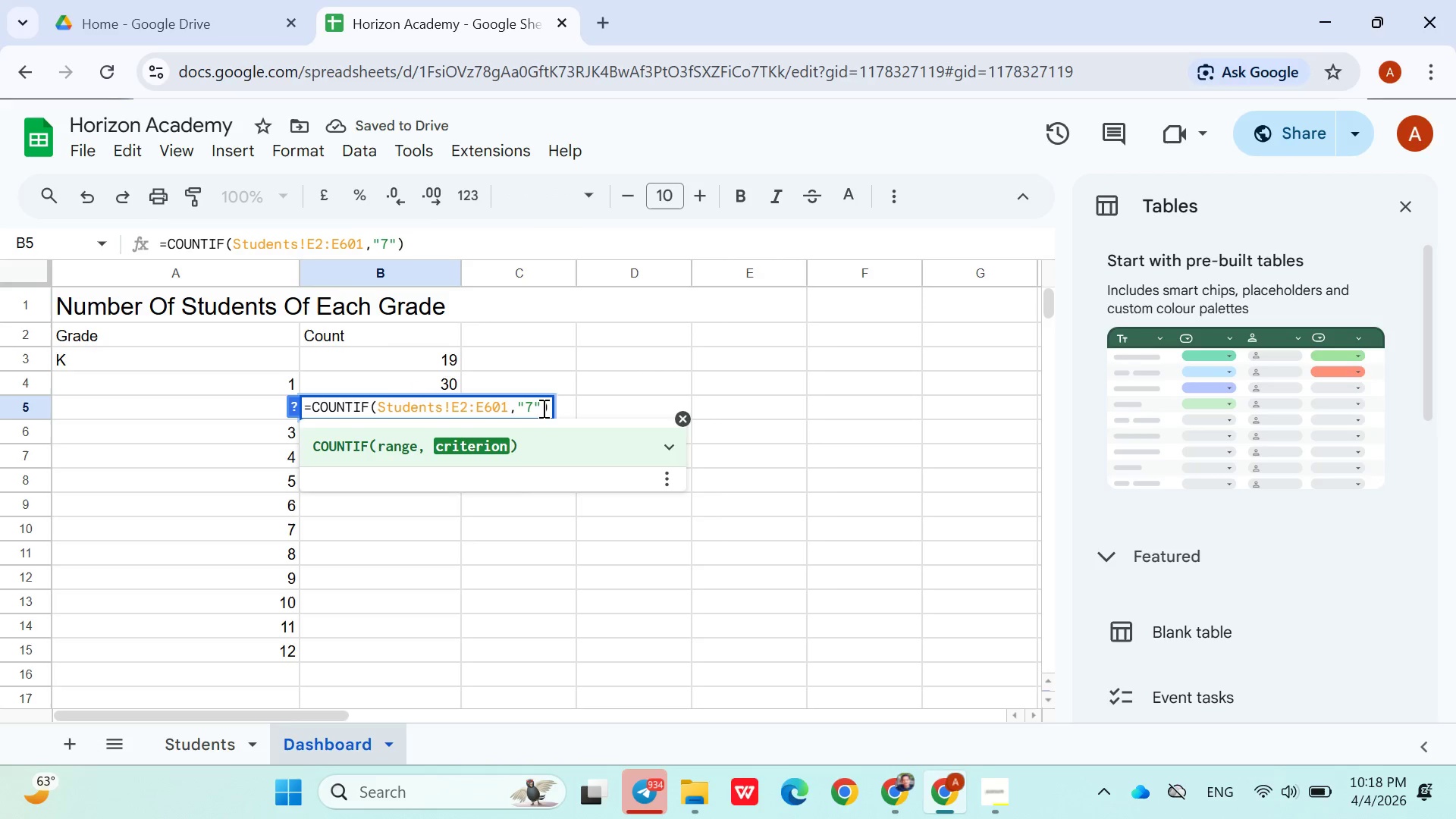 
key(Backspace)
 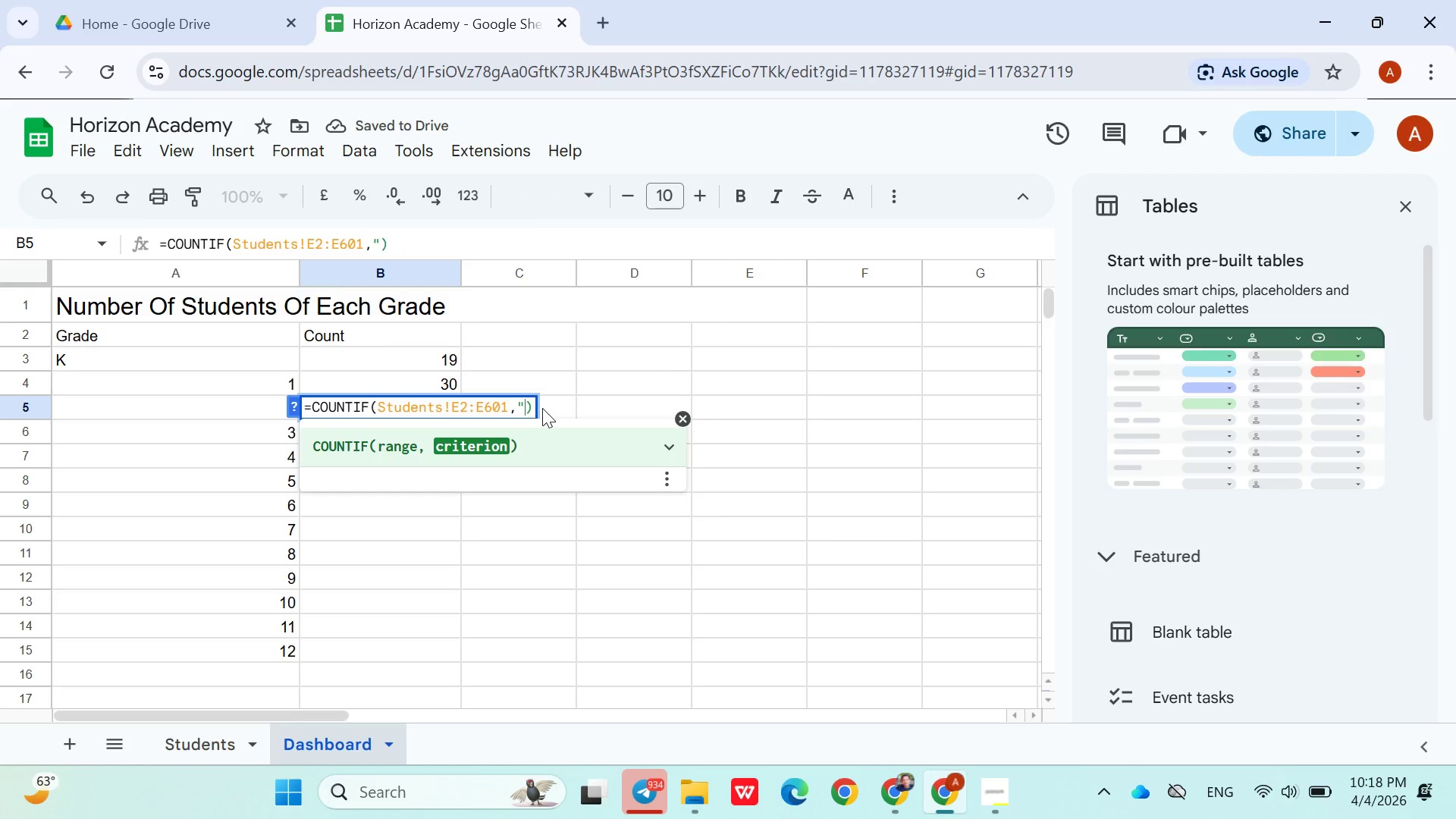 
key(Backspace)
 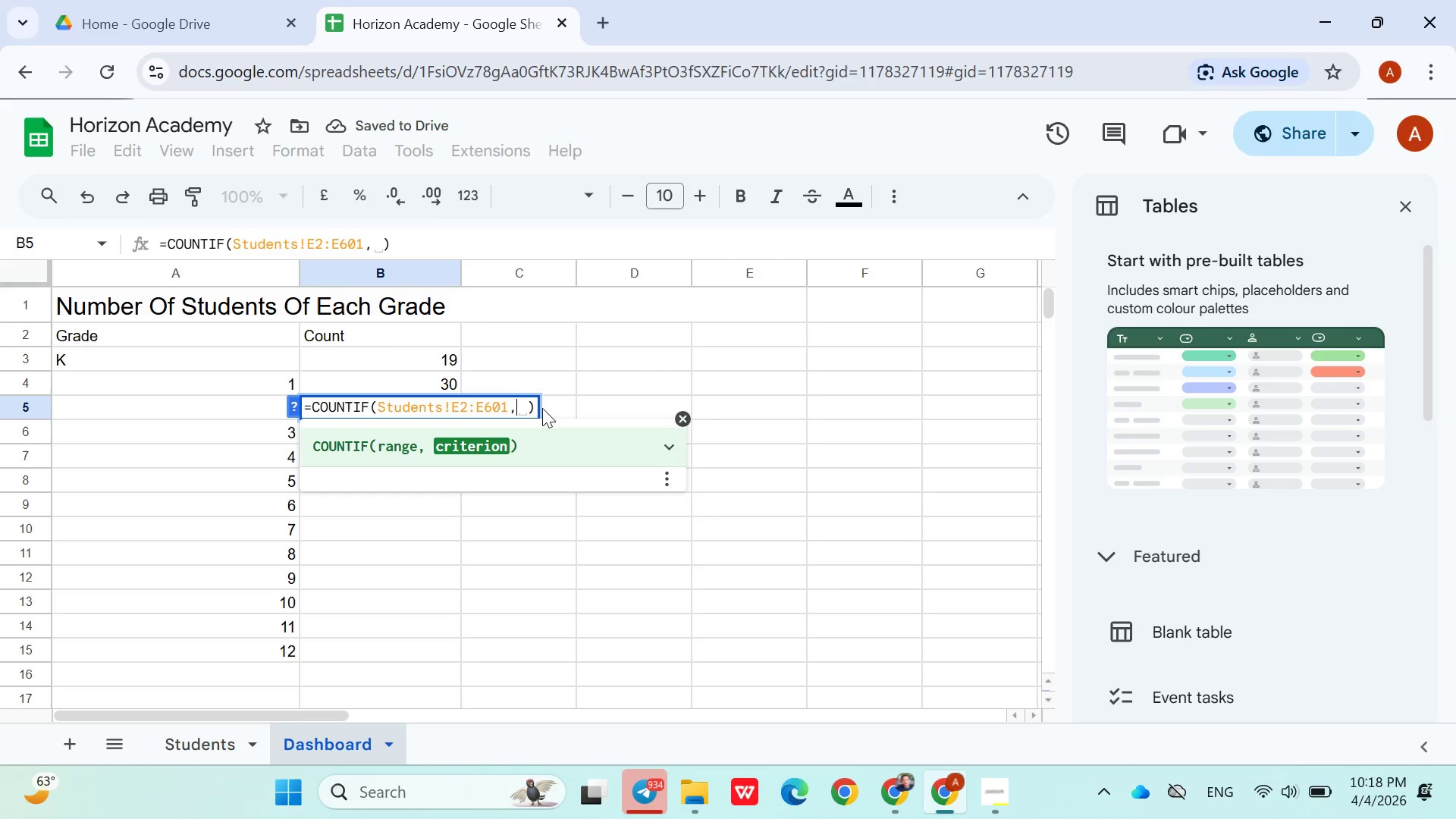 
key(Backspace)
 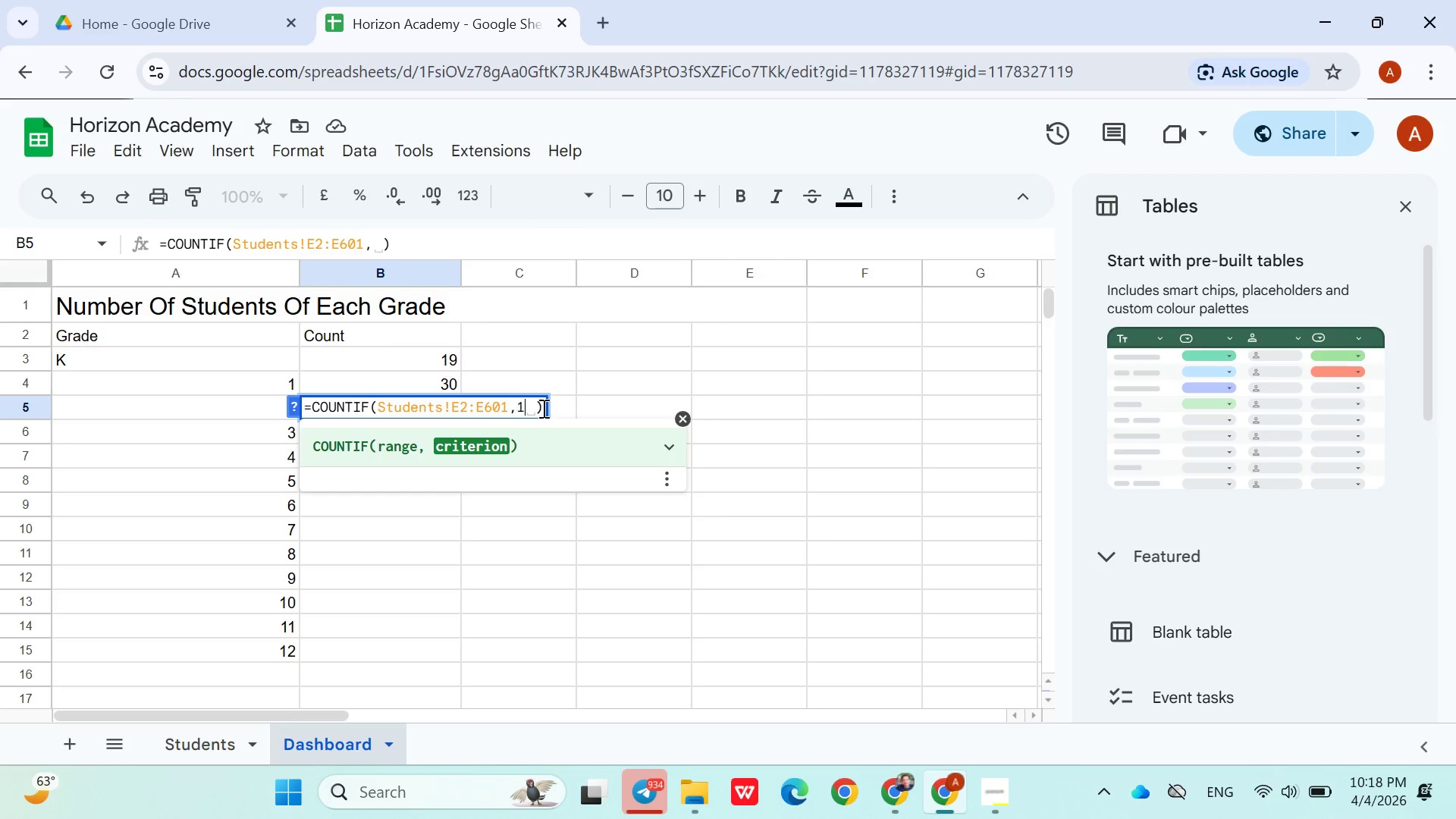 
key(1)
 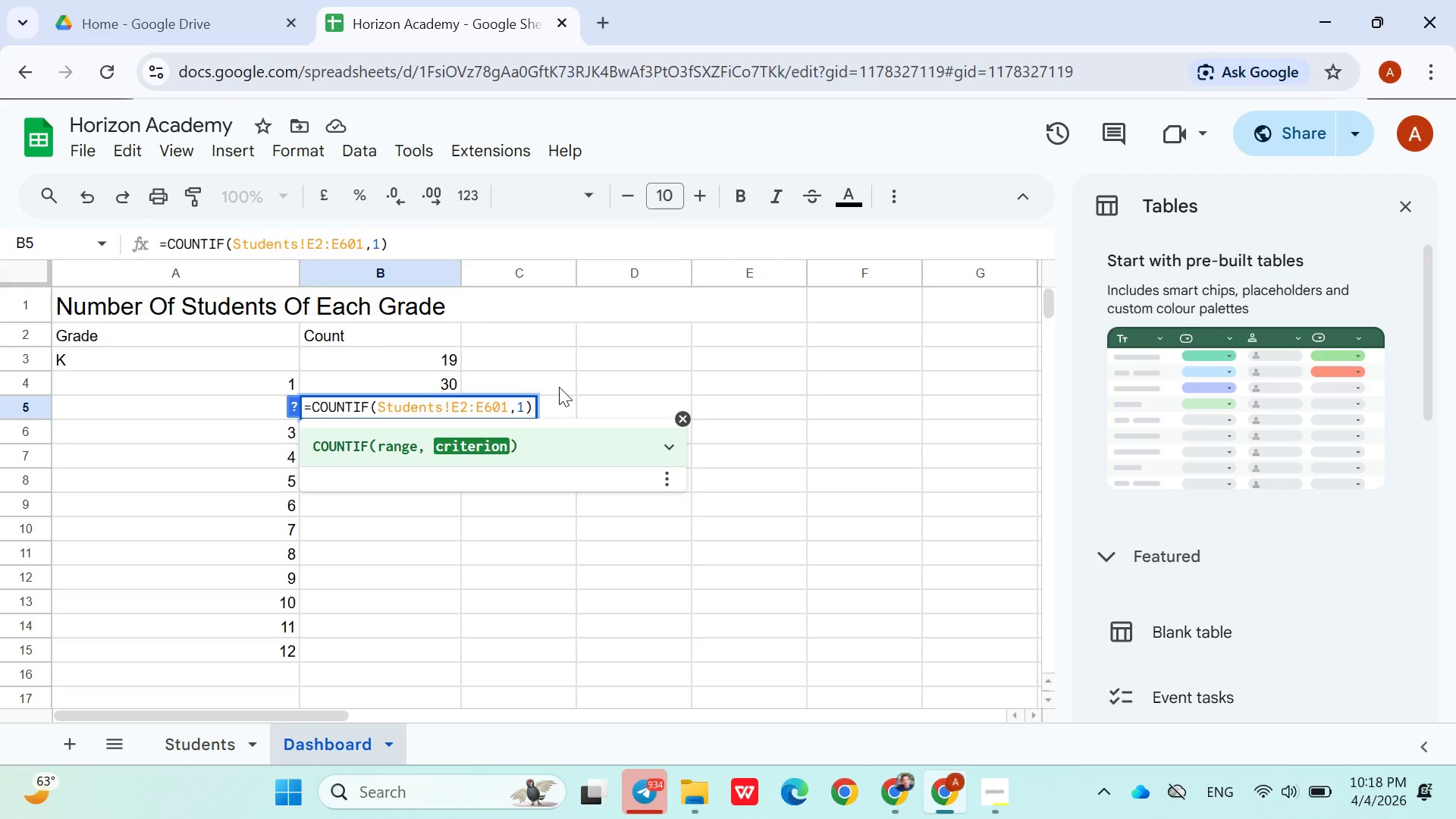 
left_click([556, 387])
 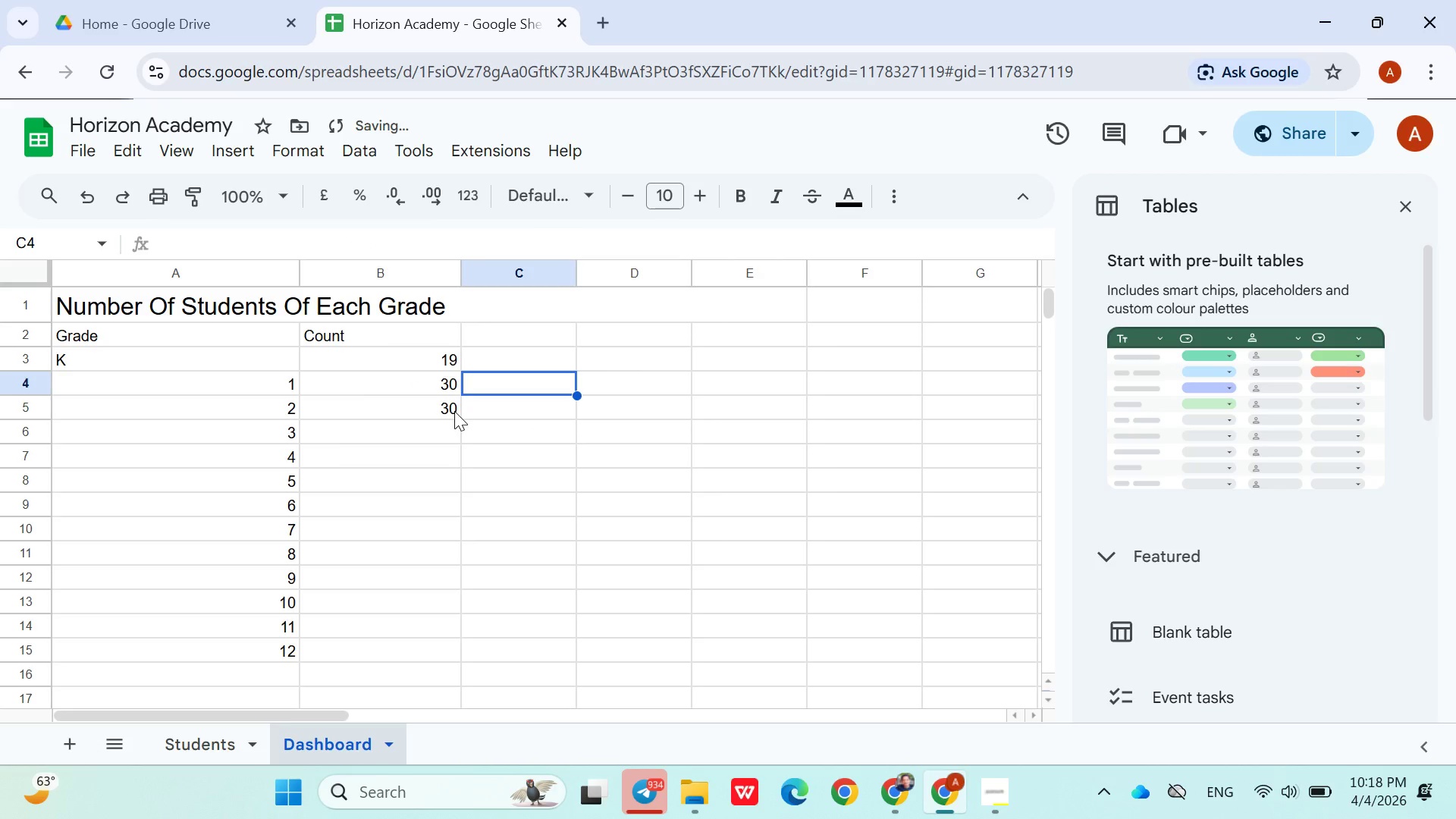 
left_click([428, 400])
 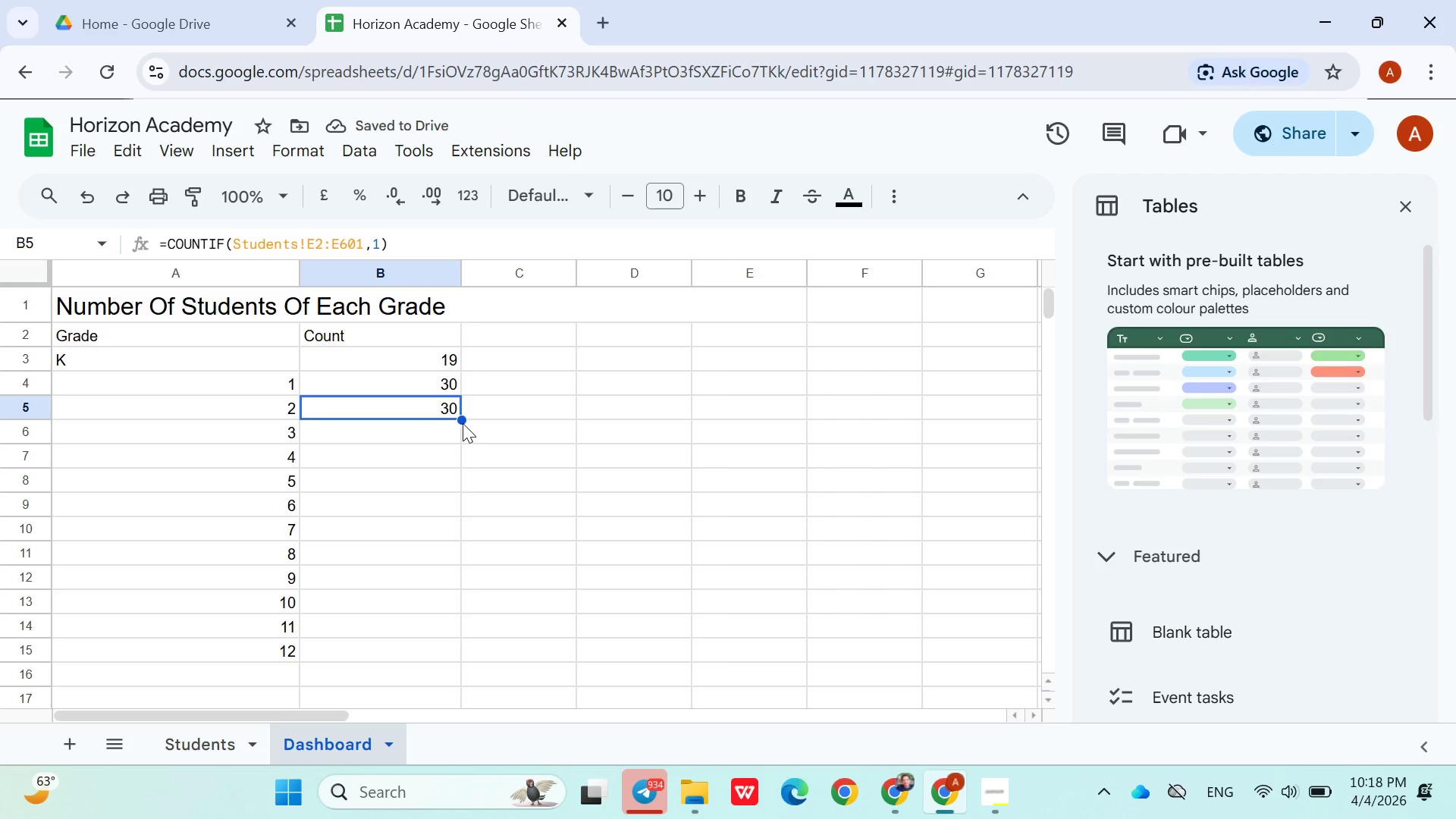 
left_click_drag(start_coordinate=[460, 418], to_coordinate=[455, 654])
 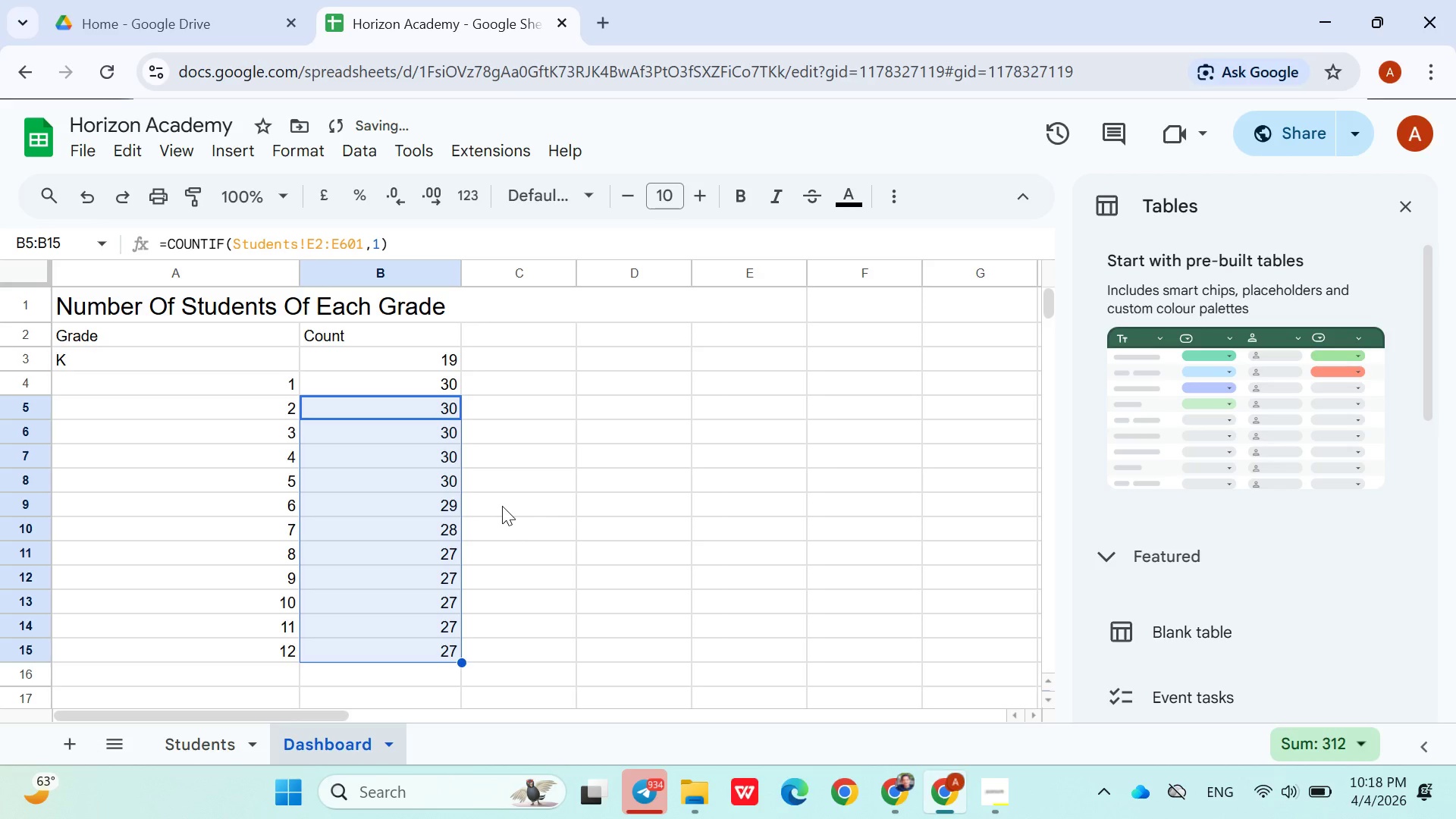 
left_click([507, 512])
 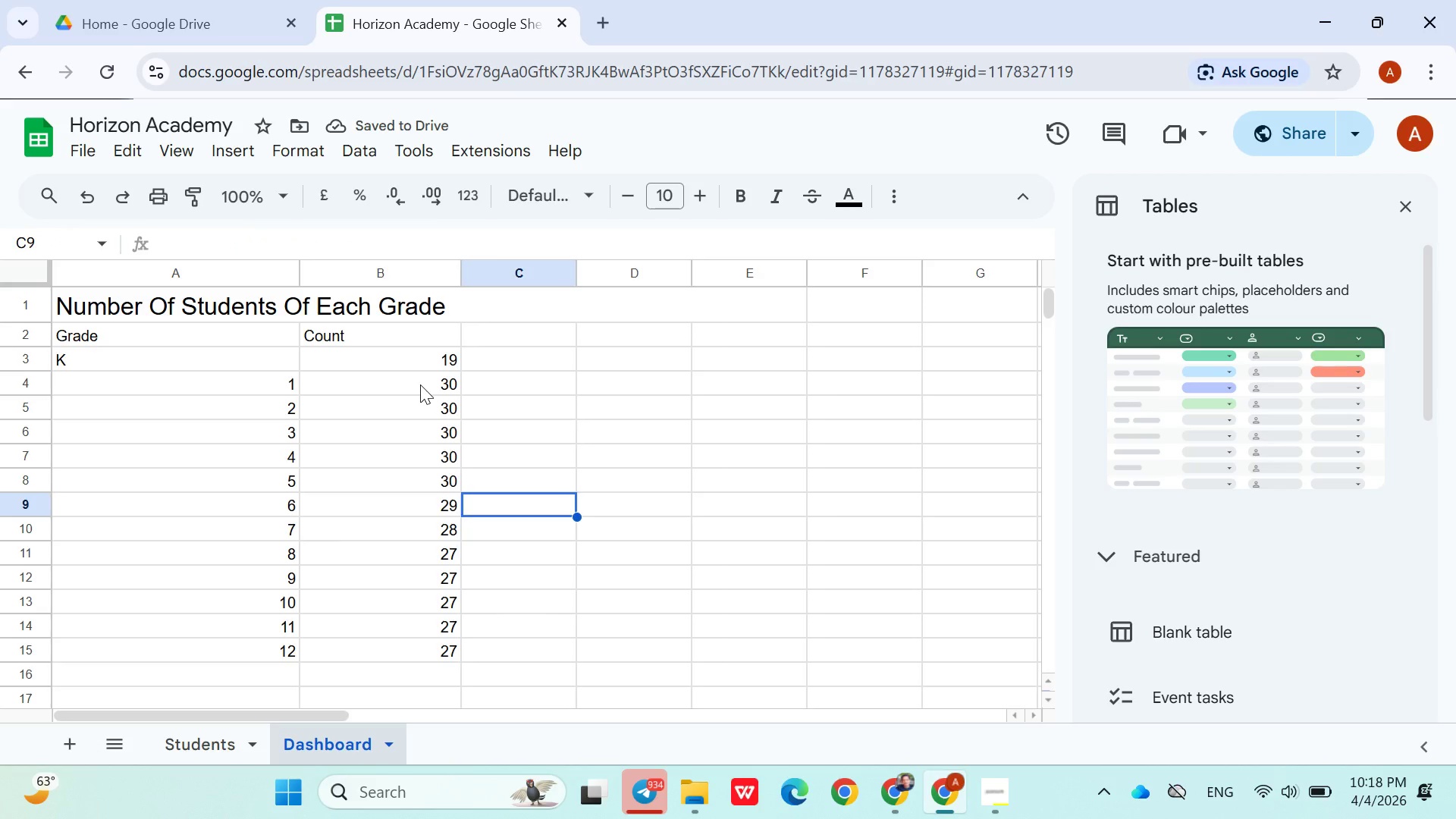 
double_click([420, 384])
 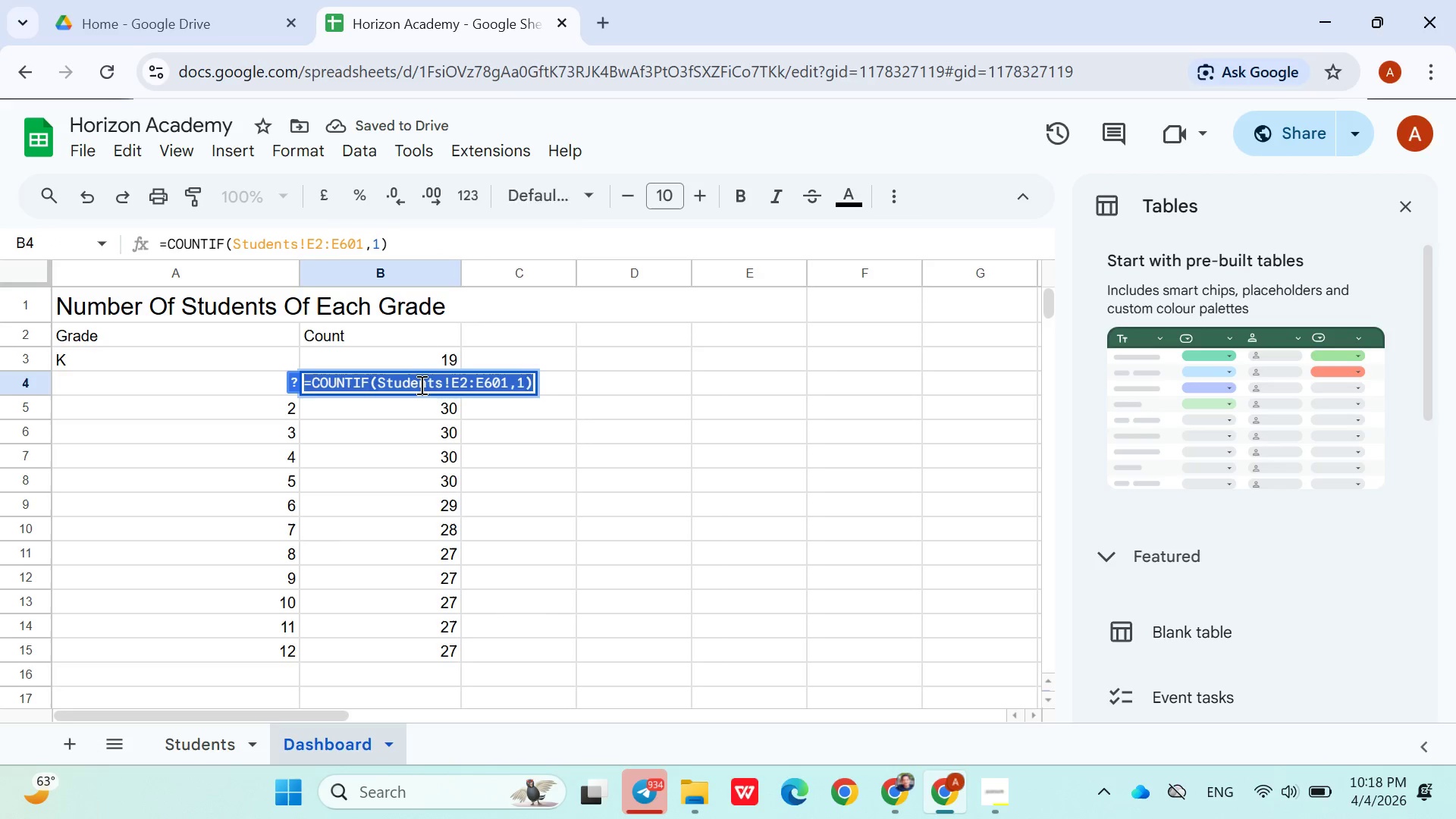 
triple_click([420, 384])
 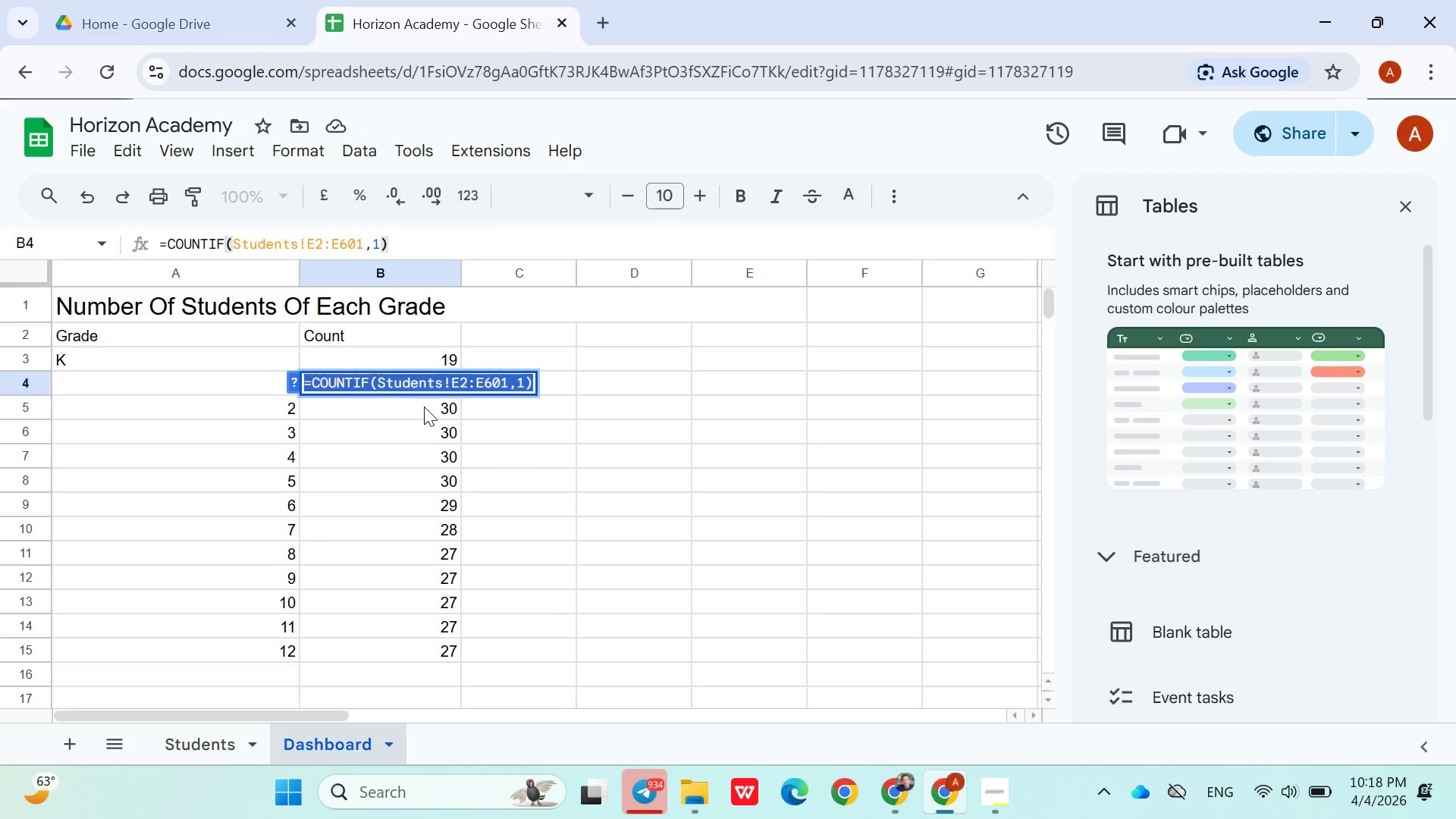 
double_click([424, 406])
 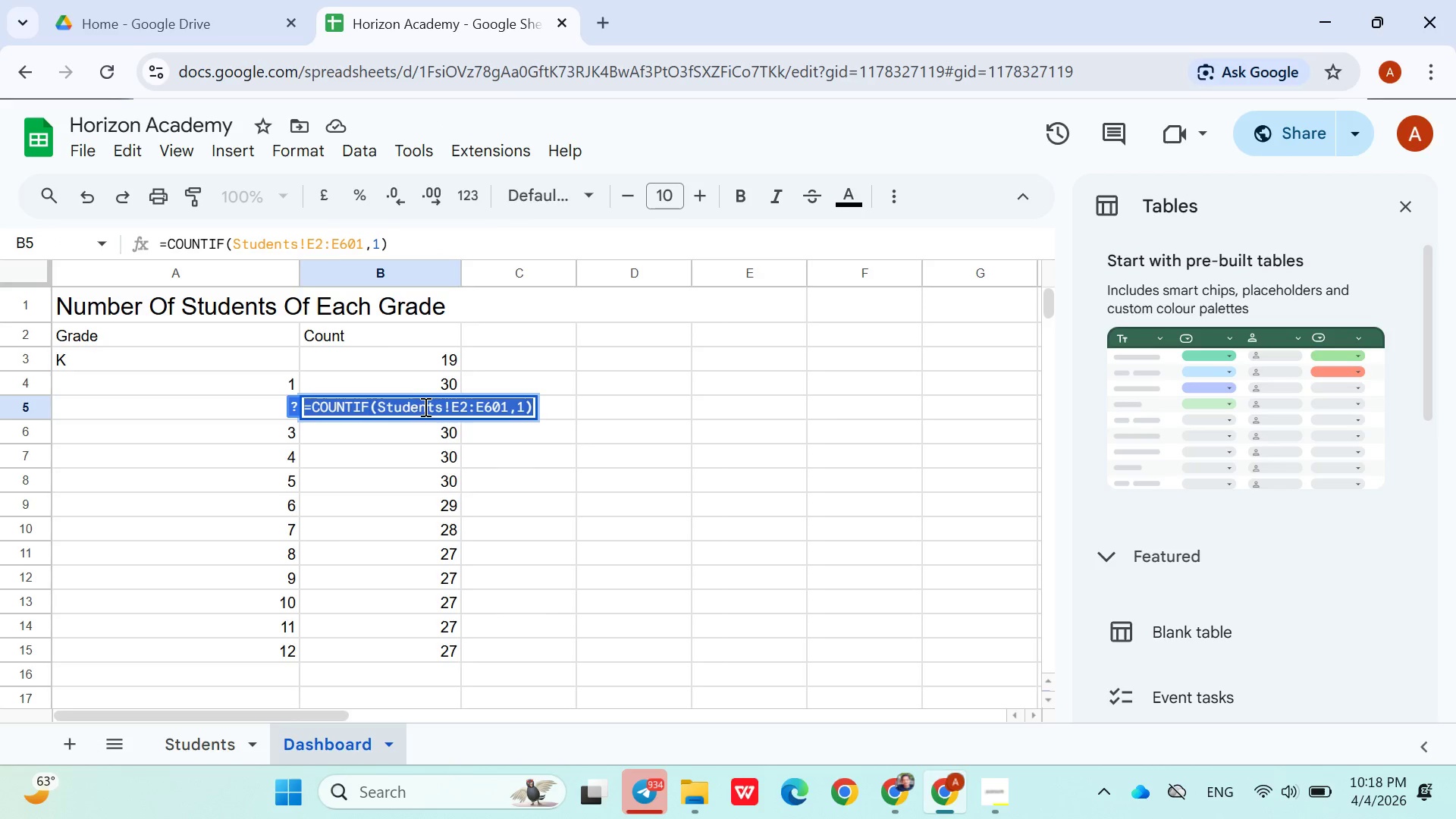 
triple_click([424, 406])
 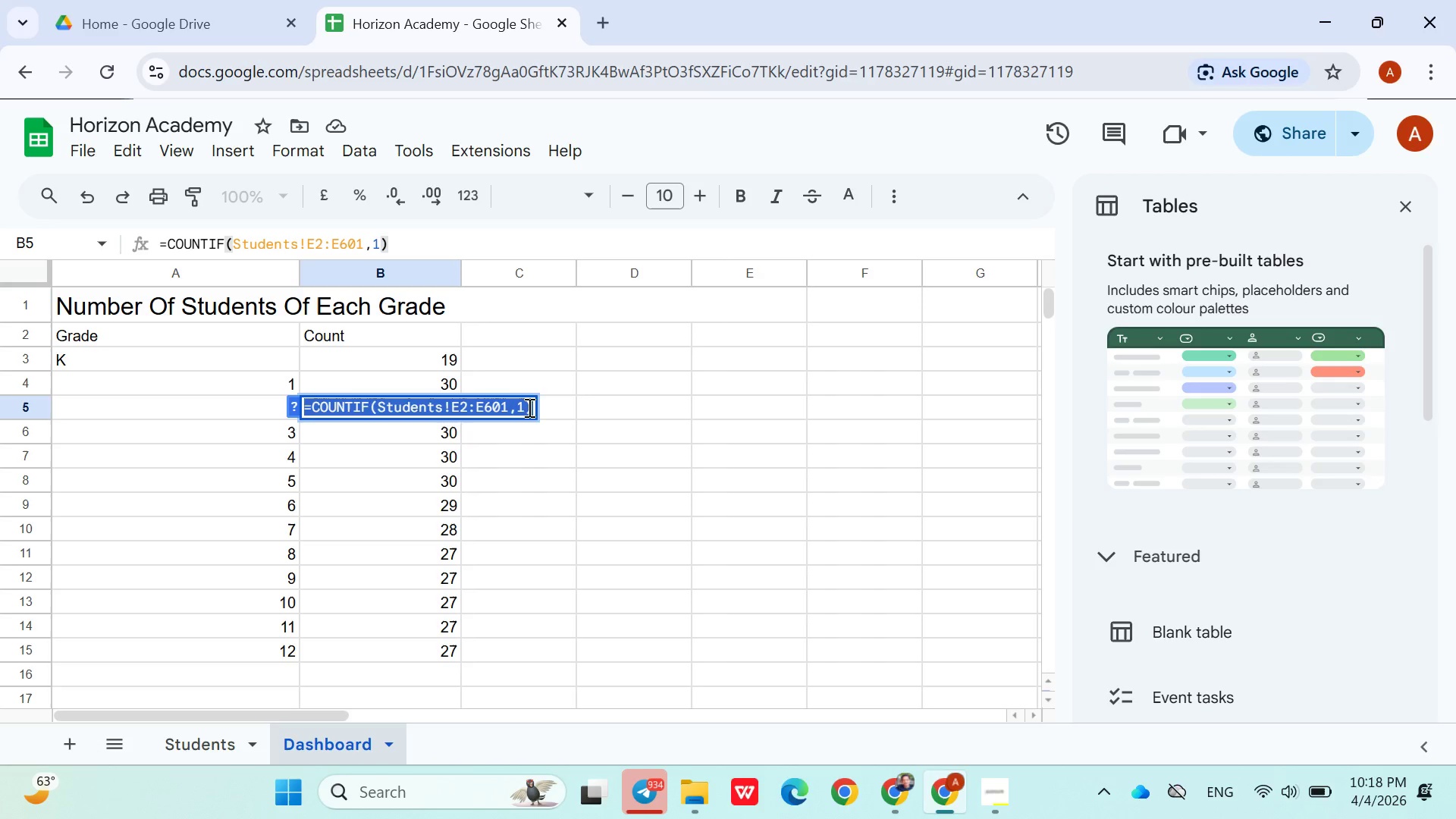 
left_click([524, 407])
 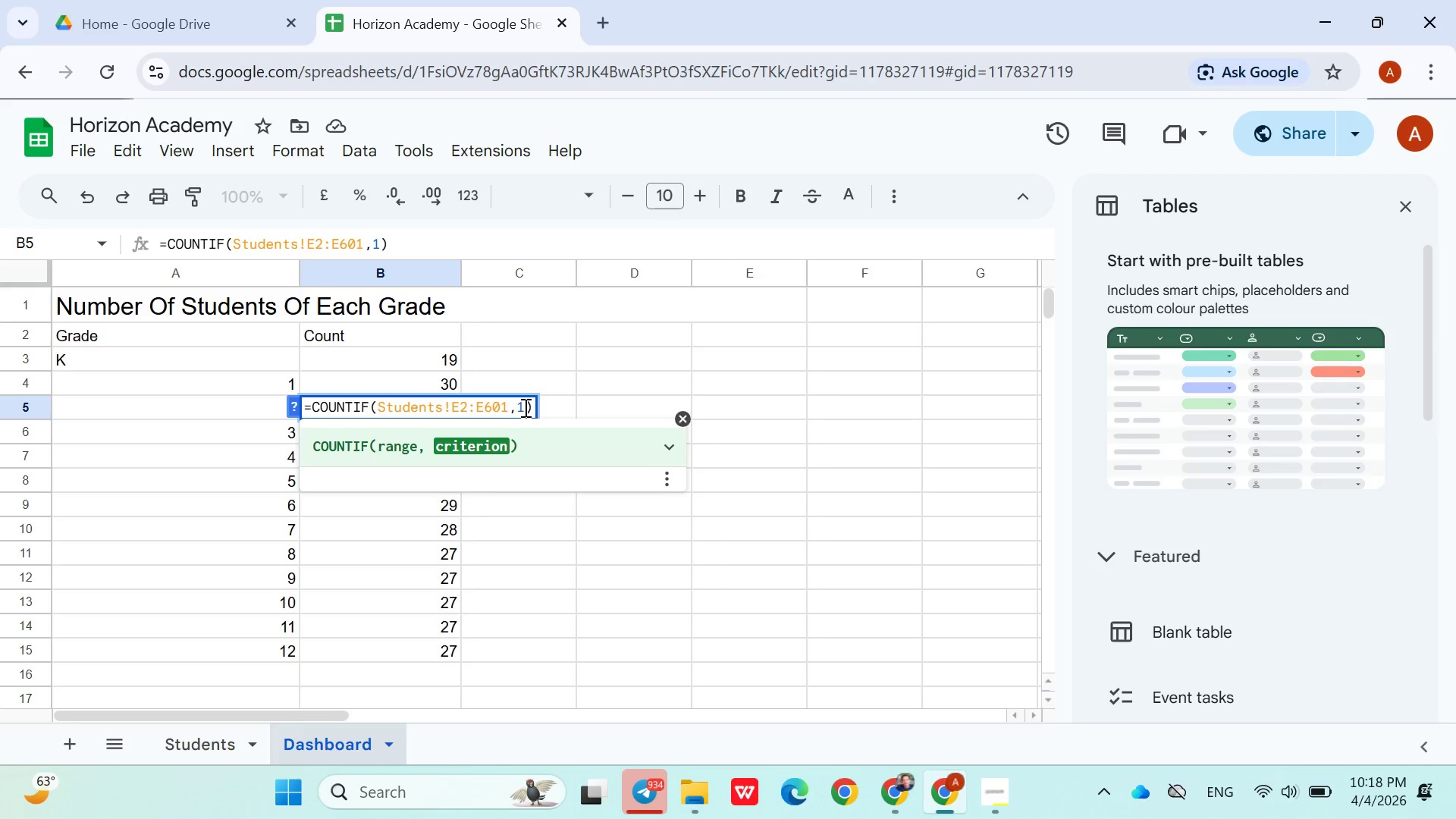 
key(Backspace)
 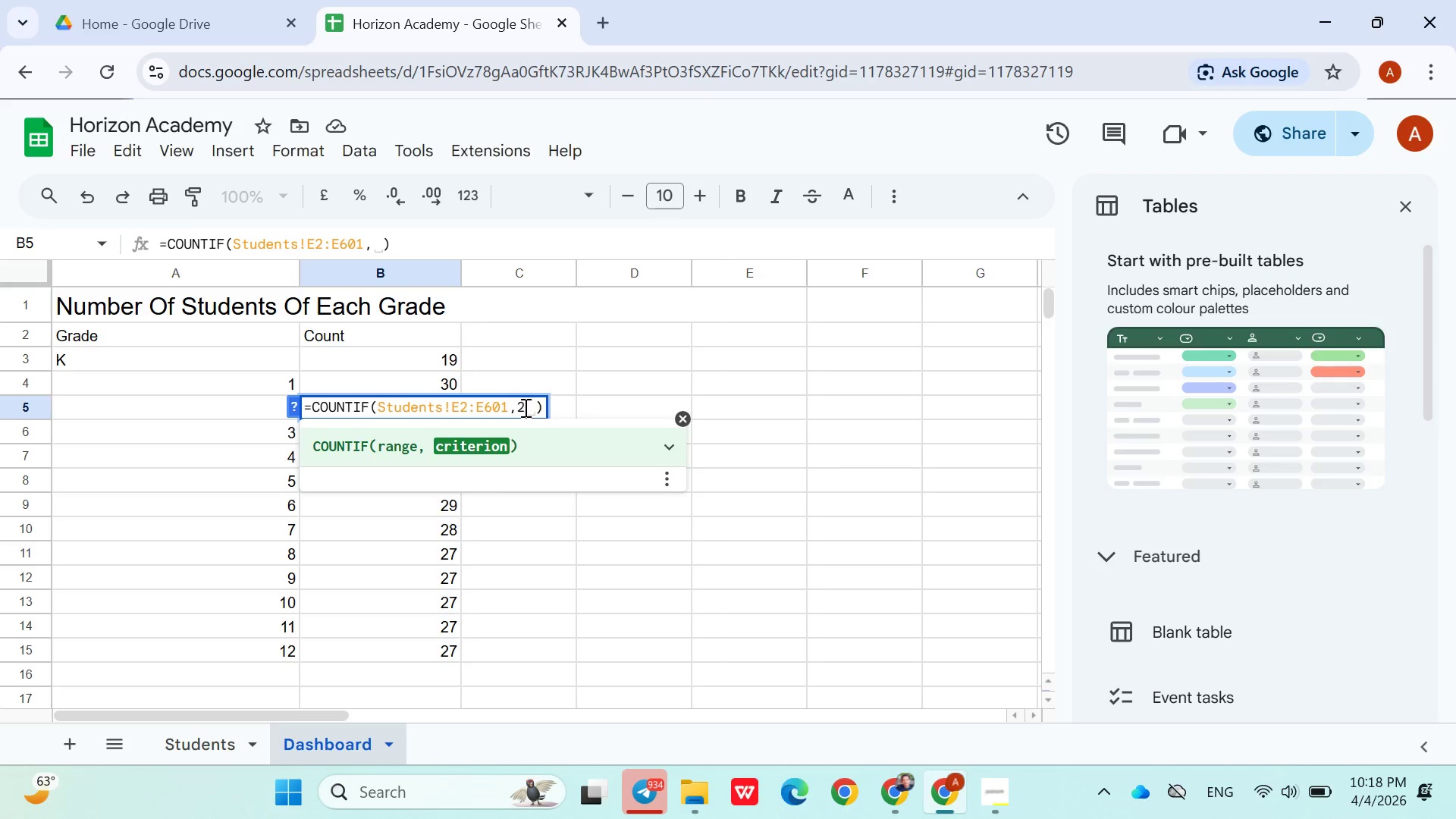 
key(2)
 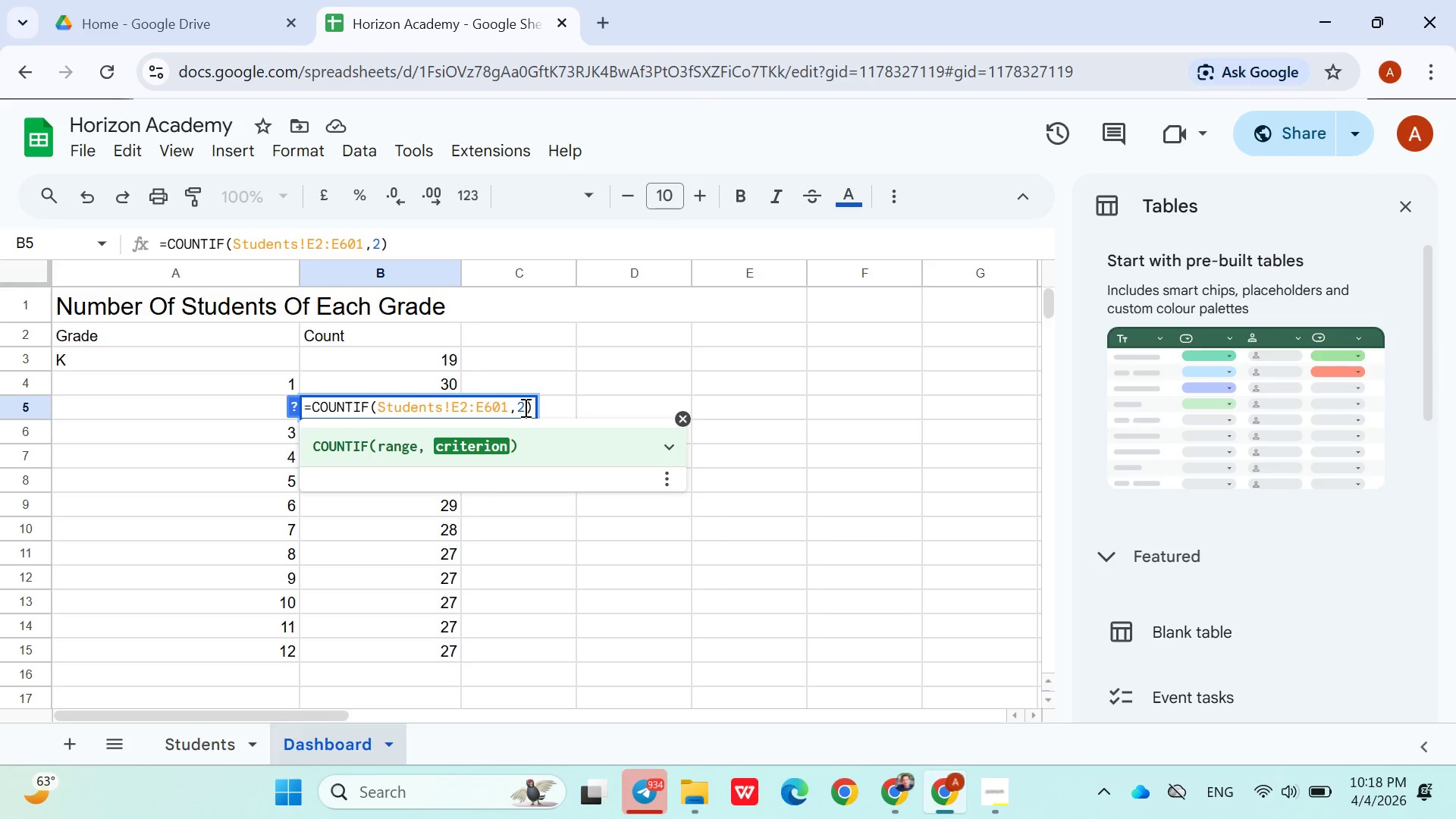 
key(Enter)
 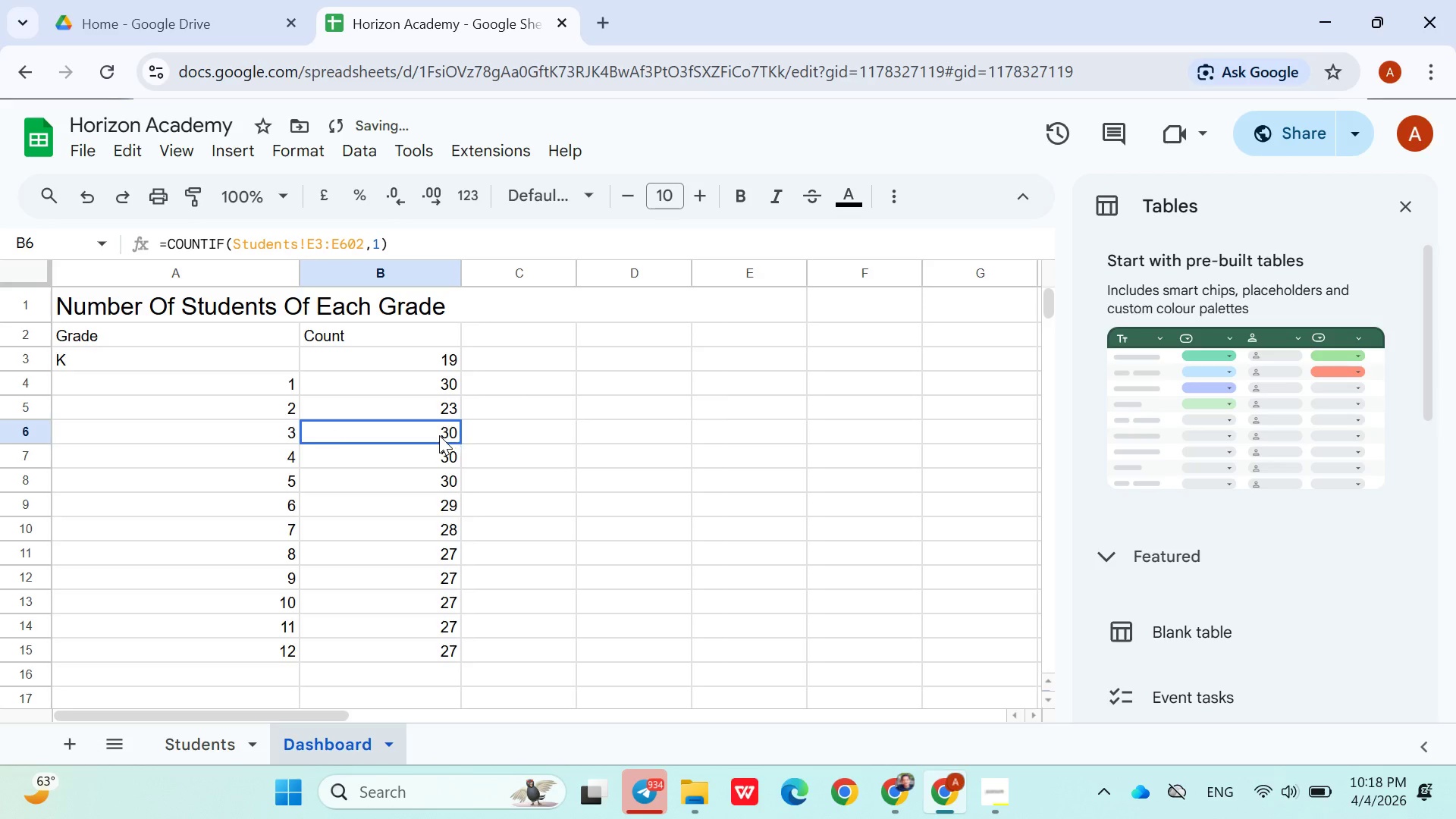 
double_click([439, 435])
 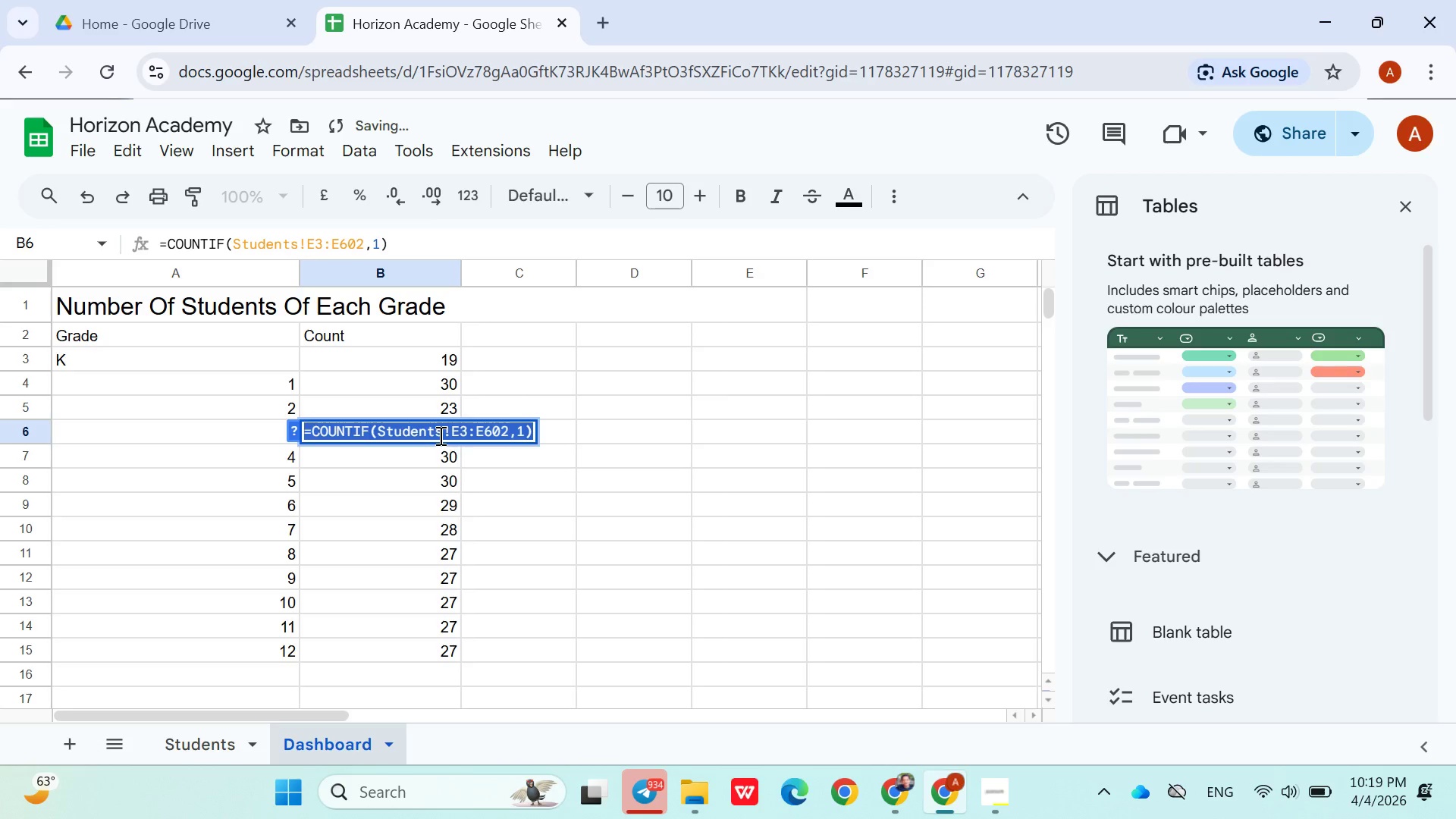 
triple_click([439, 435])
 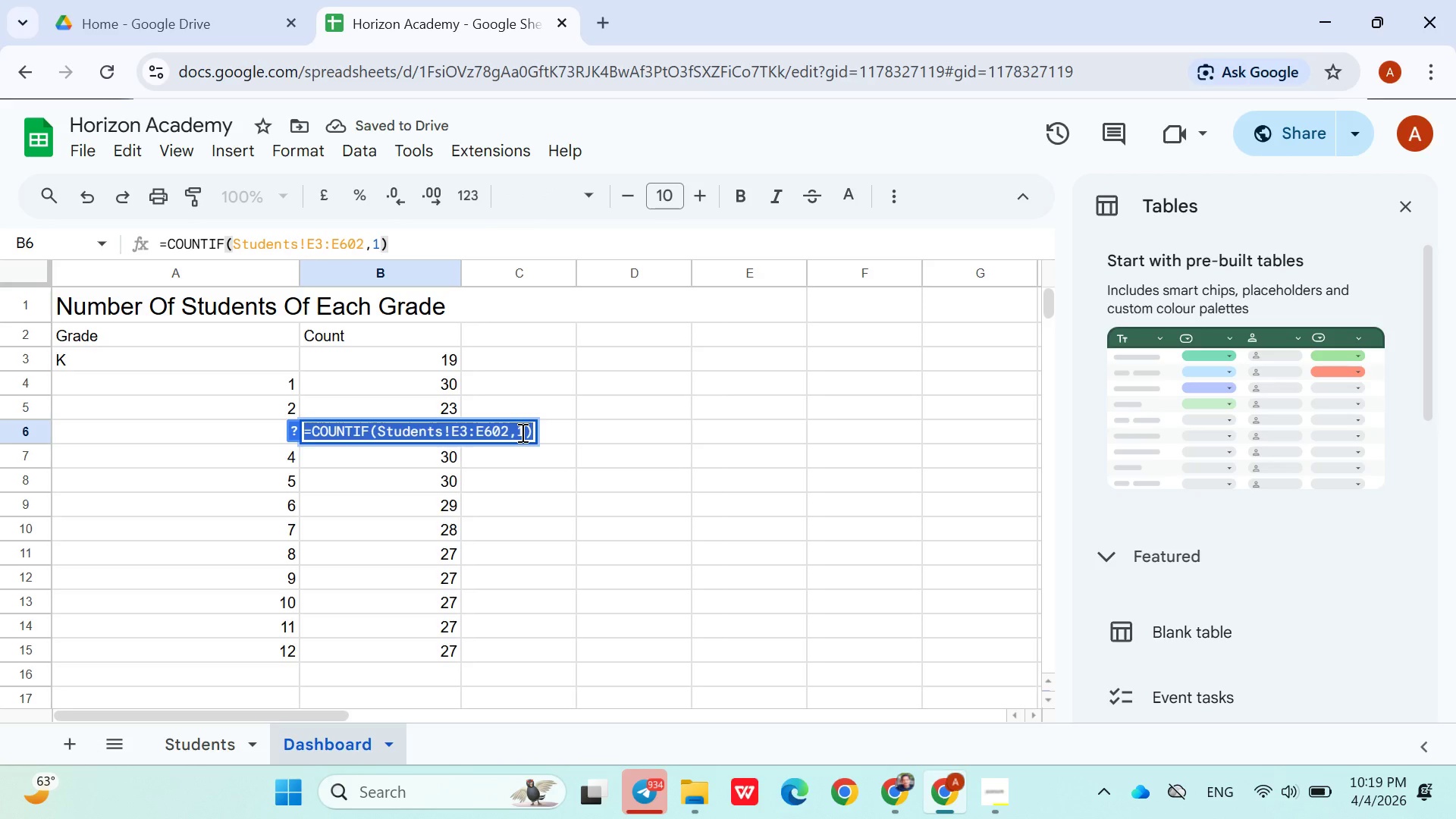 
left_click([521, 432])
 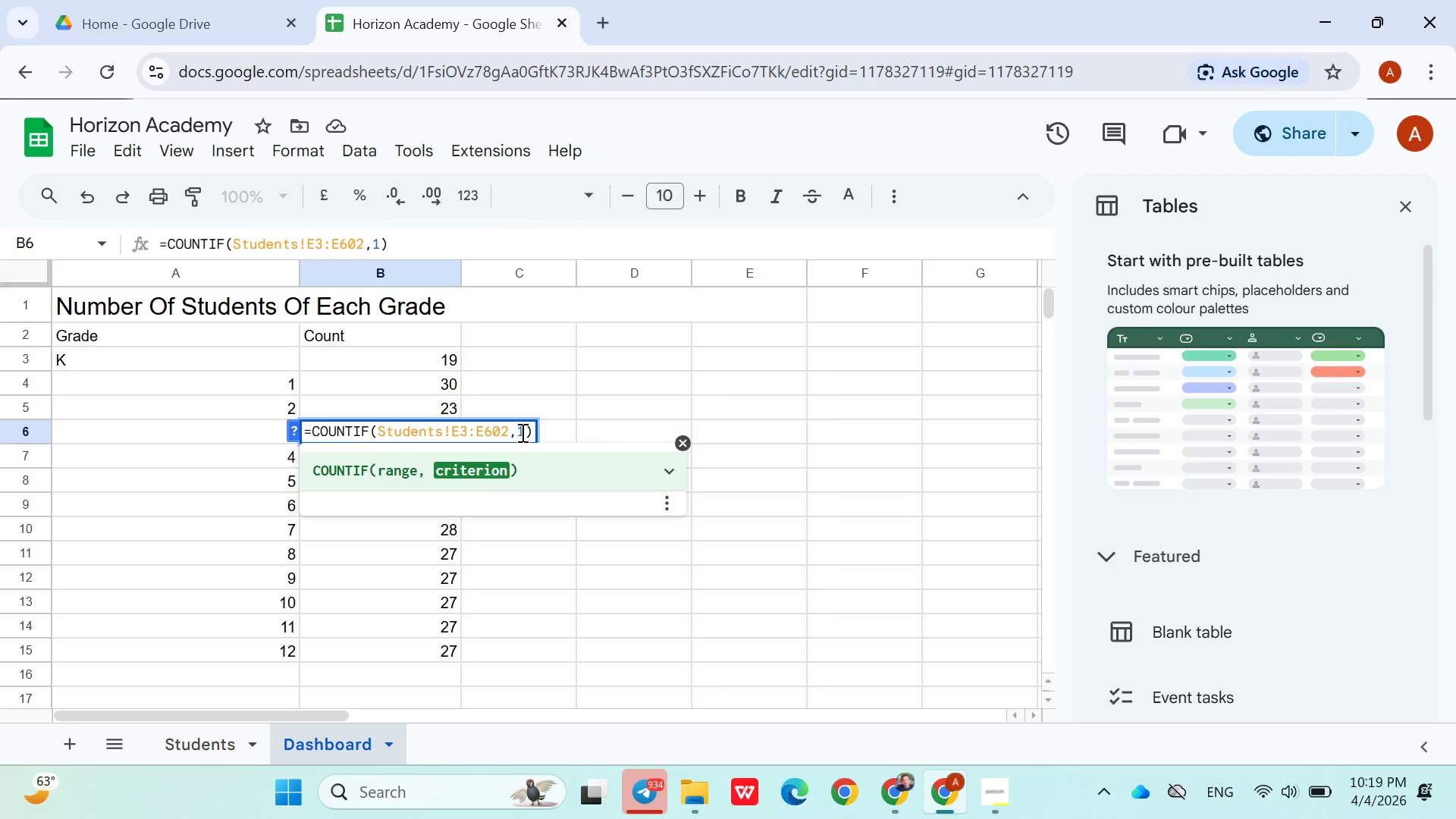 
key(Backspace)
 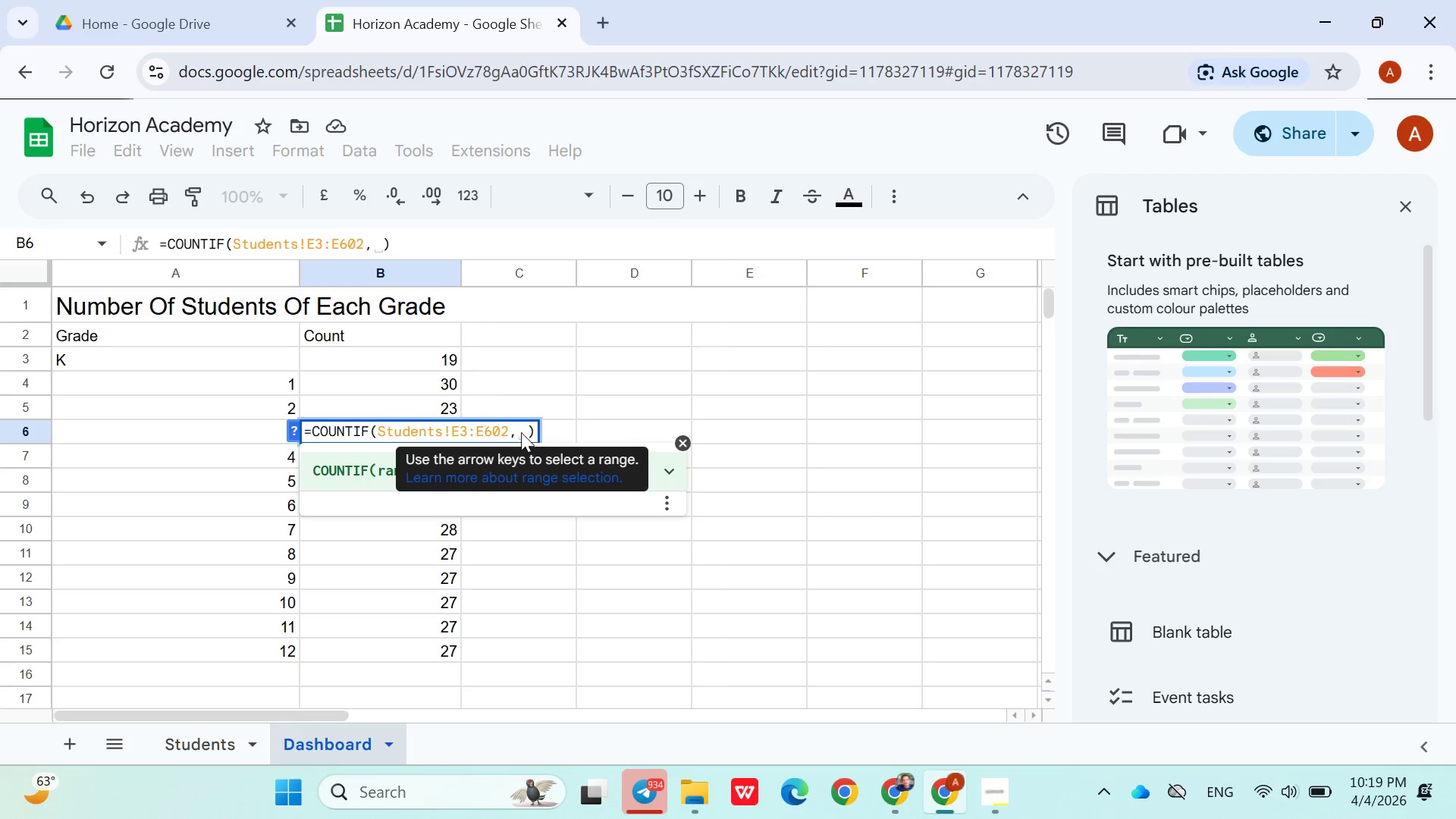 
key(3)
 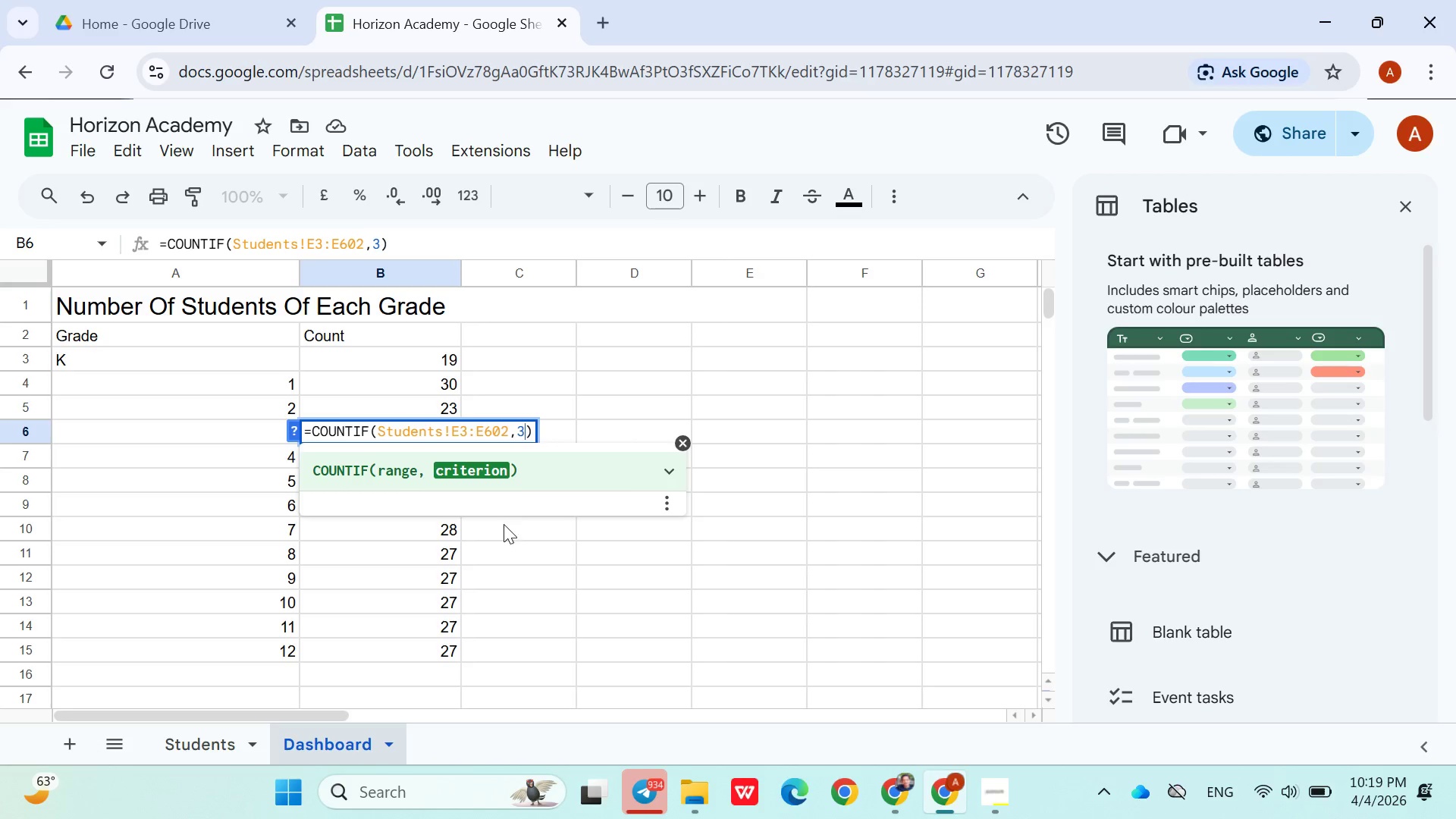 
left_click([500, 540])
 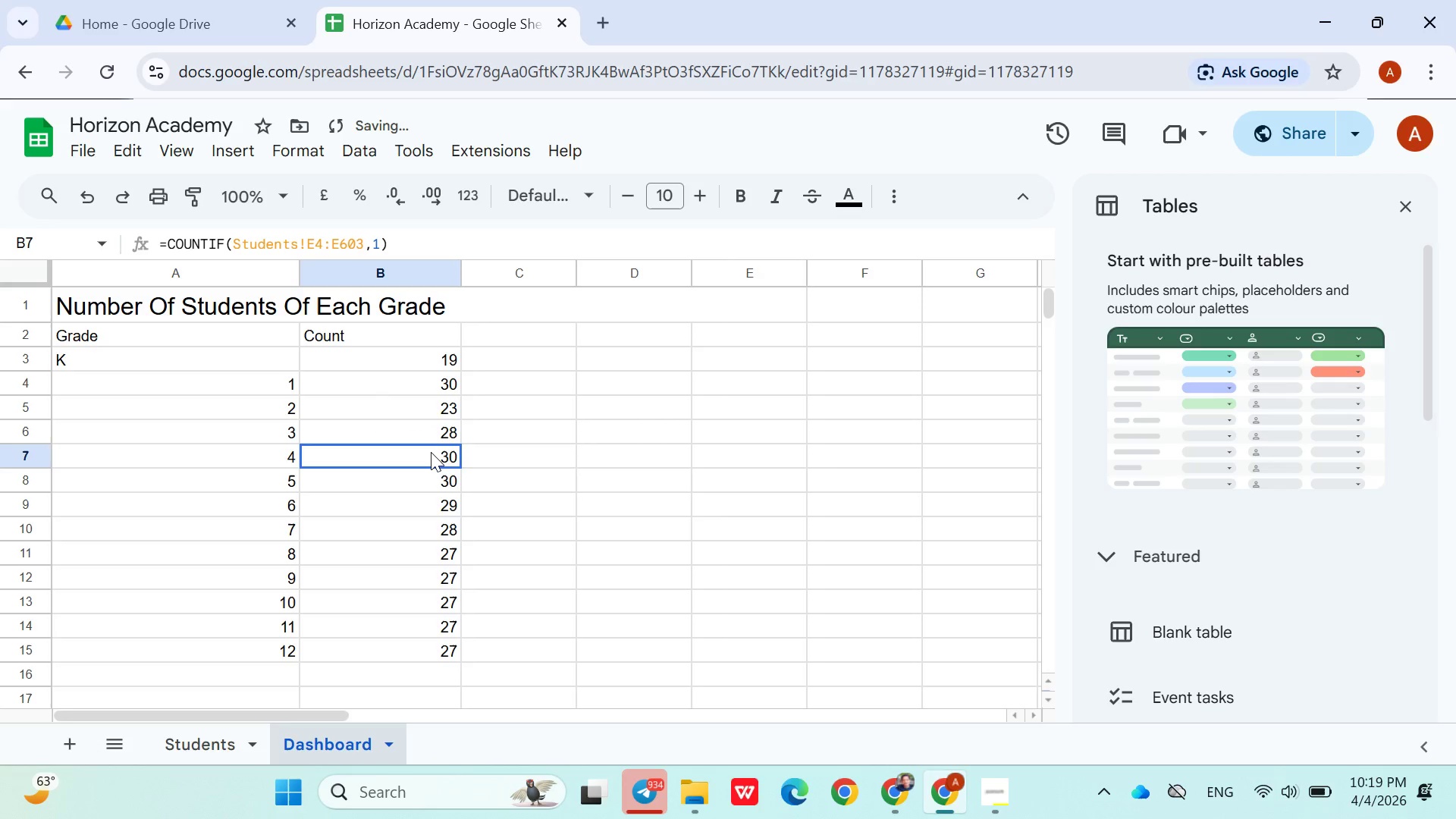 
double_click([431, 452])
 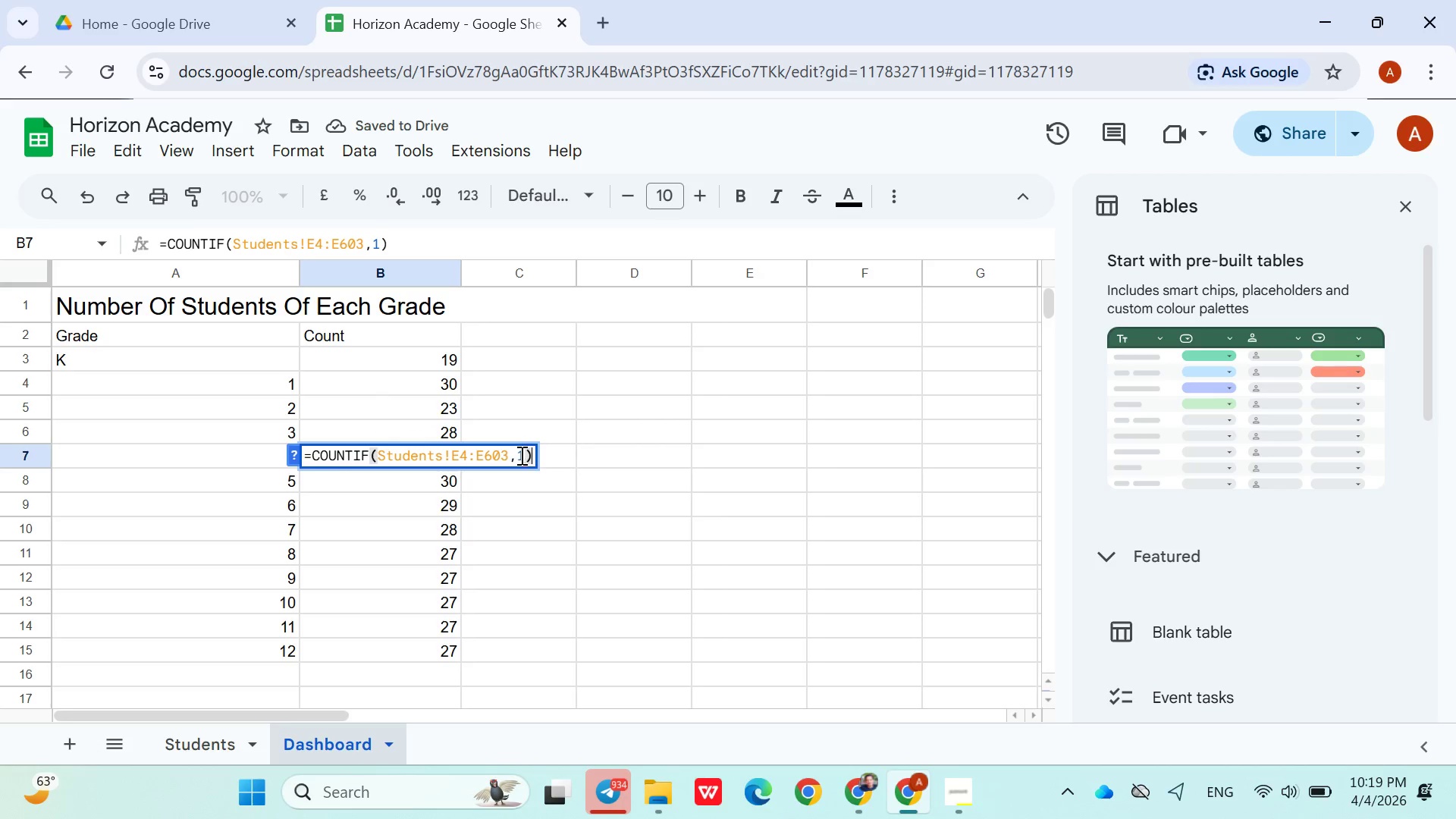 
left_click([523, 457])
 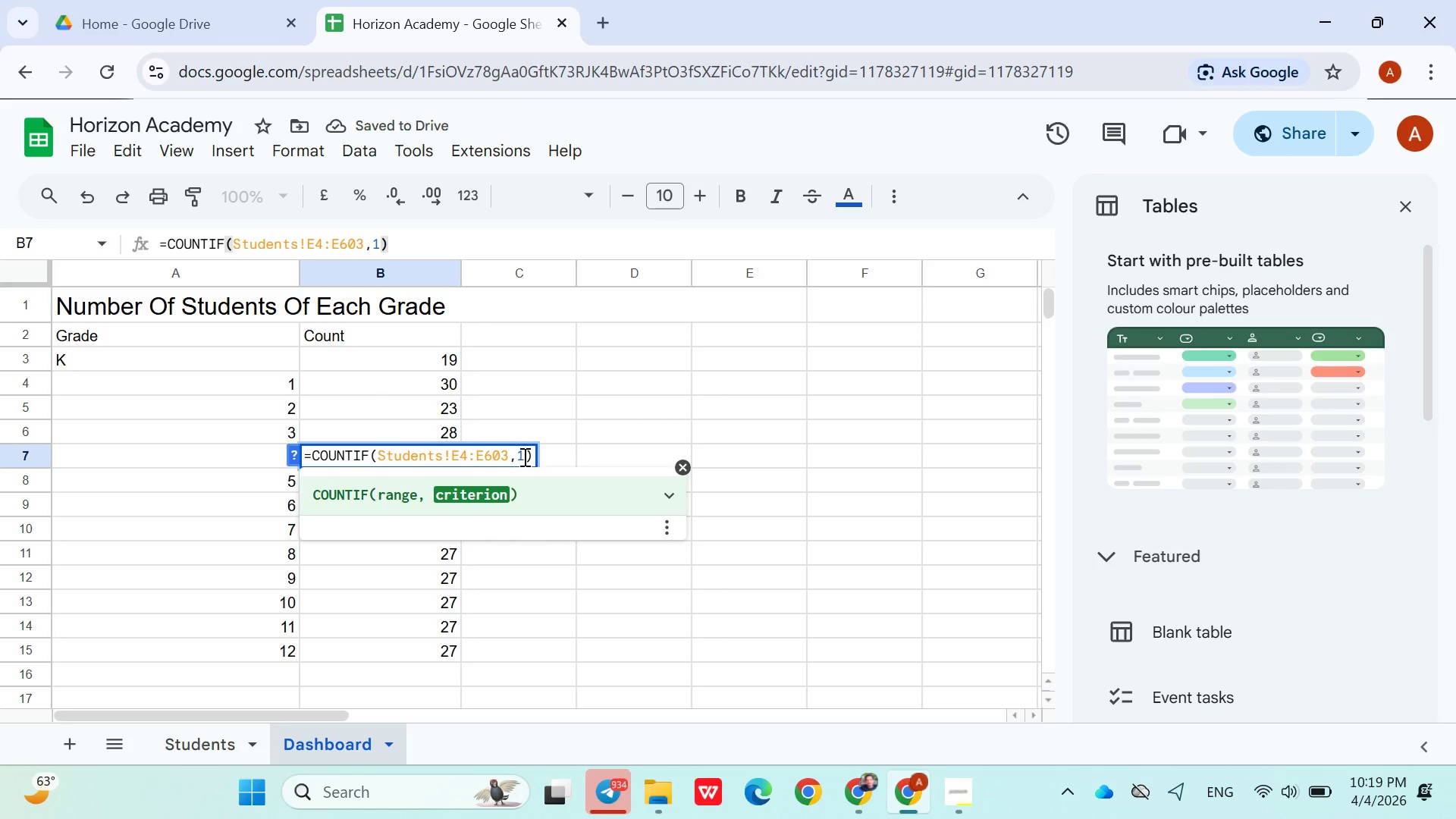 
key(Backspace)
 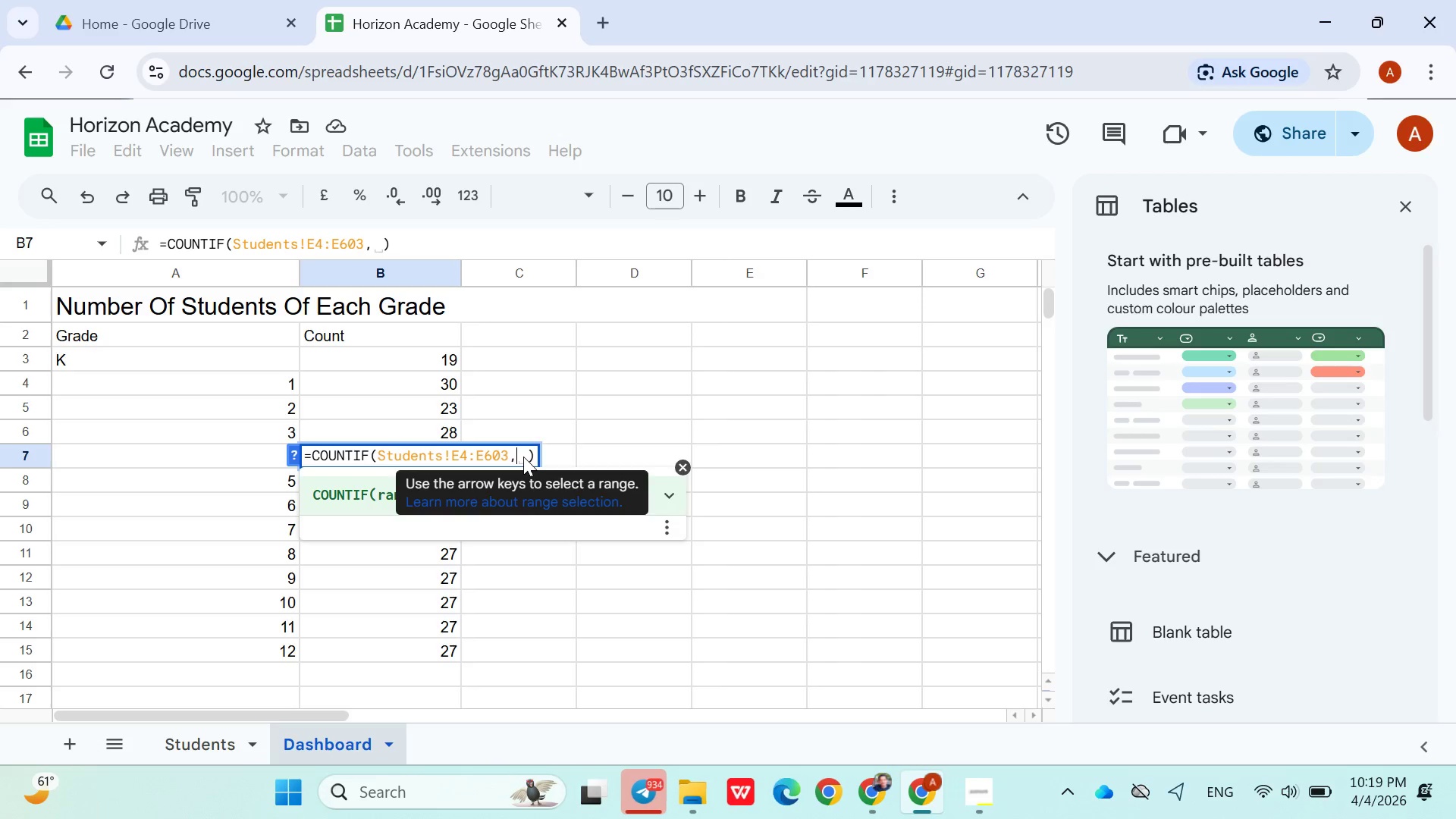 
key(4)
 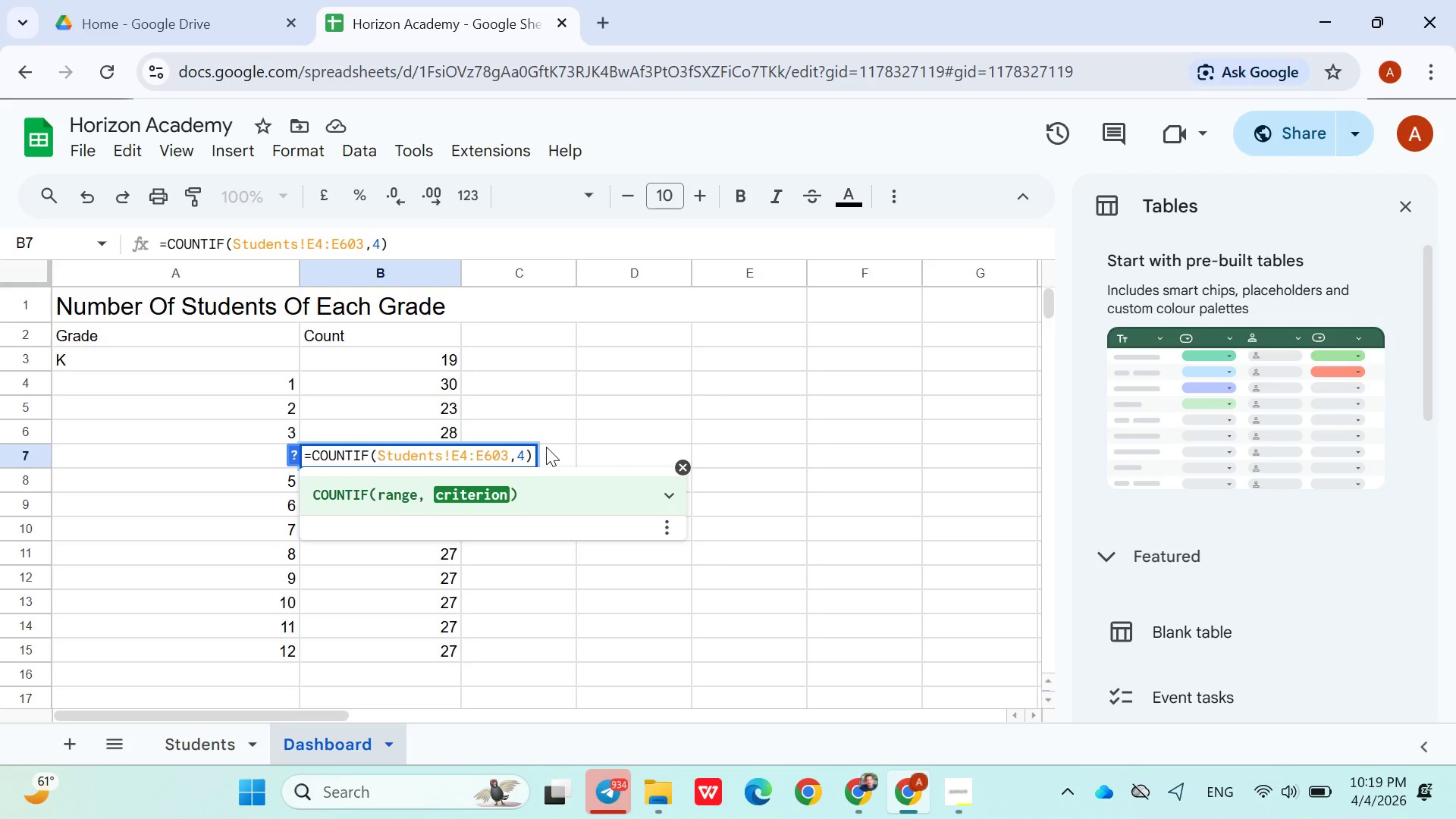 
key(Enter)
 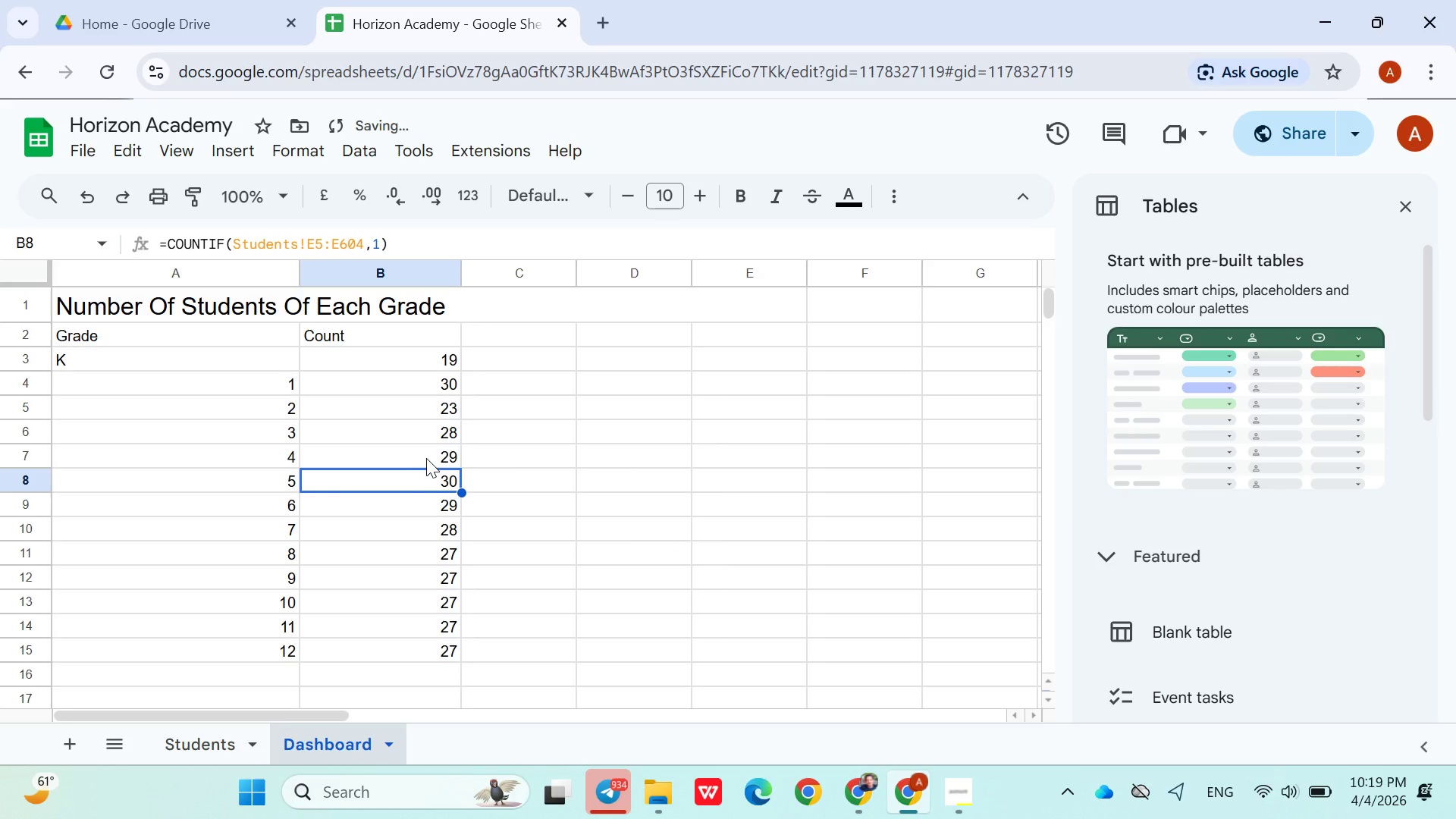 
double_click([423, 460])
 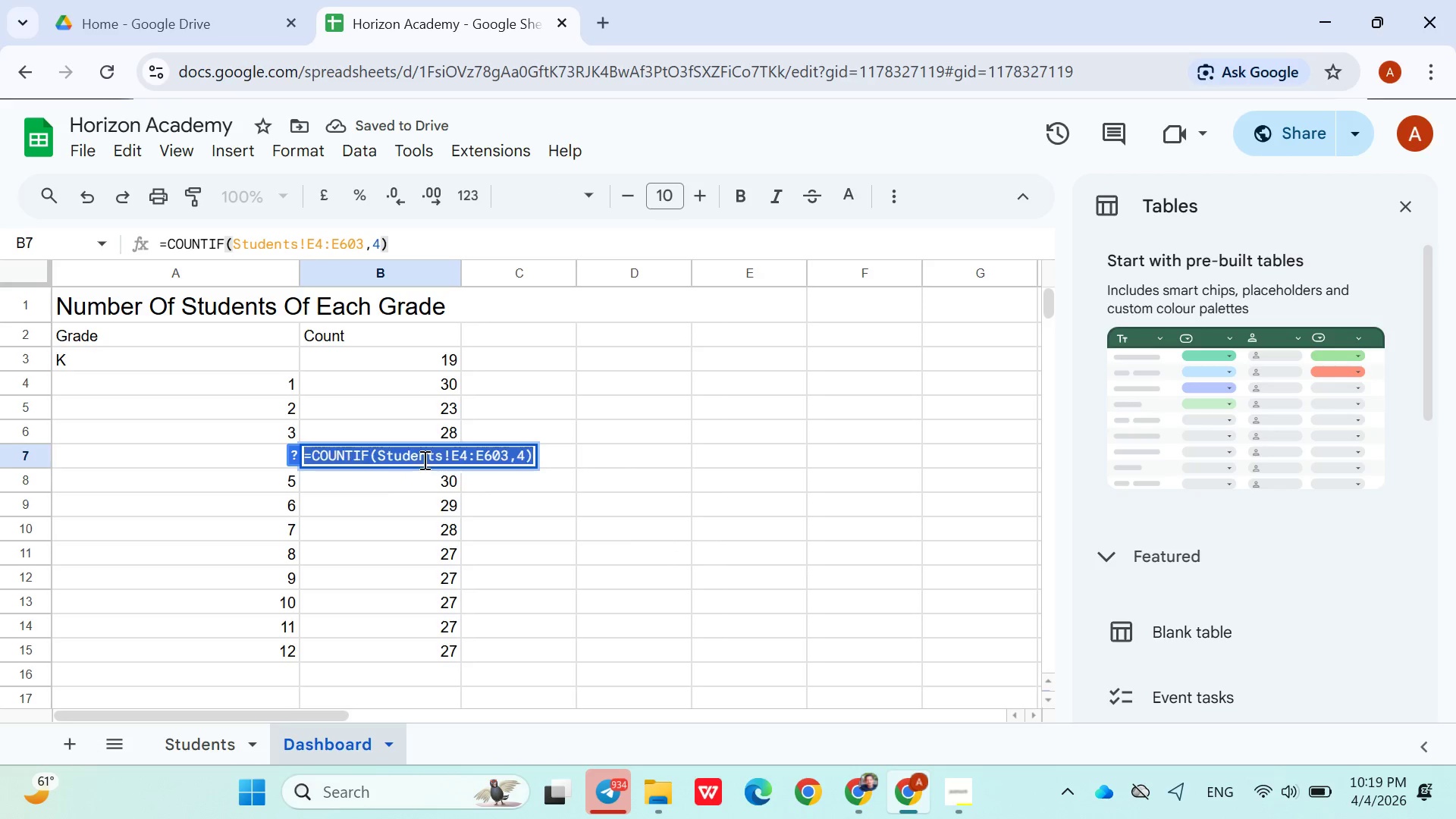 
triple_click([423, 460])
 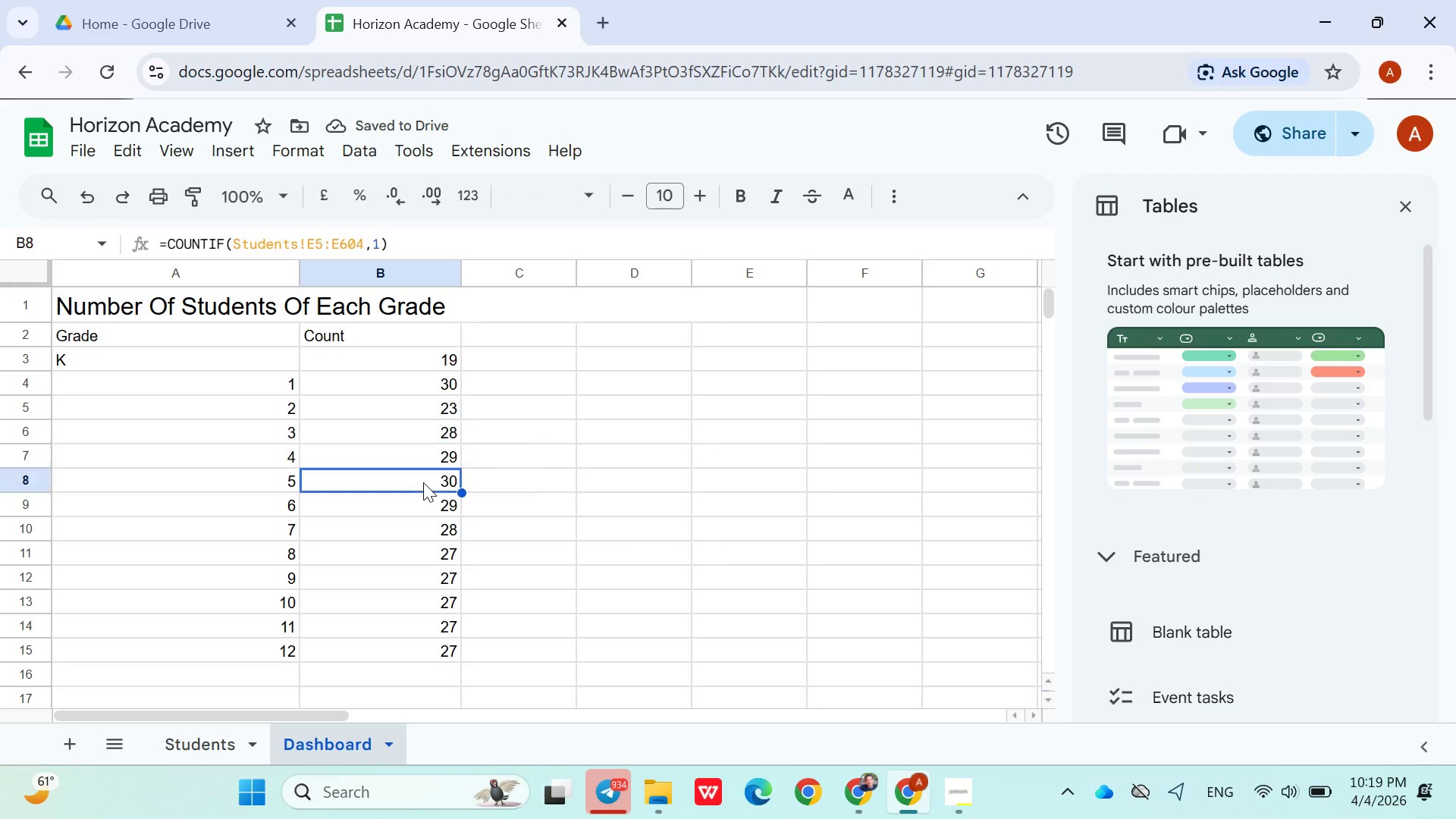 
double_click([423, 482])
 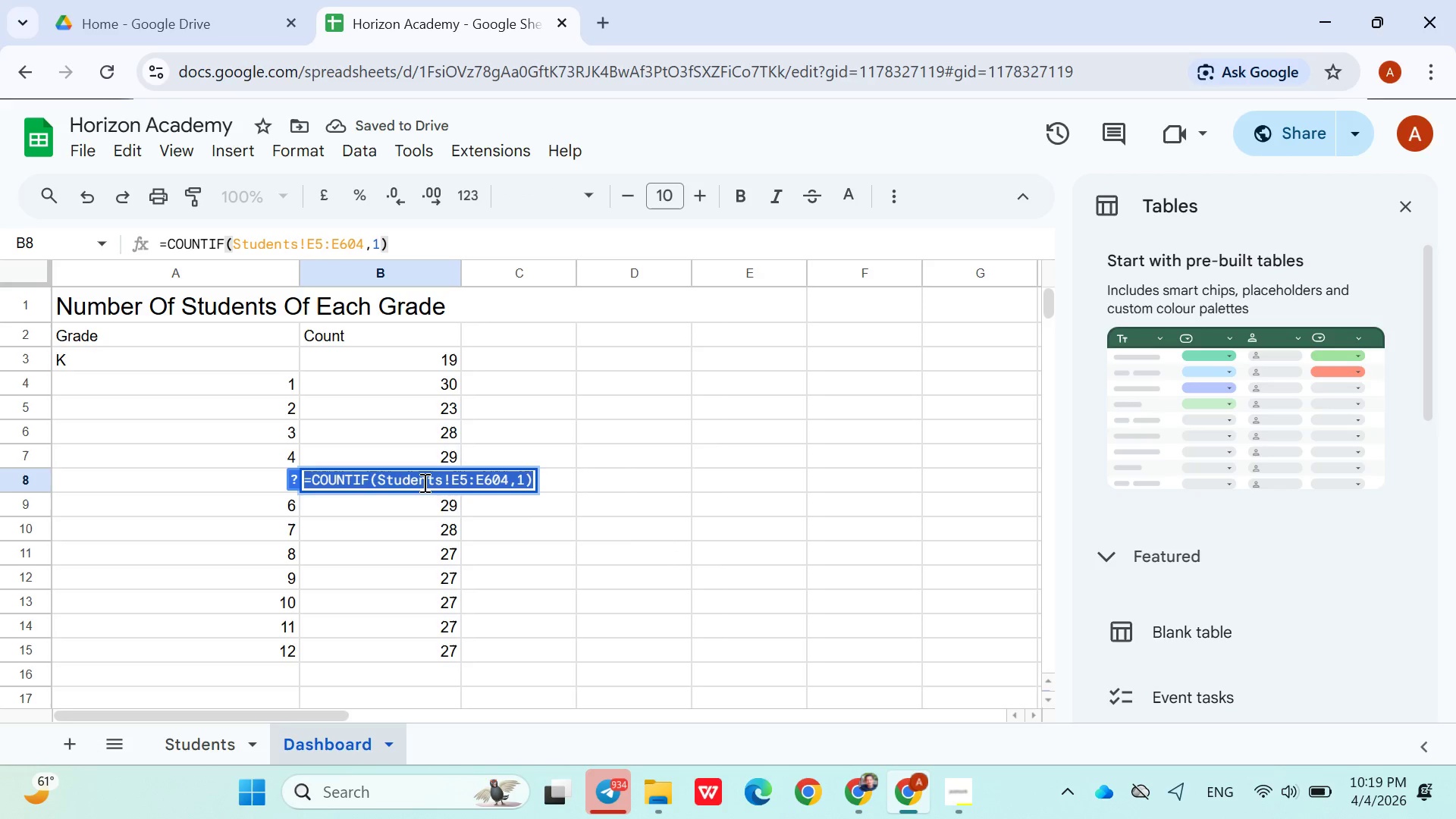 
triple_click([423, 482])
 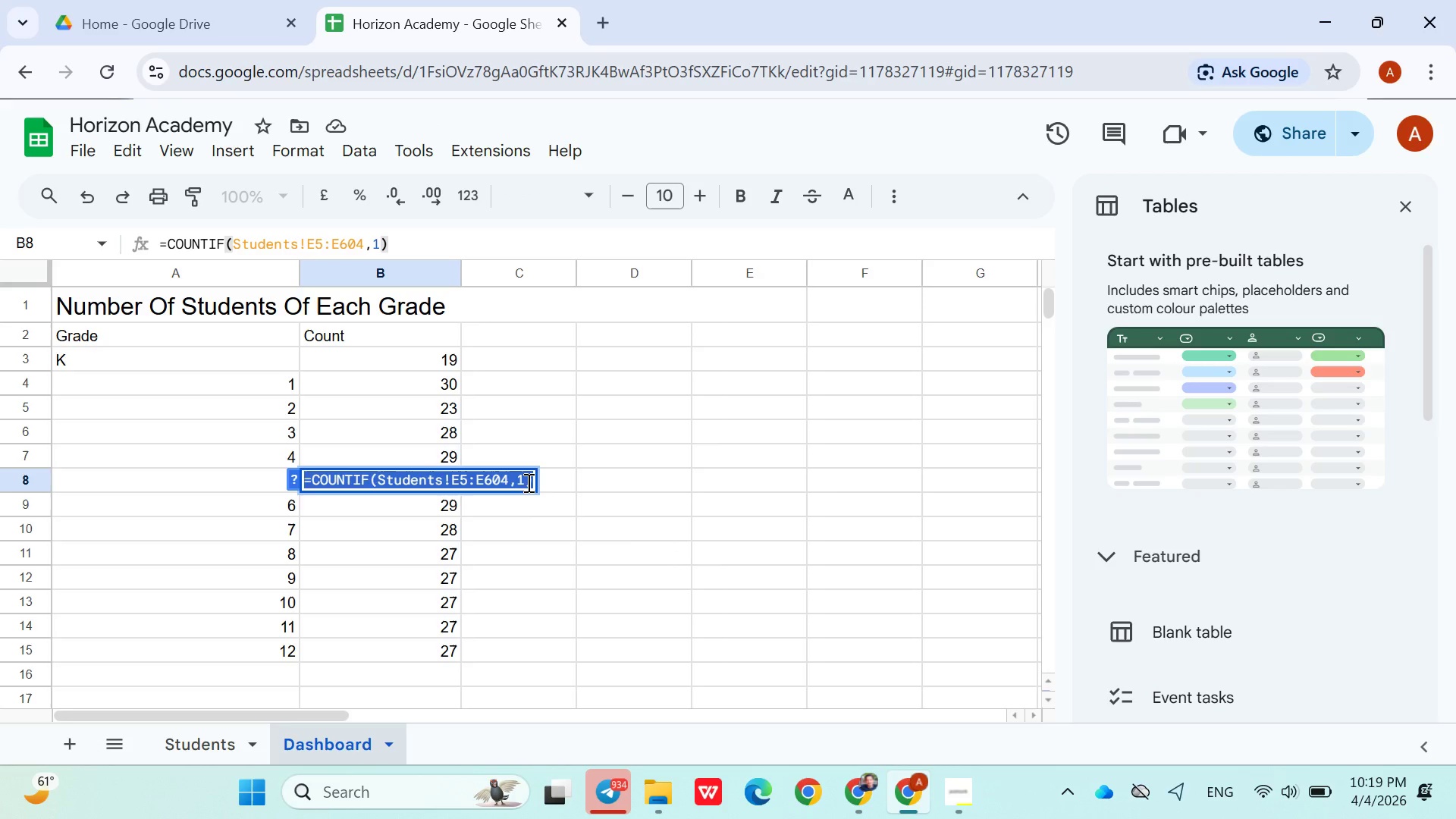 
left_click([527, 485])
 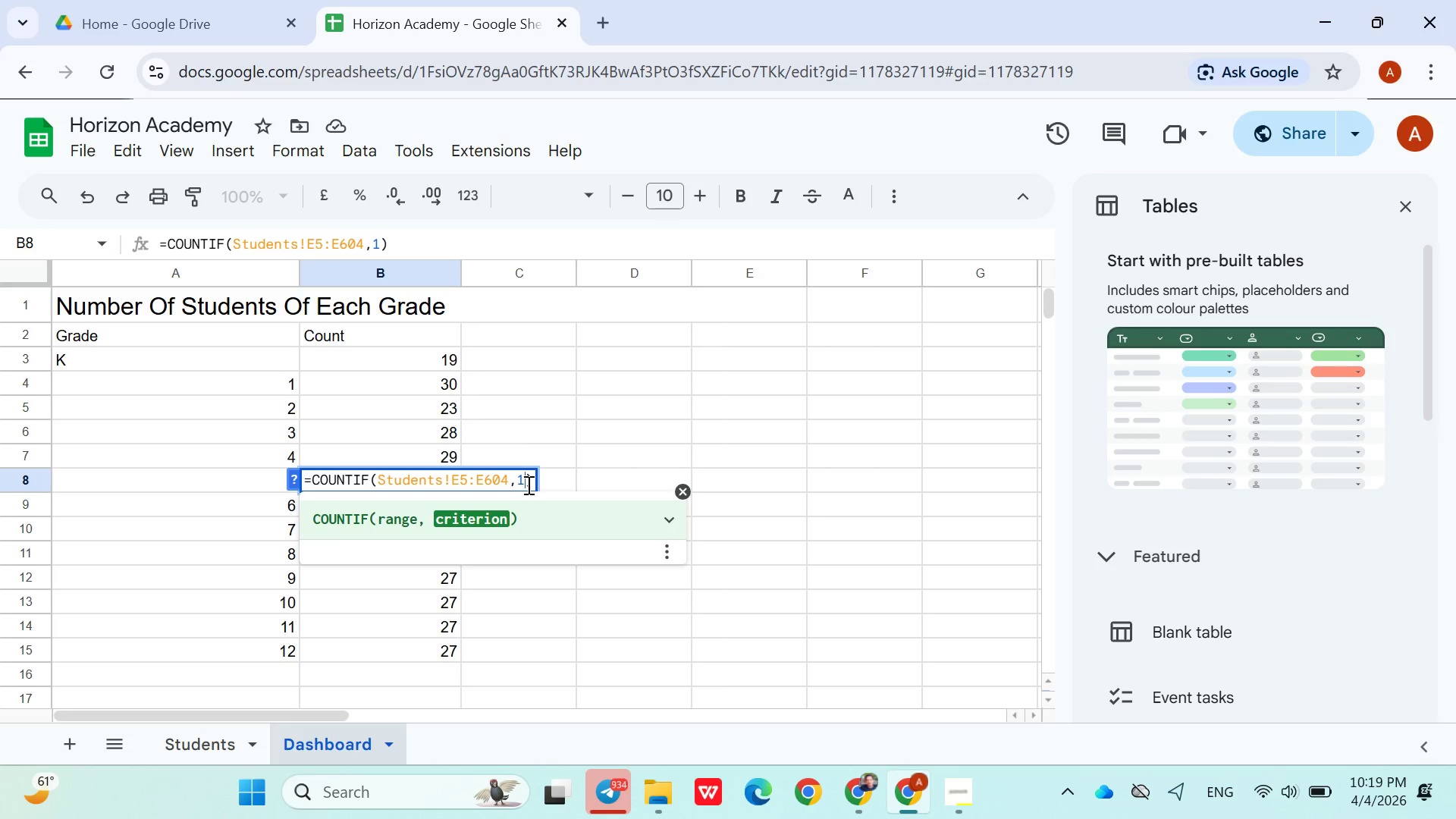 
key(Backspace)
 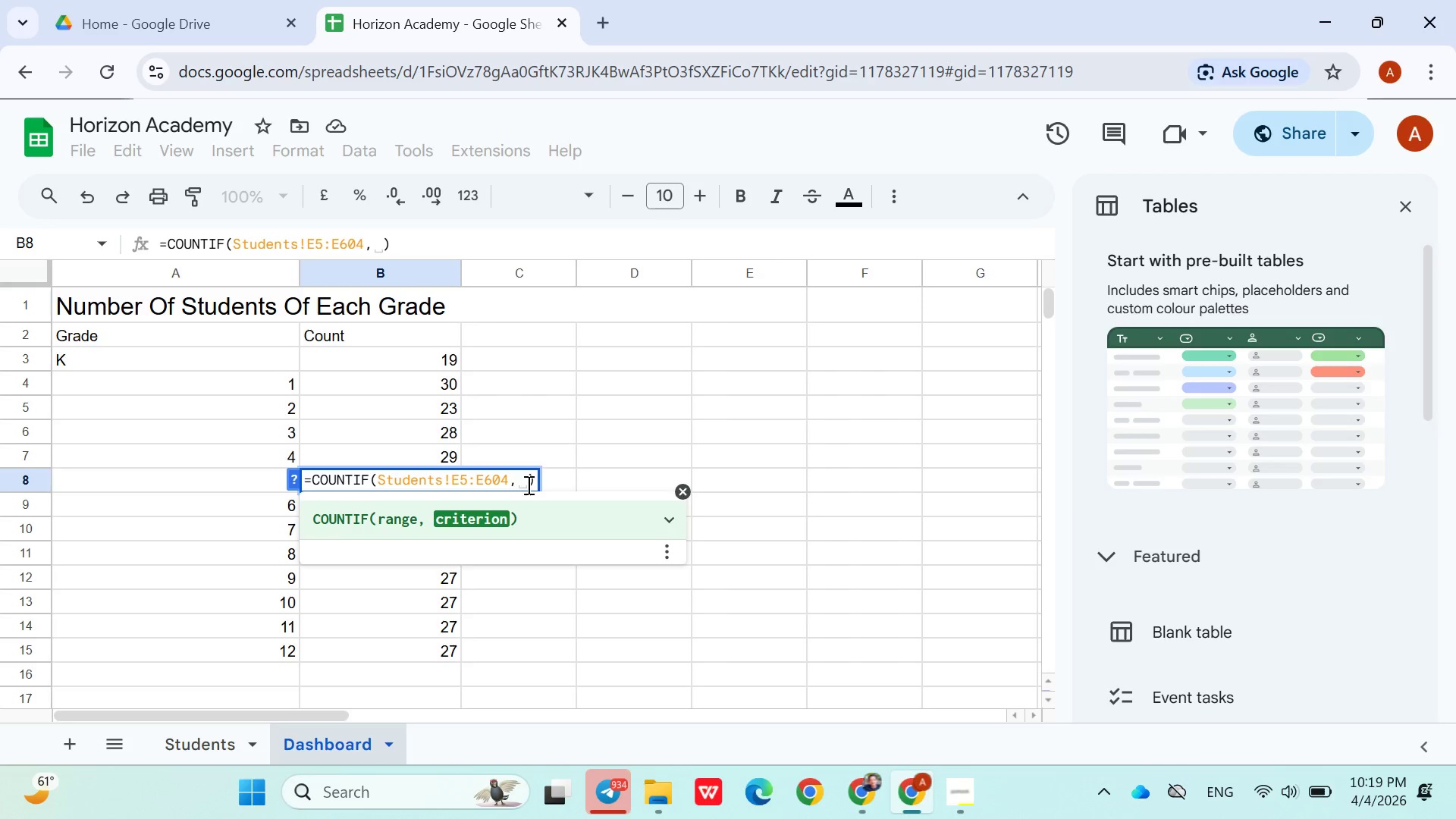 
key(5)
 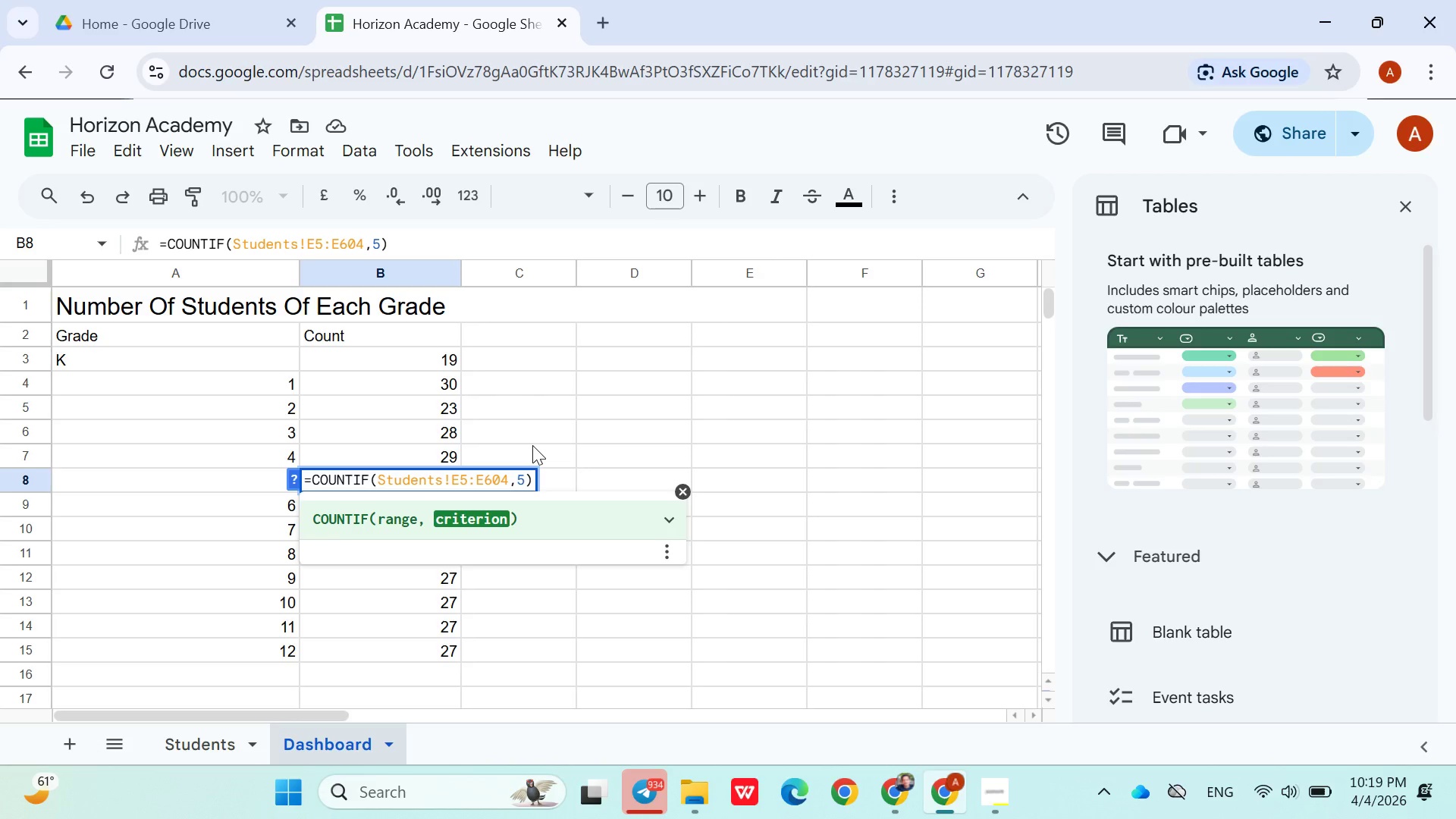 
left_click([532, 444])
 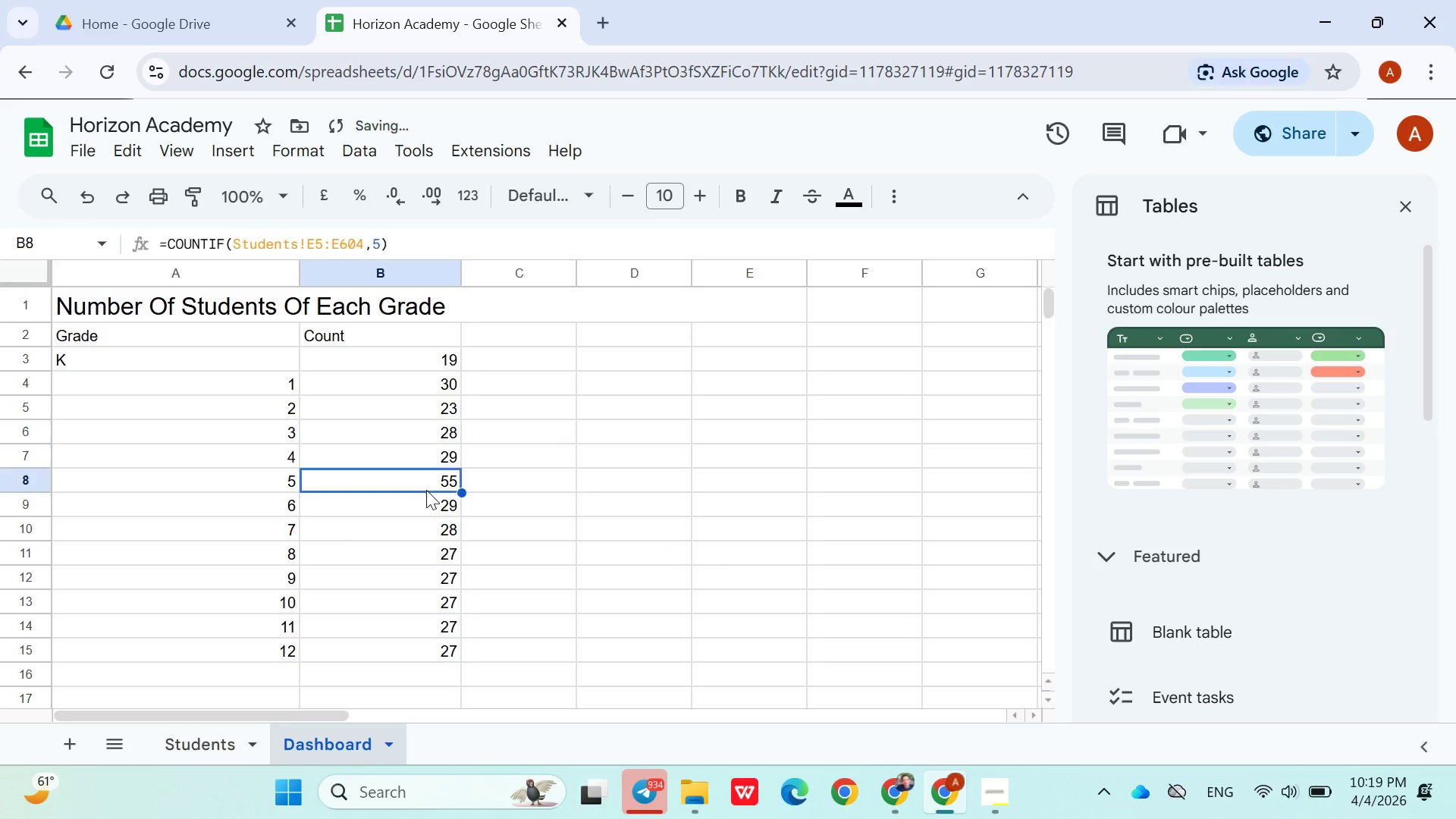 
double_click([426, 490])
 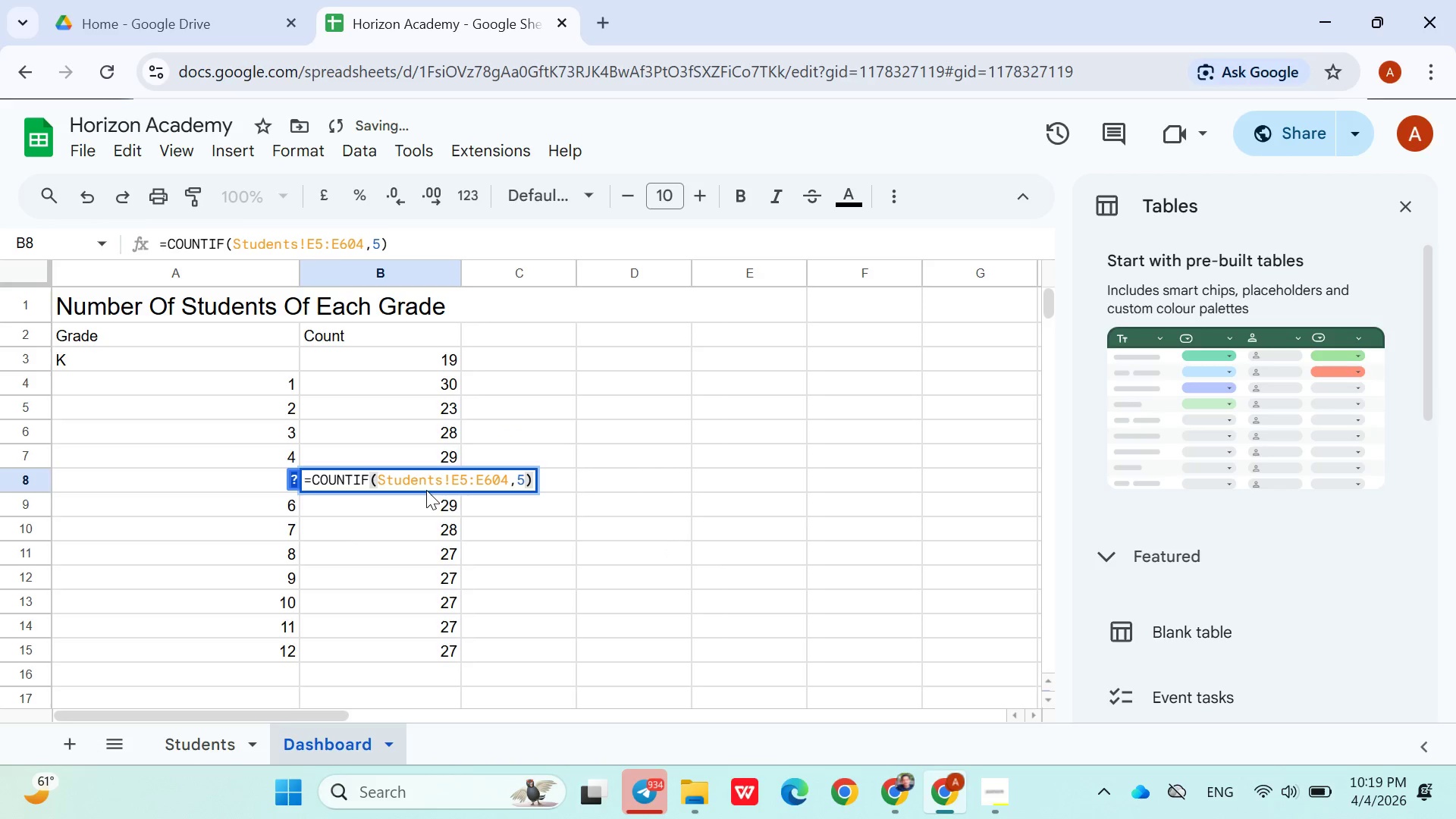 
triple_click([426, 490])
 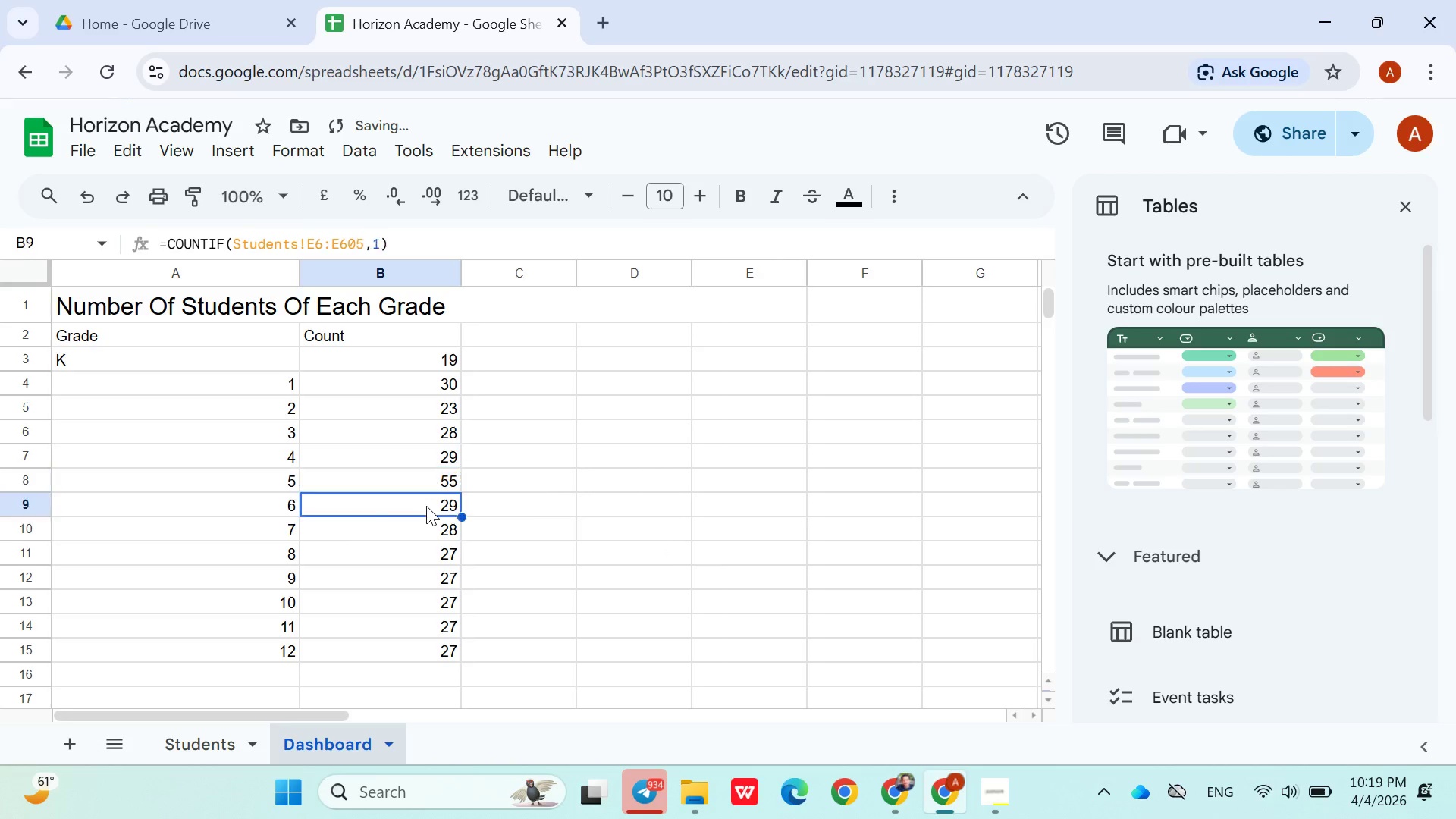 
double_click([426, 506])
 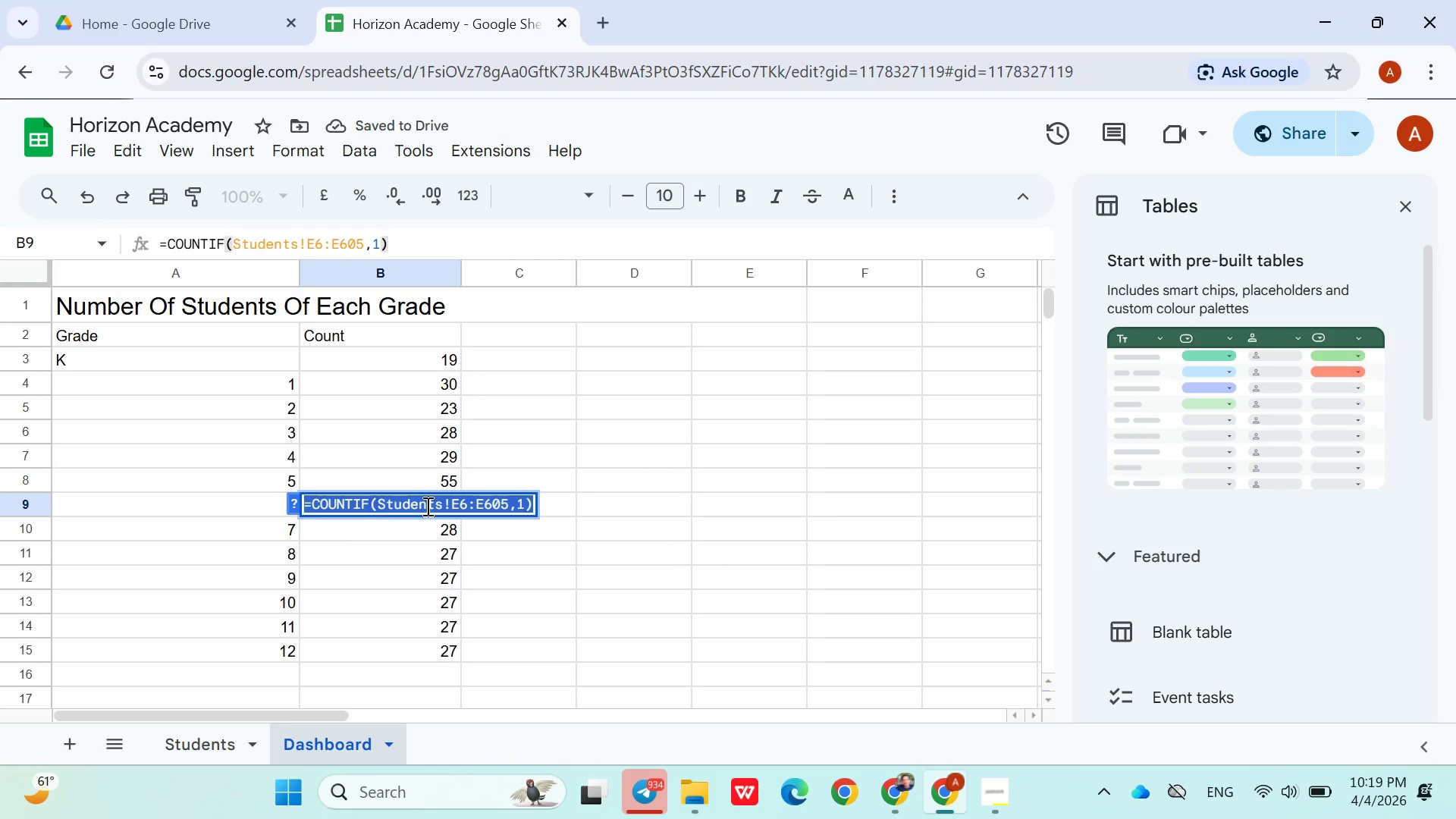 
triple_click([426, 506])
 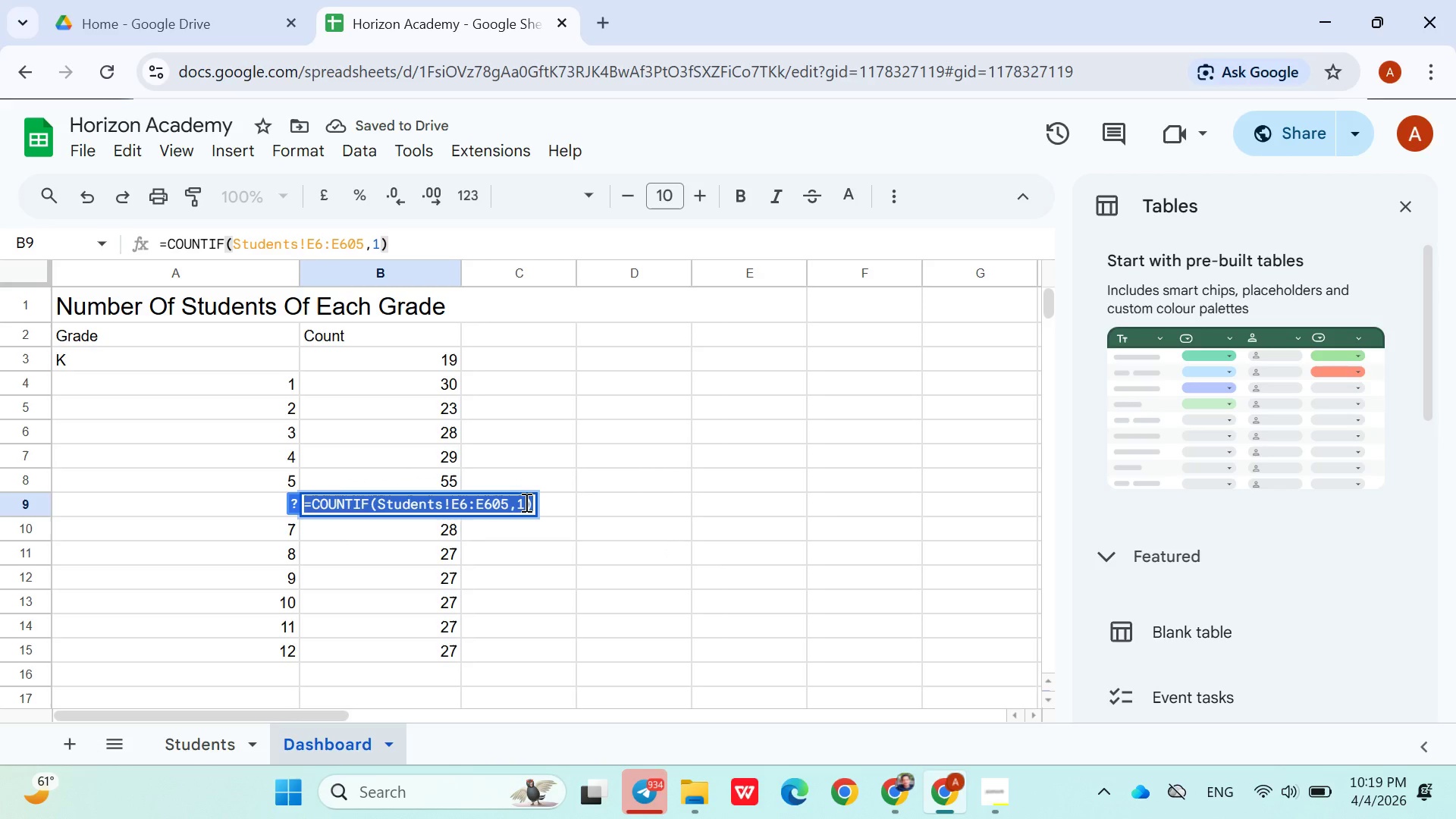 
left_click([525, 503])
 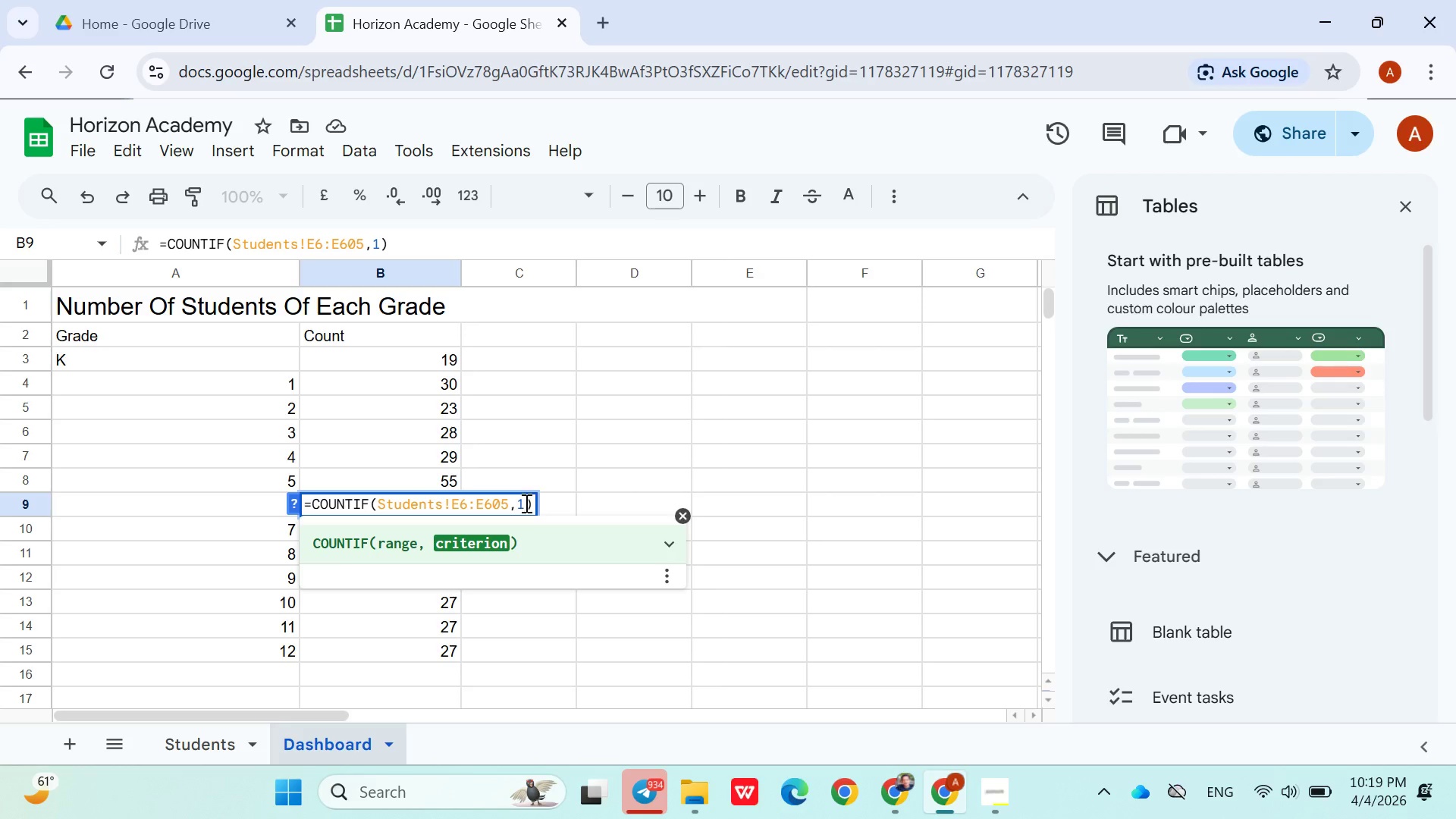 
wait(6.83)
 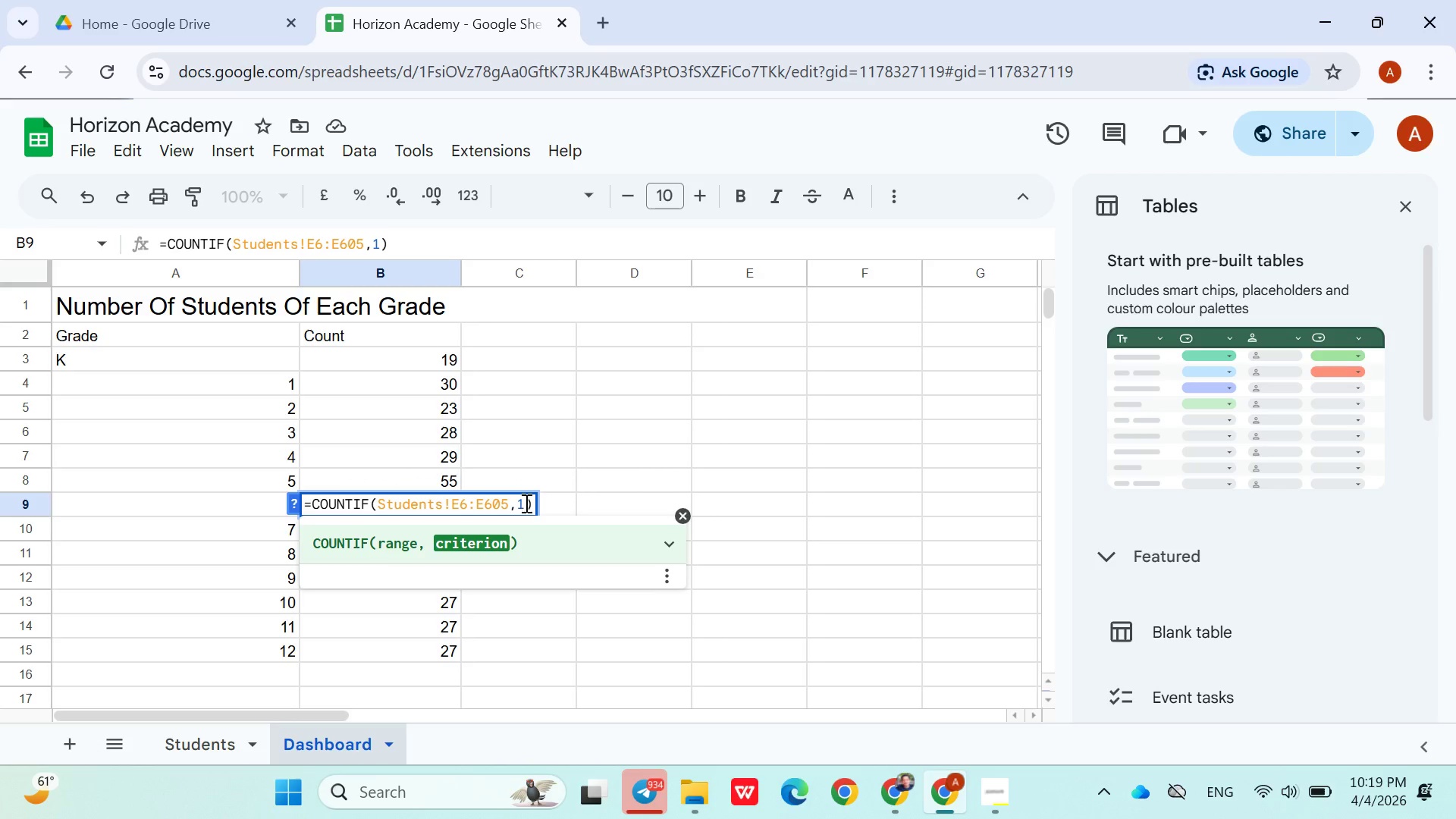 
key(Backspace)
 